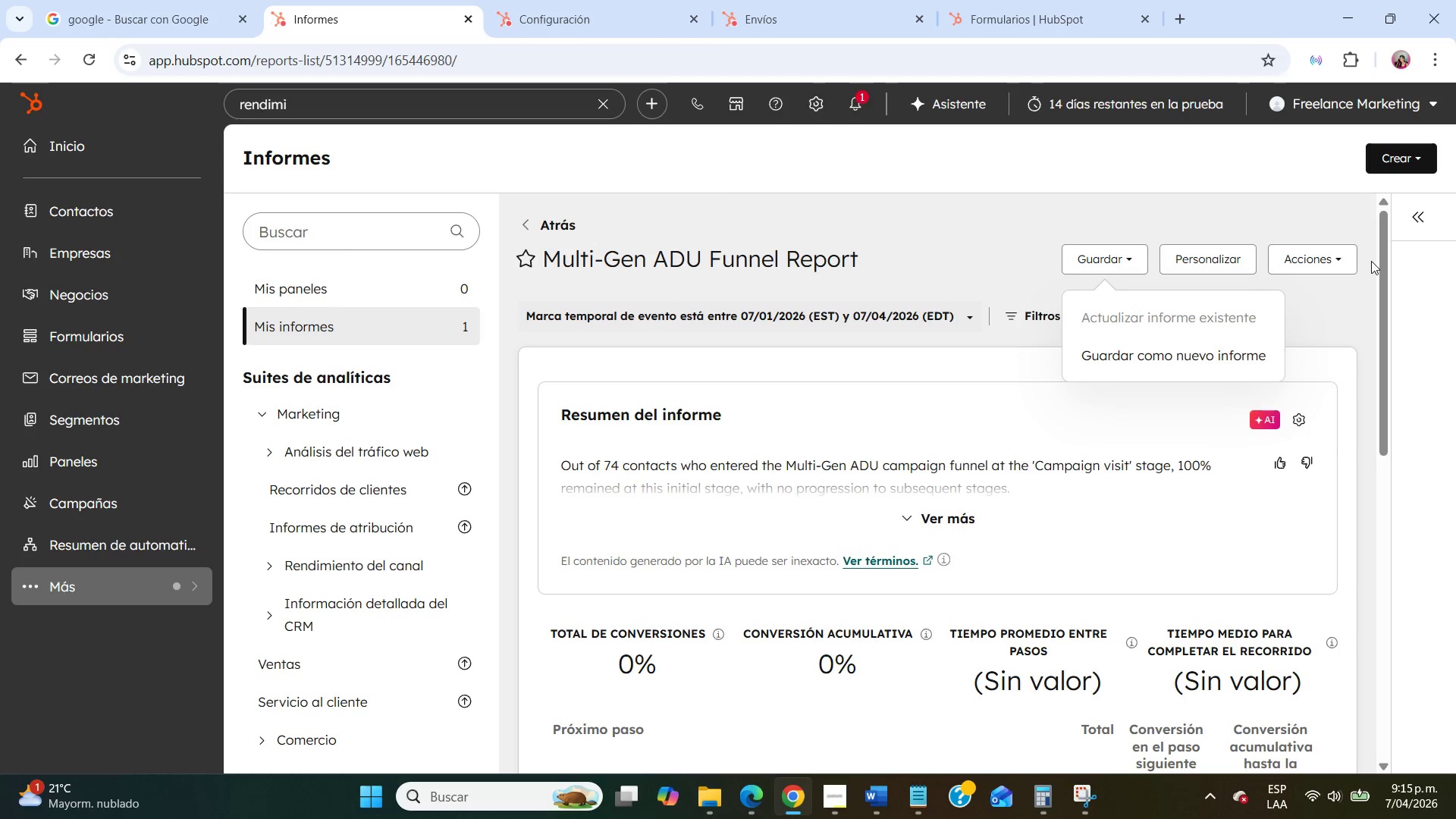 
left_click([1345, 260])
 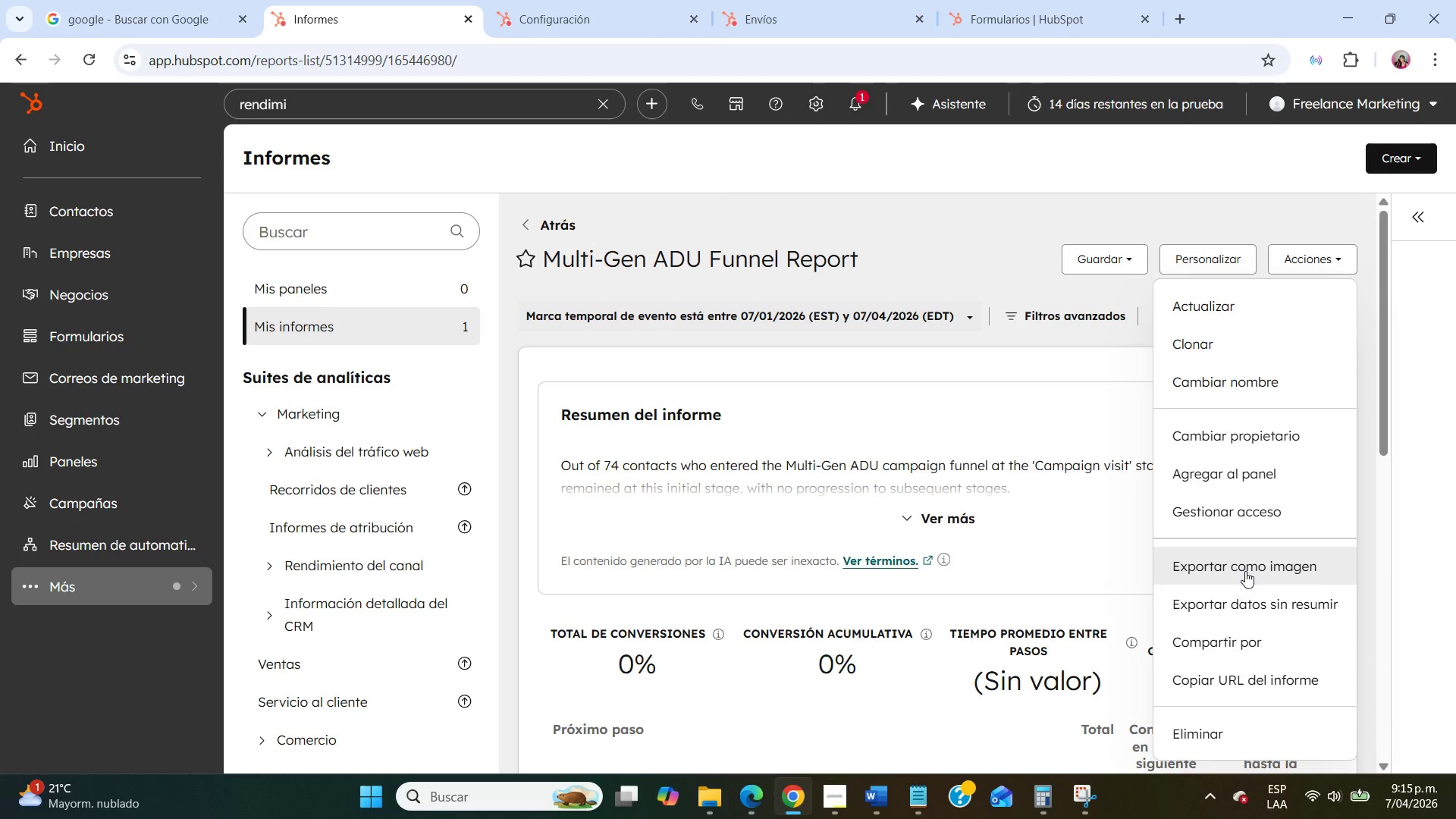 
wait(30.45)
 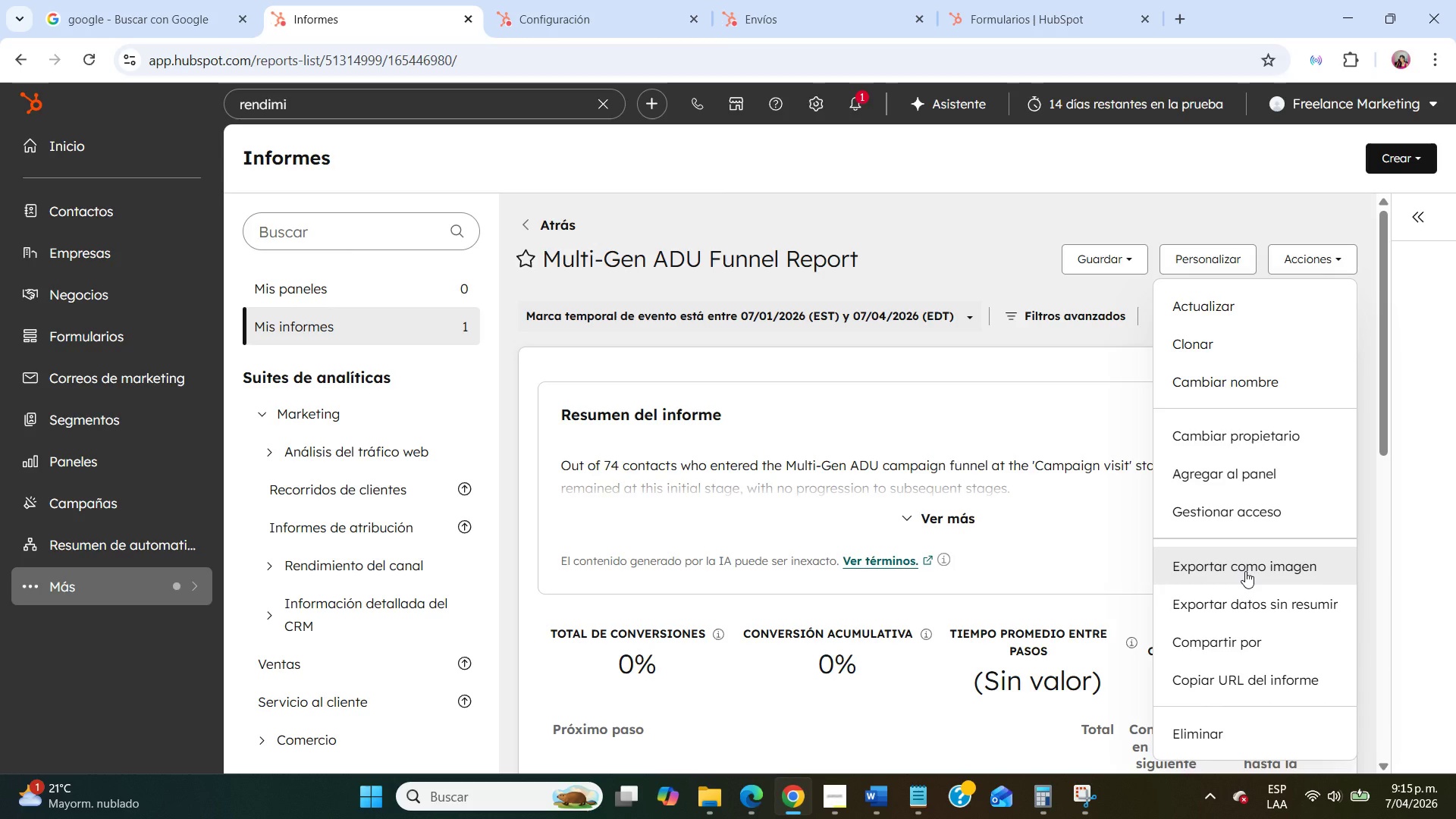 
scroll: coordinate [1246, 571], scroll_direction: down, amount: 1.0
 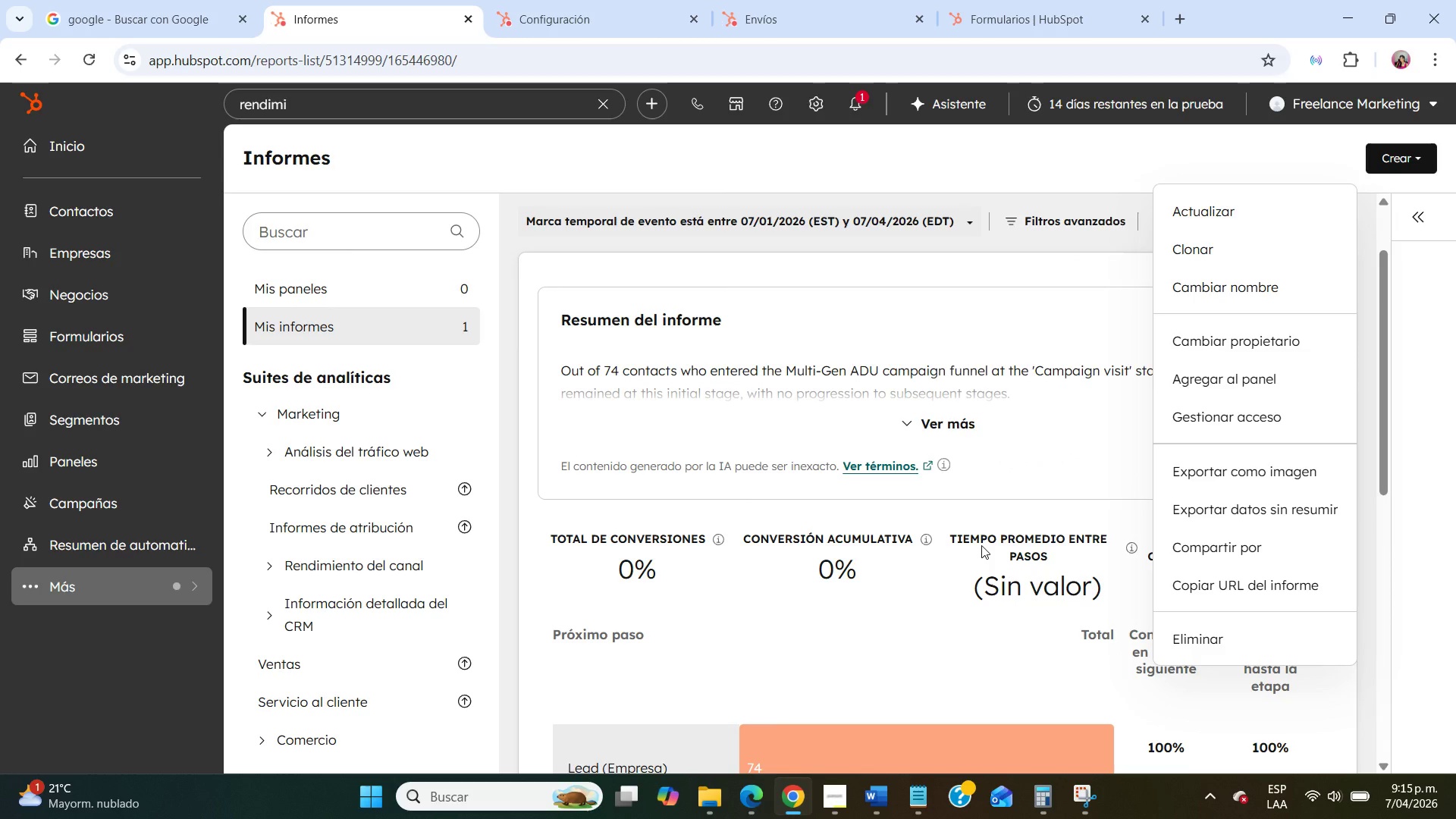 
left_click([981, 545])
 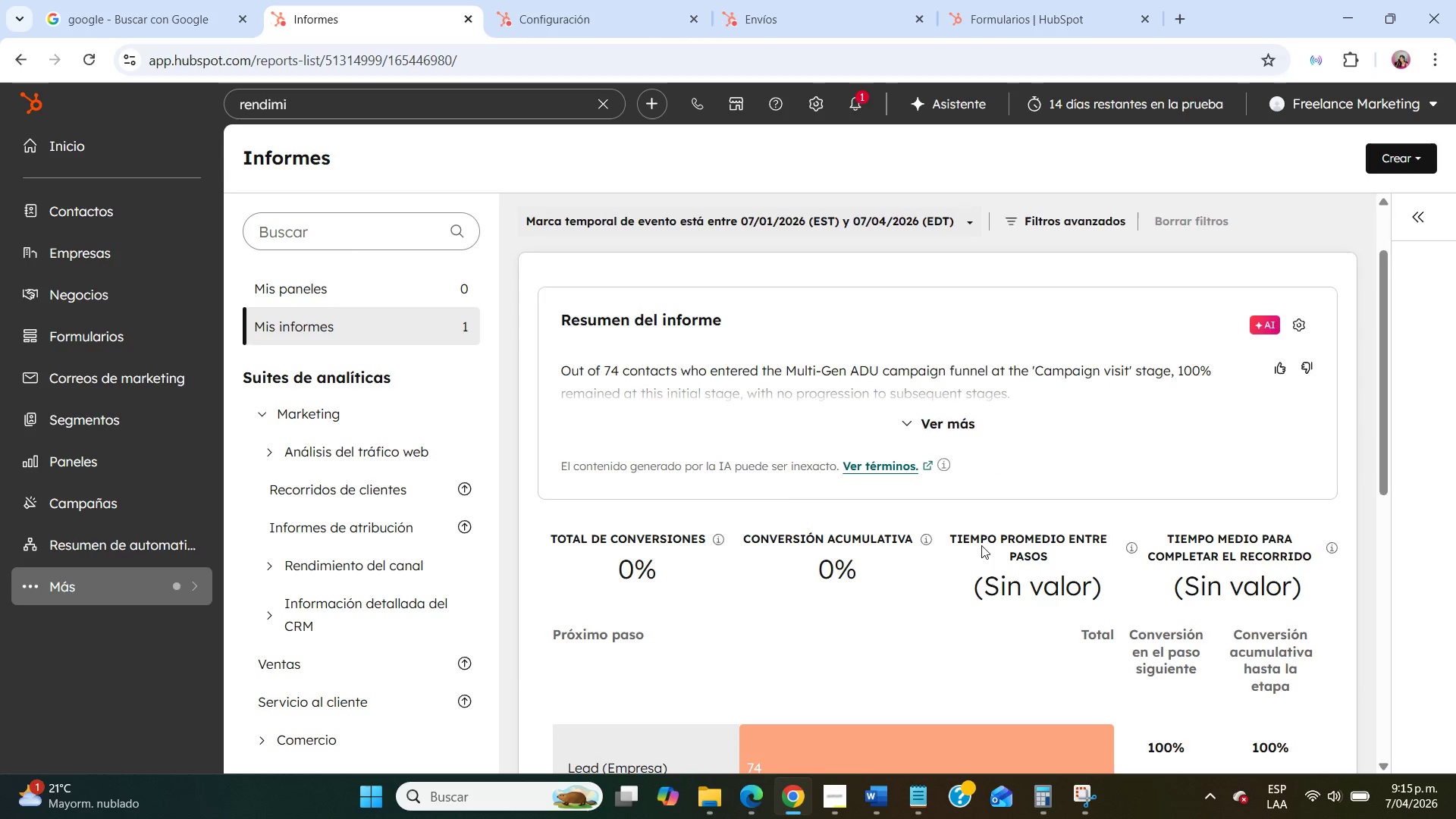 
scroll: coordinate [981, 545], scroll_direction: down, amount: 7.0
 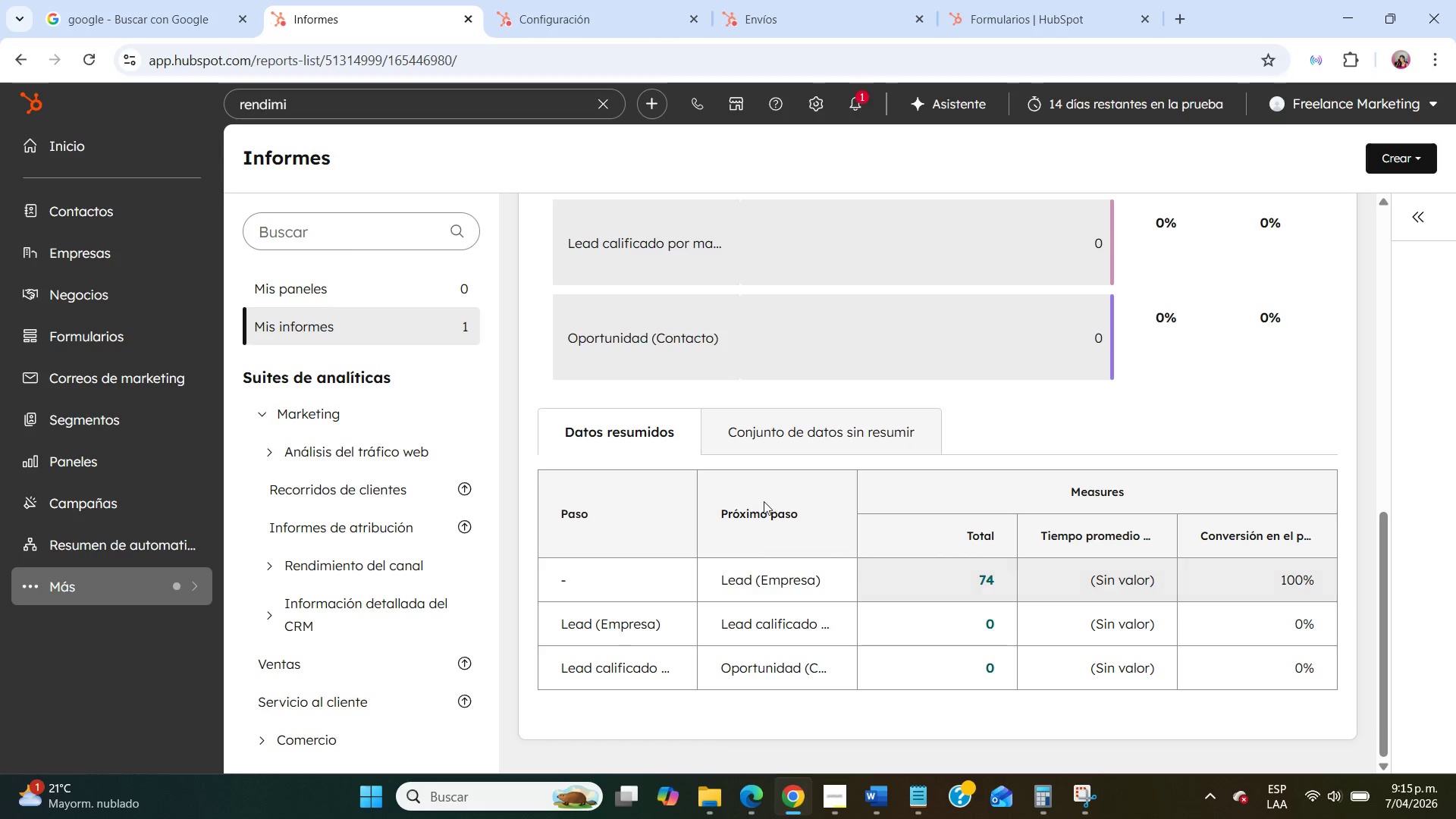 
left_click([786, 438])
 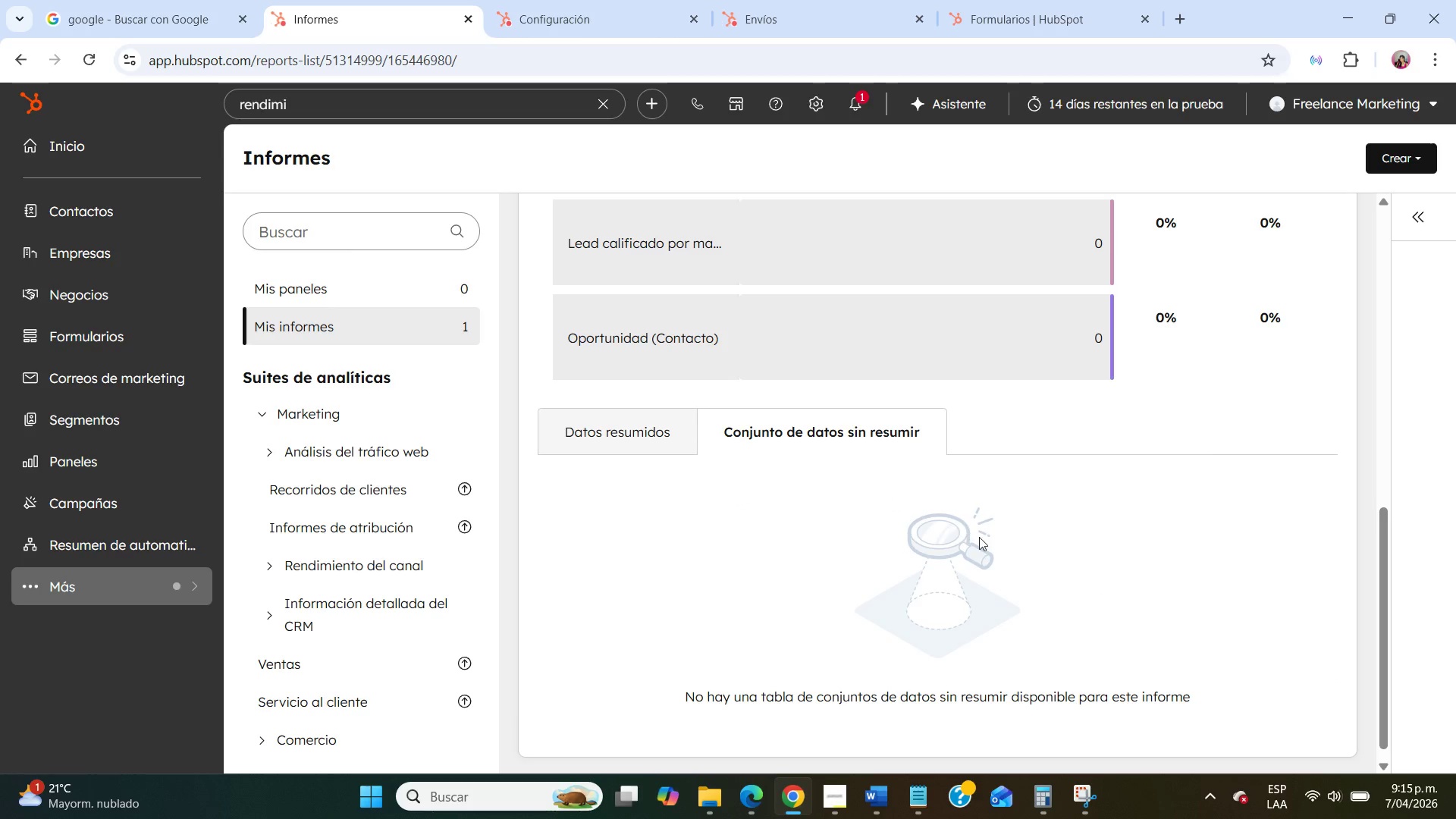 
scroll: coordinate [981, 538], scroll_direction: up, amount: 3.0
 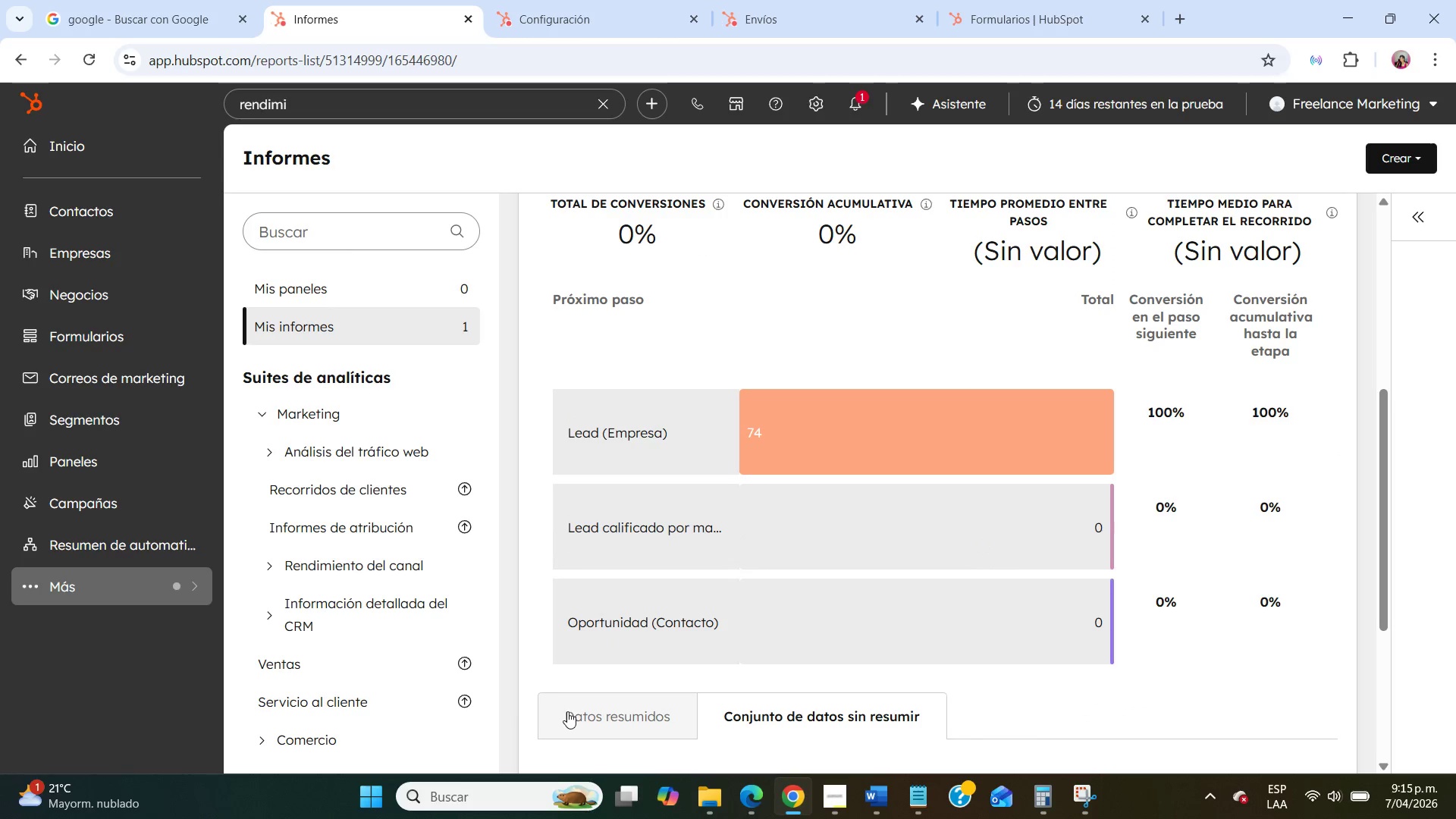 
left_click([569, 713])
 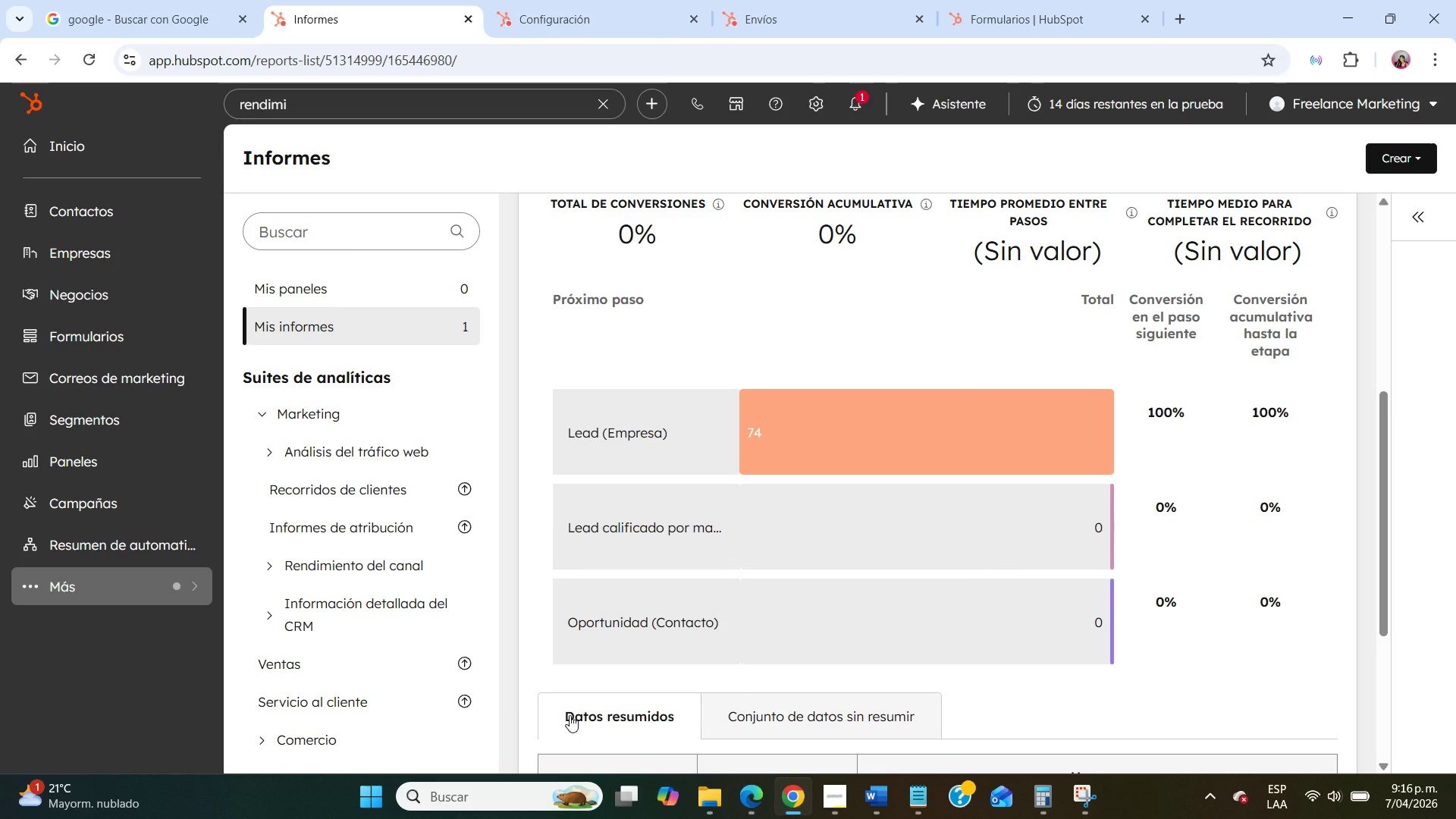 
wait(19.19)
 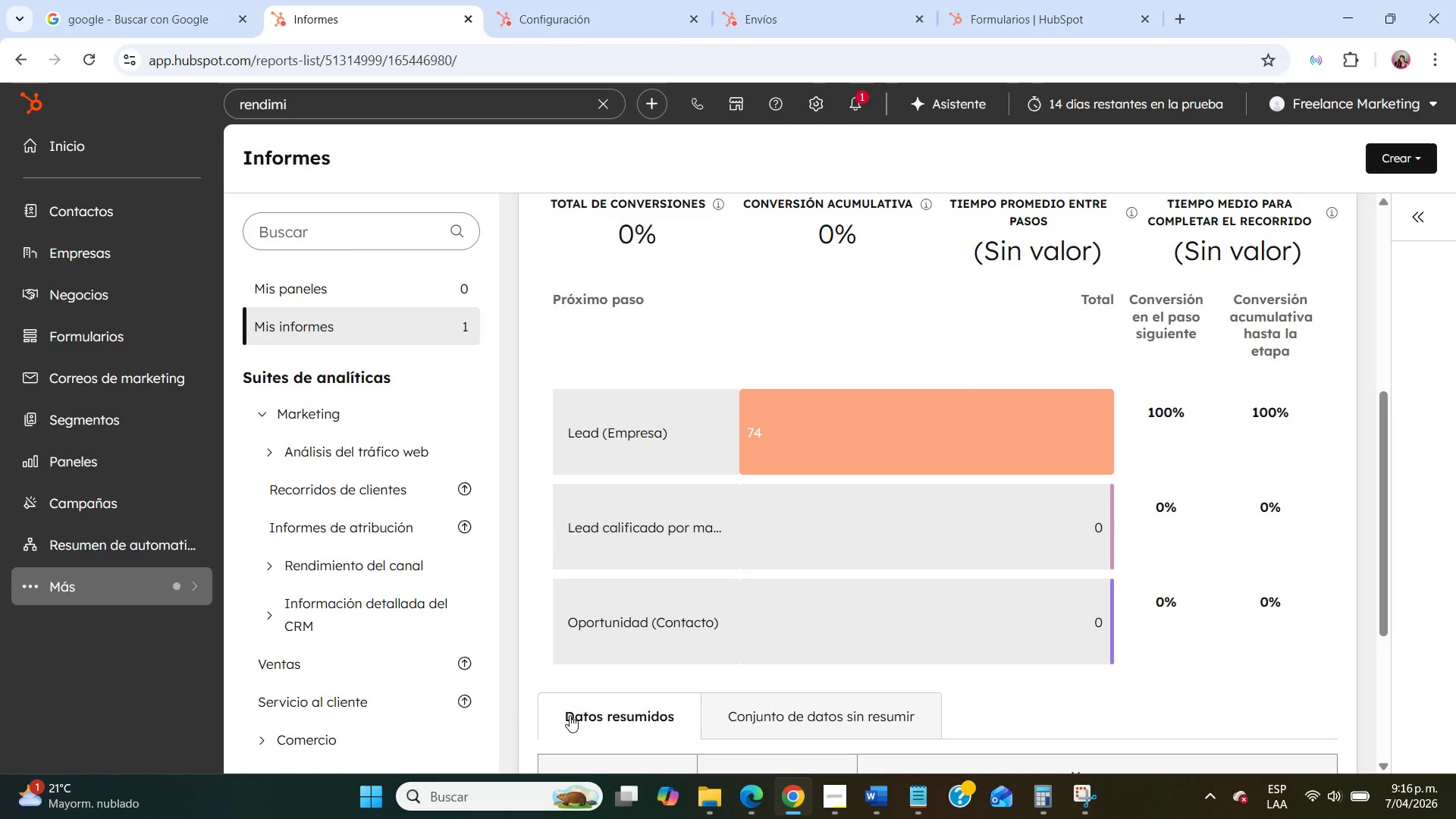 
left_click([345, 331])
 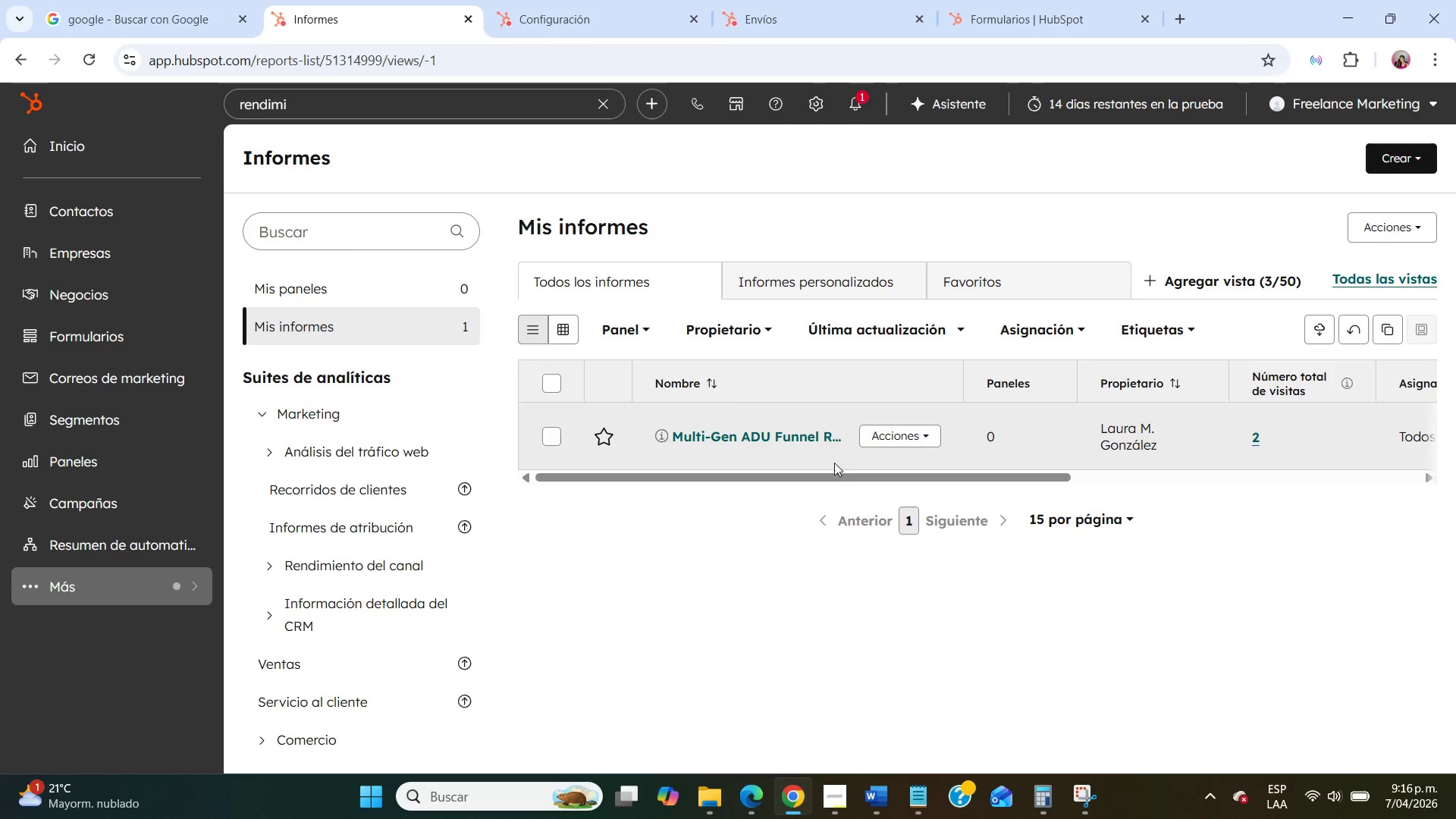 
left_click([551, 439])
 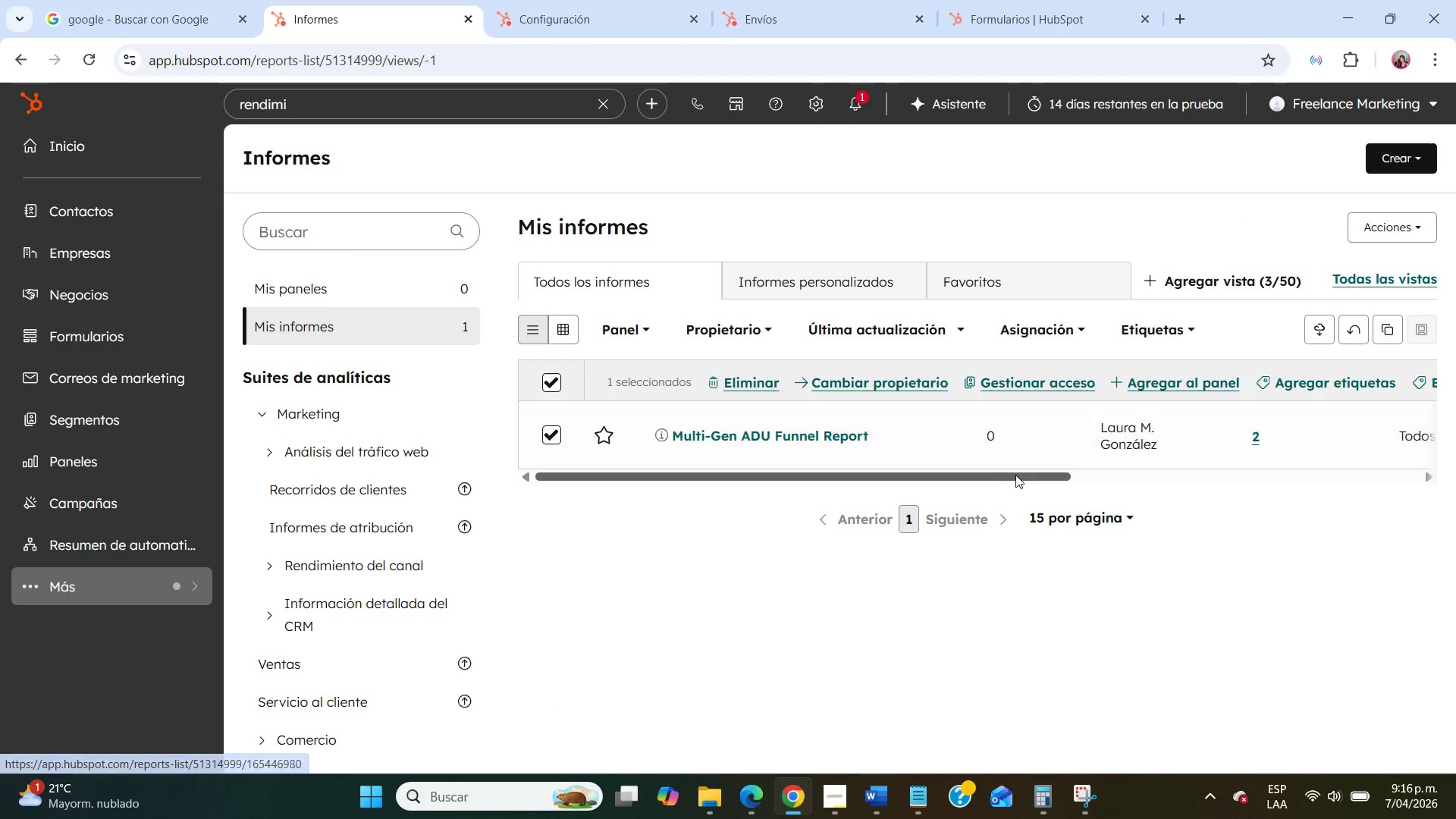 
left_click_drag(start_coordinate=[1015, 472], to_coordinate=[1412, 474])
 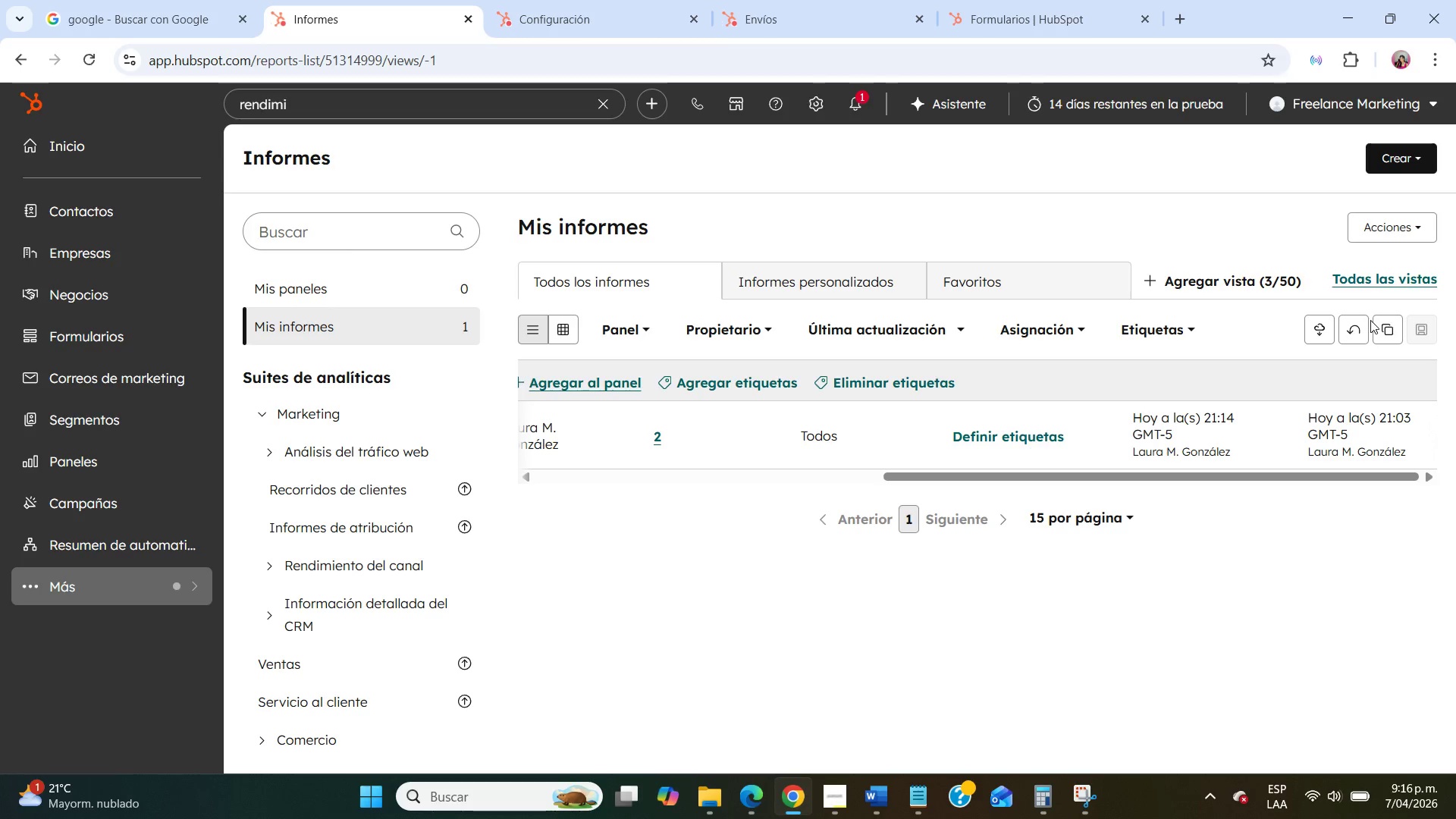 
mouse_move([1346, 332])
 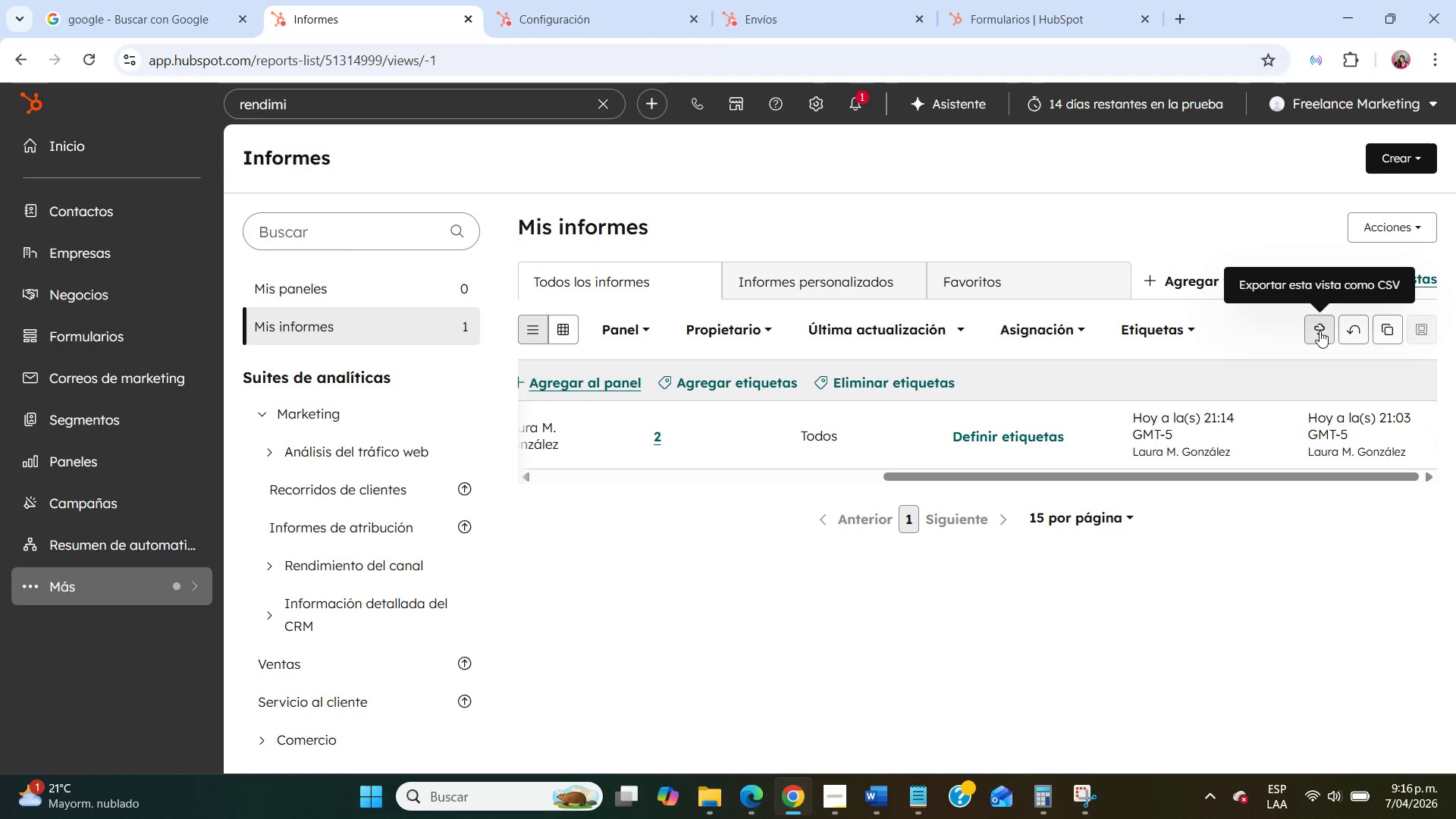 
wait(9.26)
 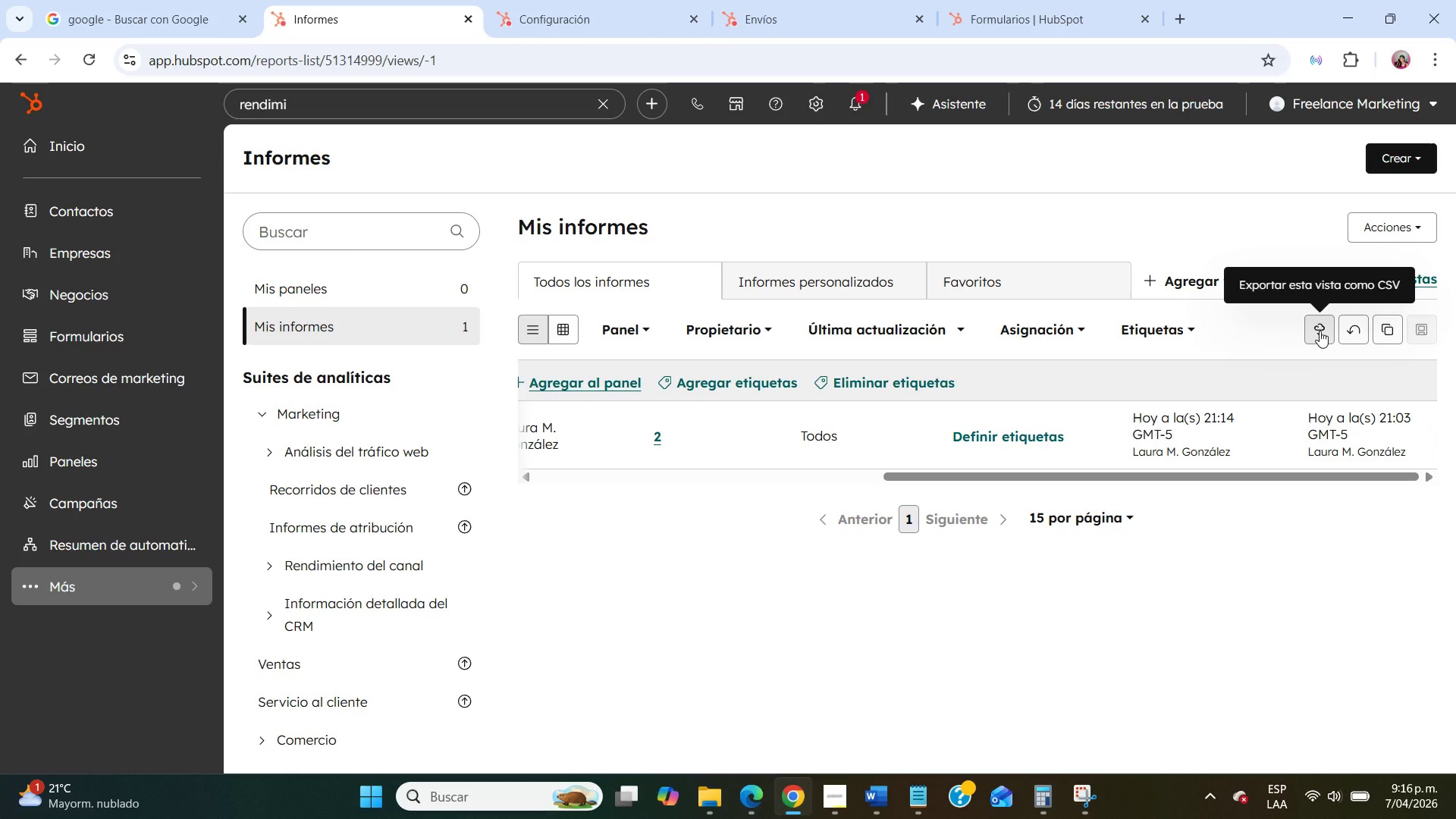 
left_click([1320, 331])
 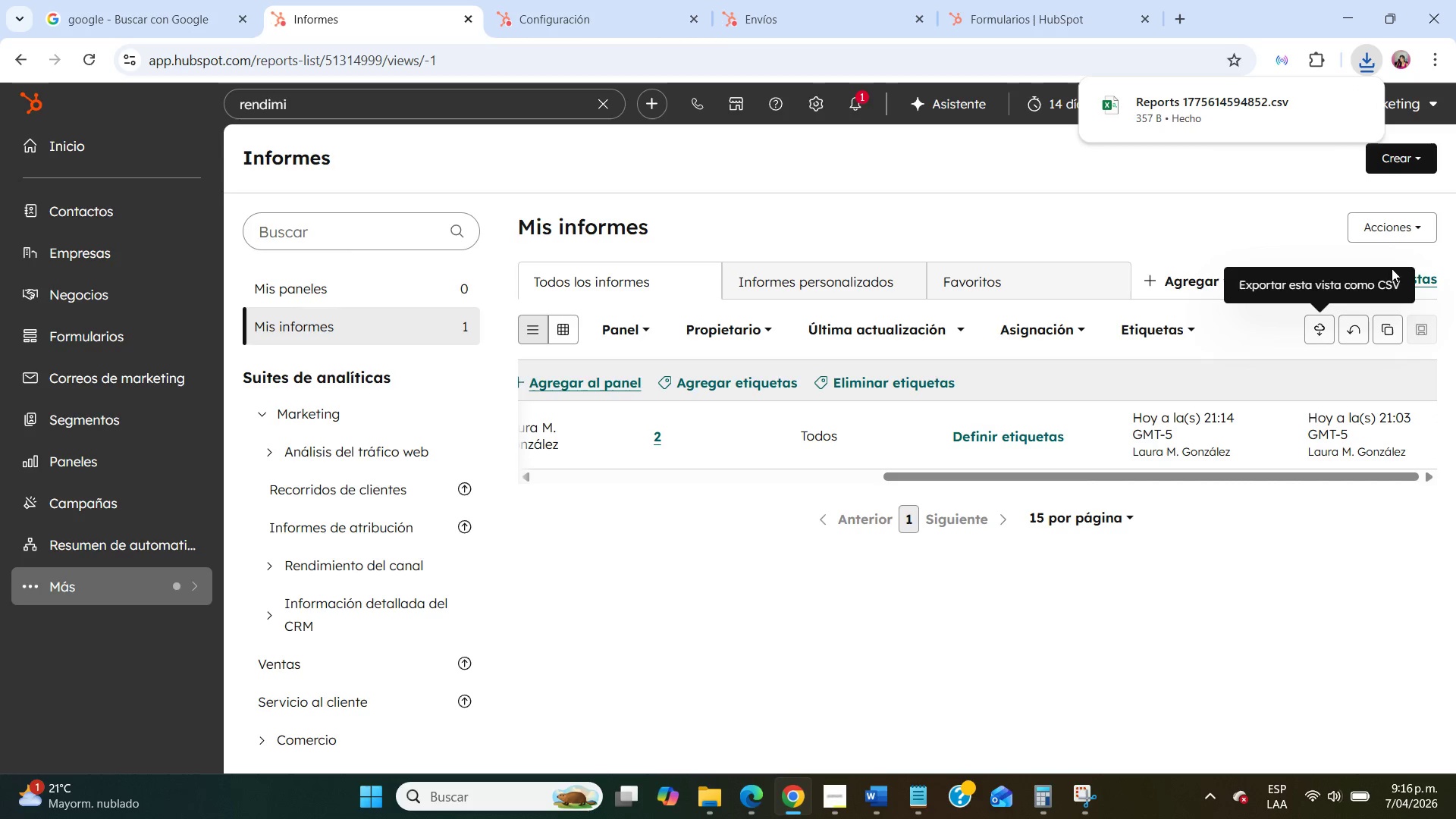 
left_click([1422, 227])
 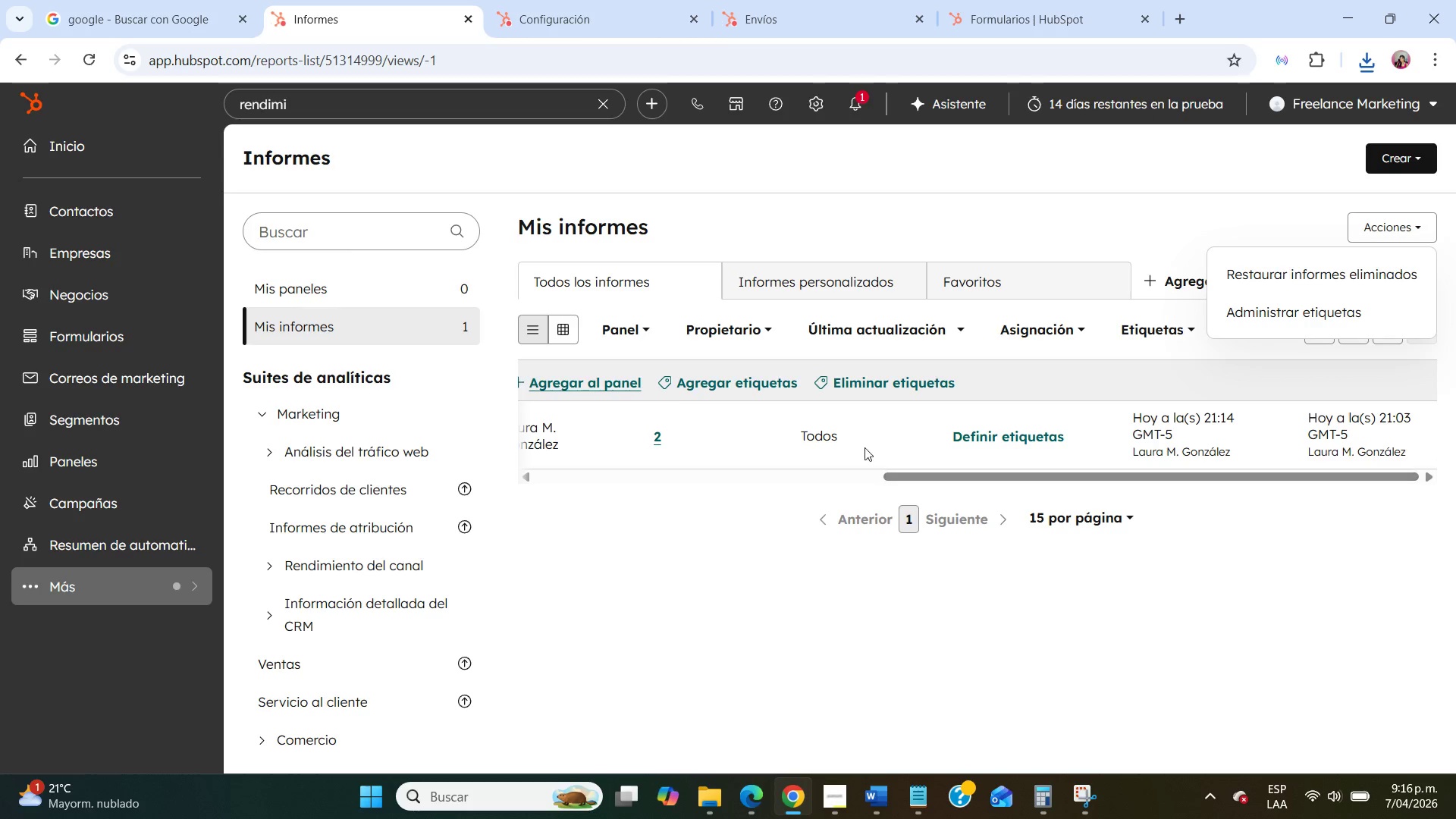 
left_click([792, 284])
 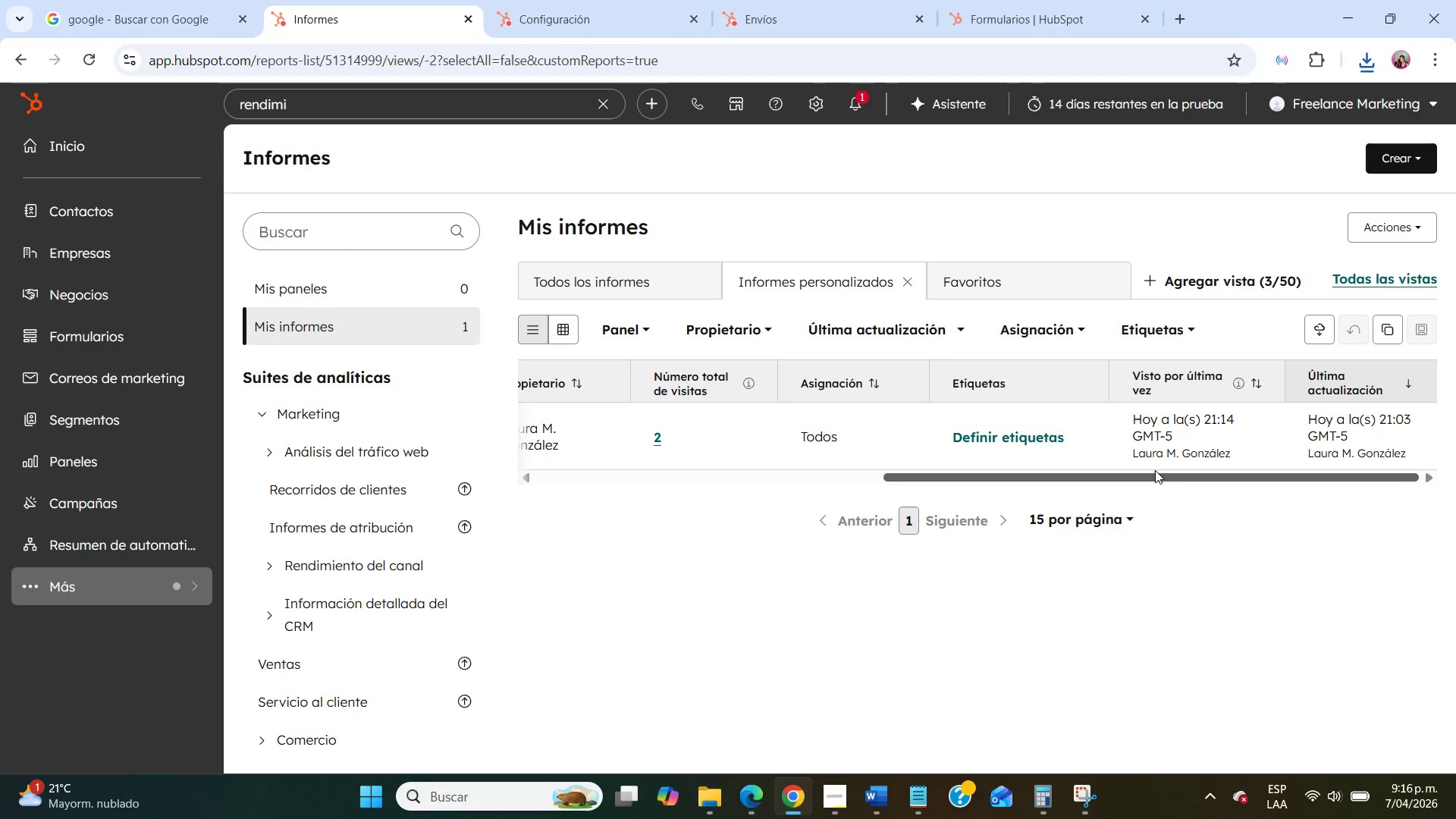 
mouse_move([1352, 332])
 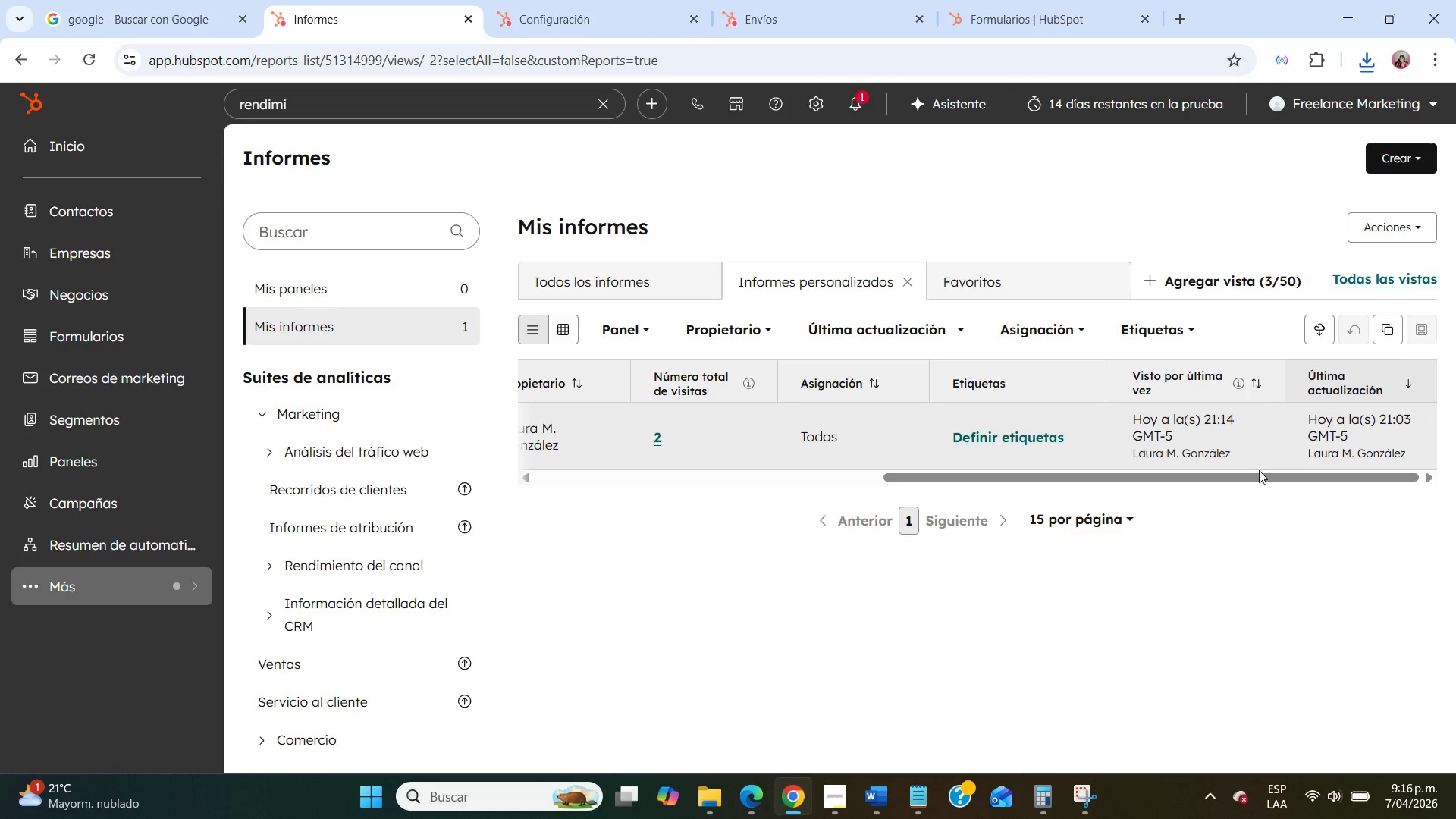 
left_click_drag(start_coordinate=[1258, 475], to_coordinate=[764, 509])
 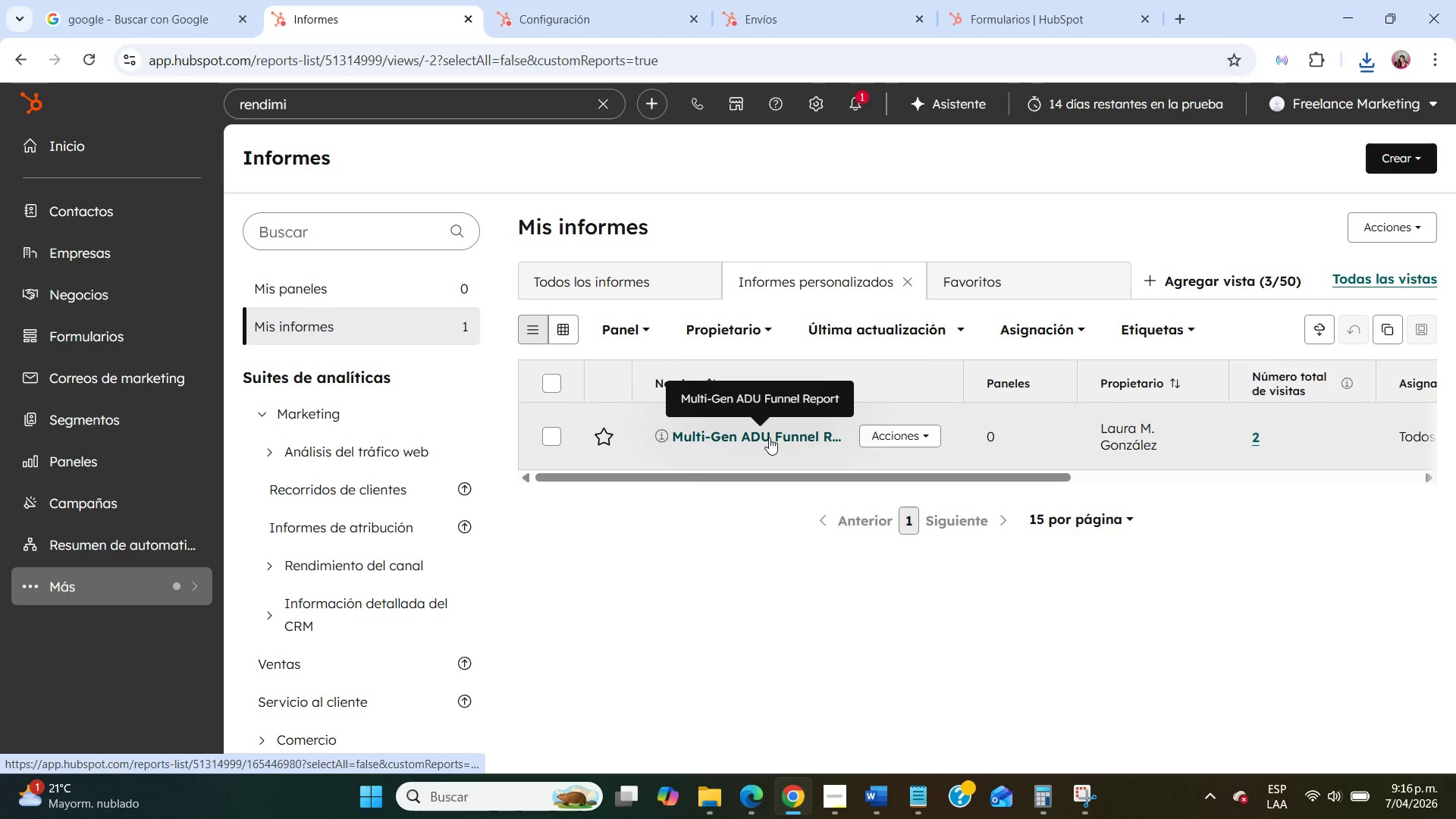 
left_click([769, 438])
 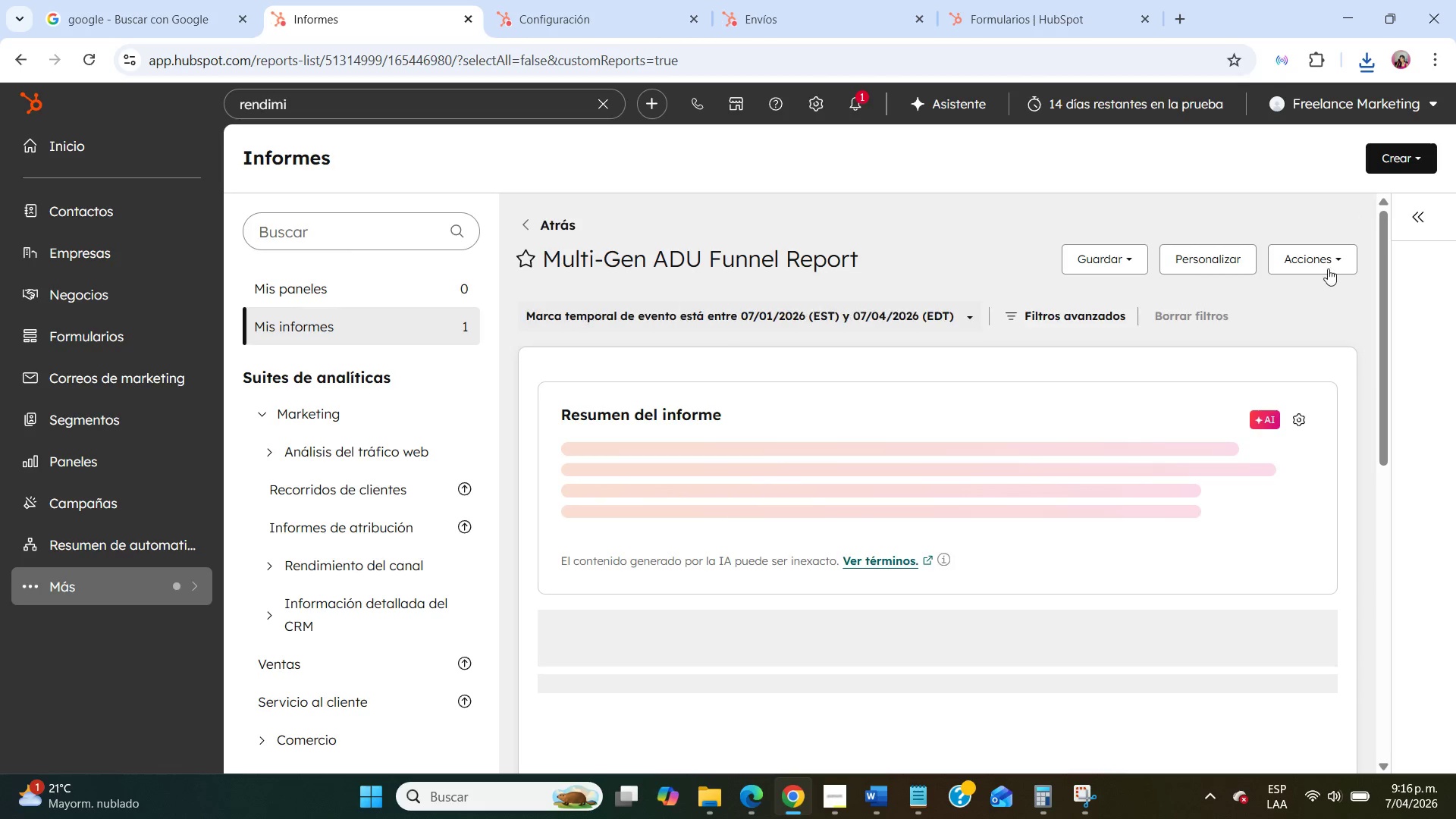 
left_click([1326, 266])
 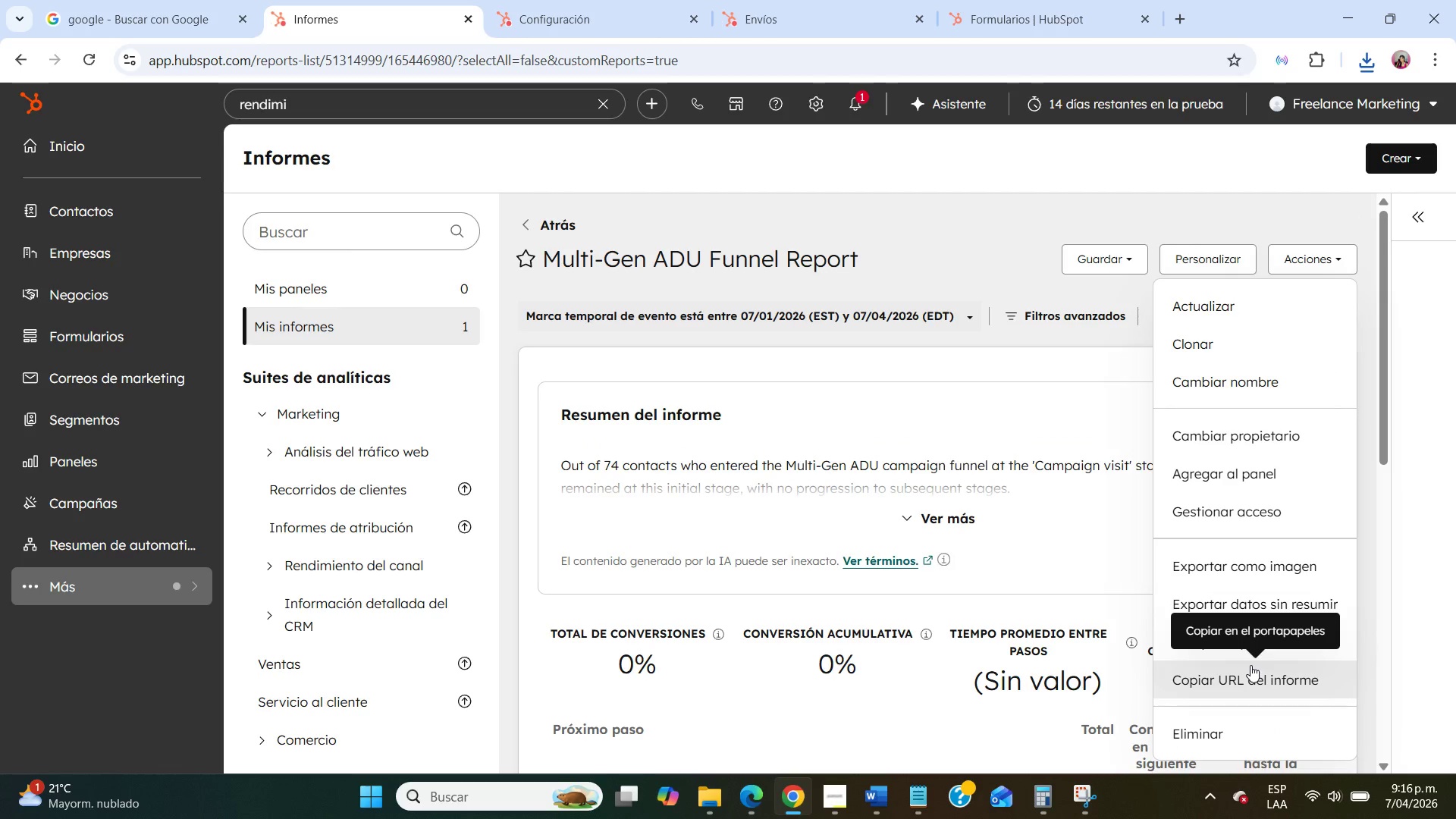 
scroll: coordinate [1267, 559], scroll_direction: down, amount: 1.0
 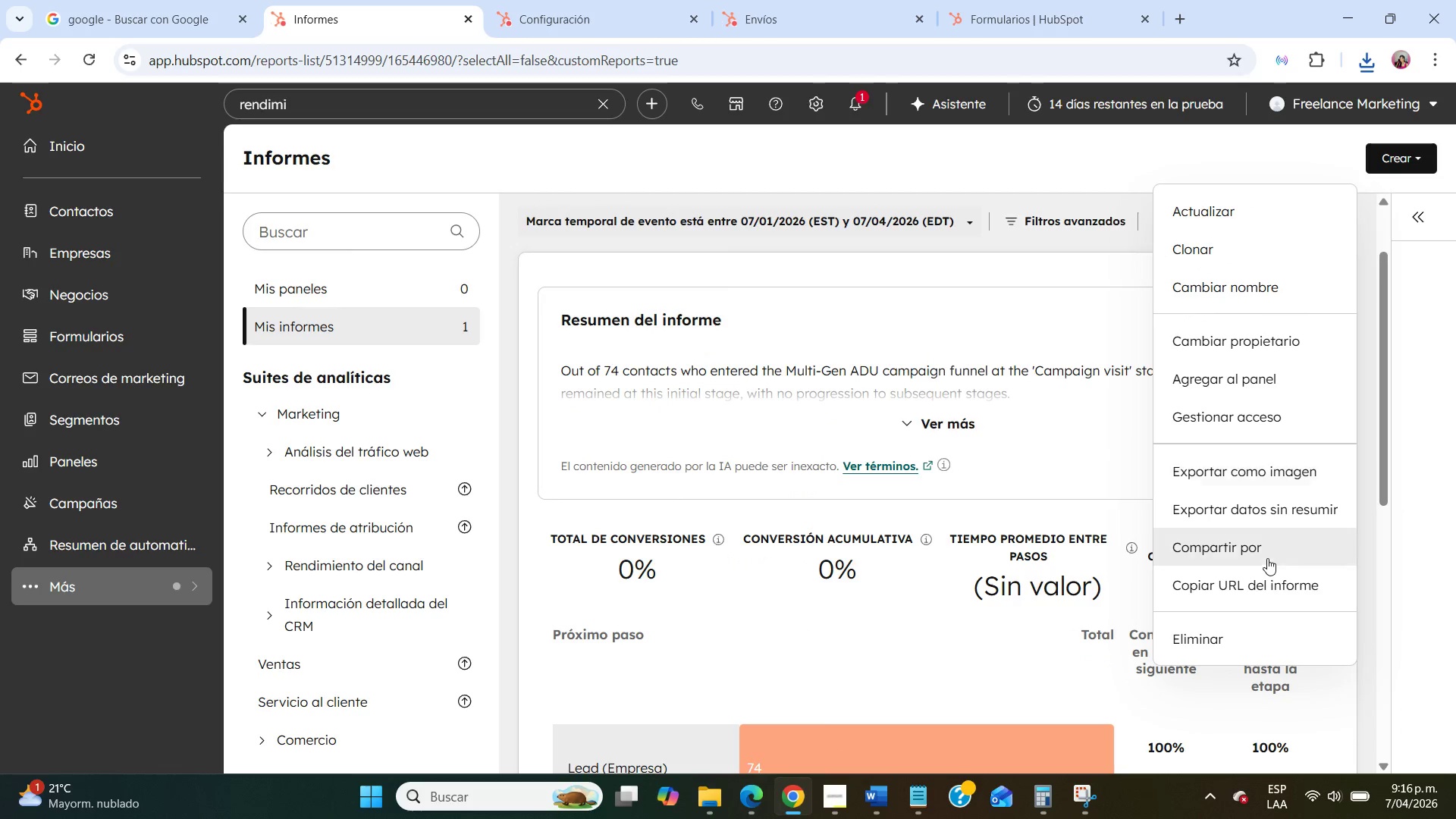 
mouse_move([1257, 575])
 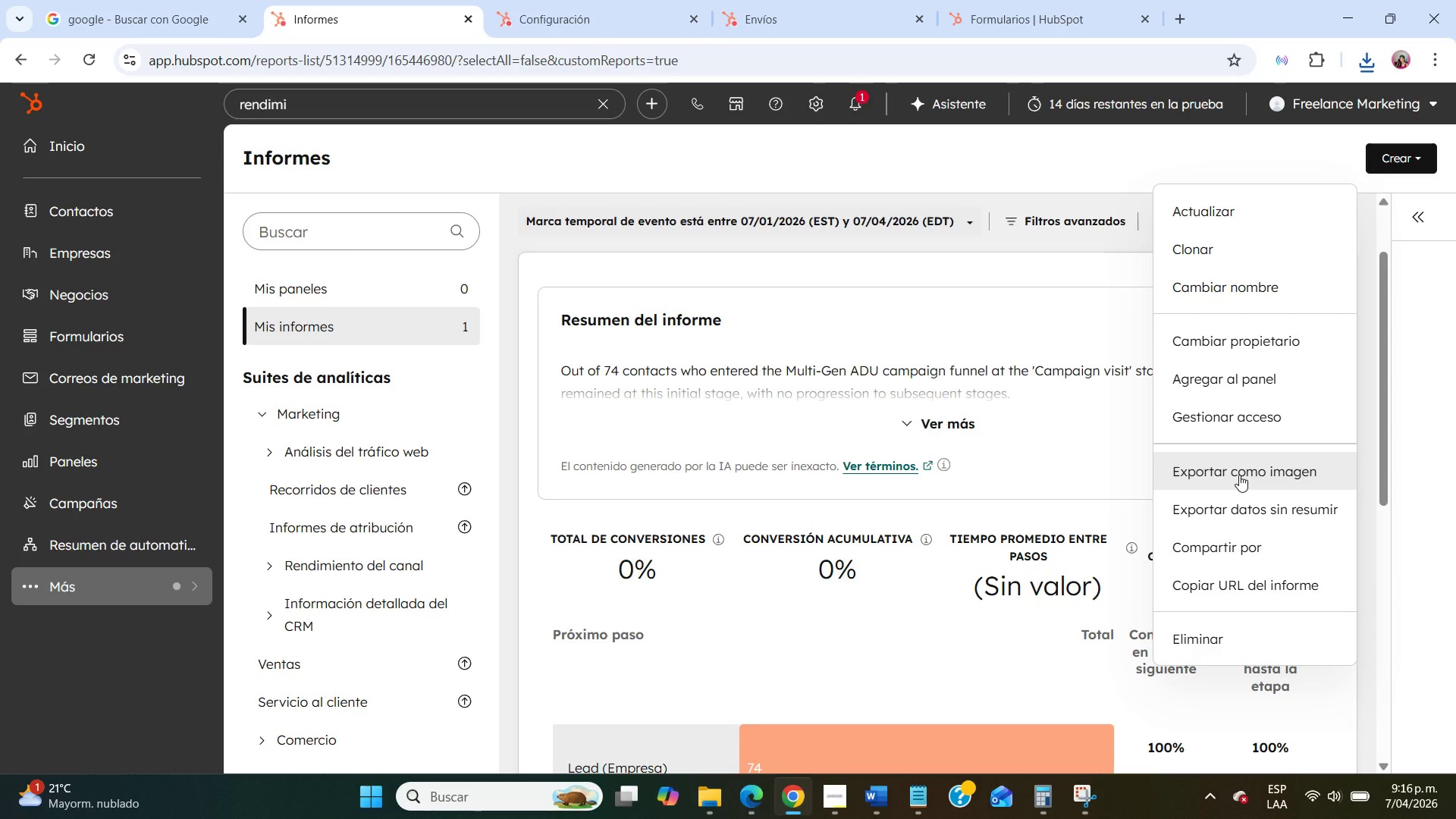 
left_click([1239, 475])
 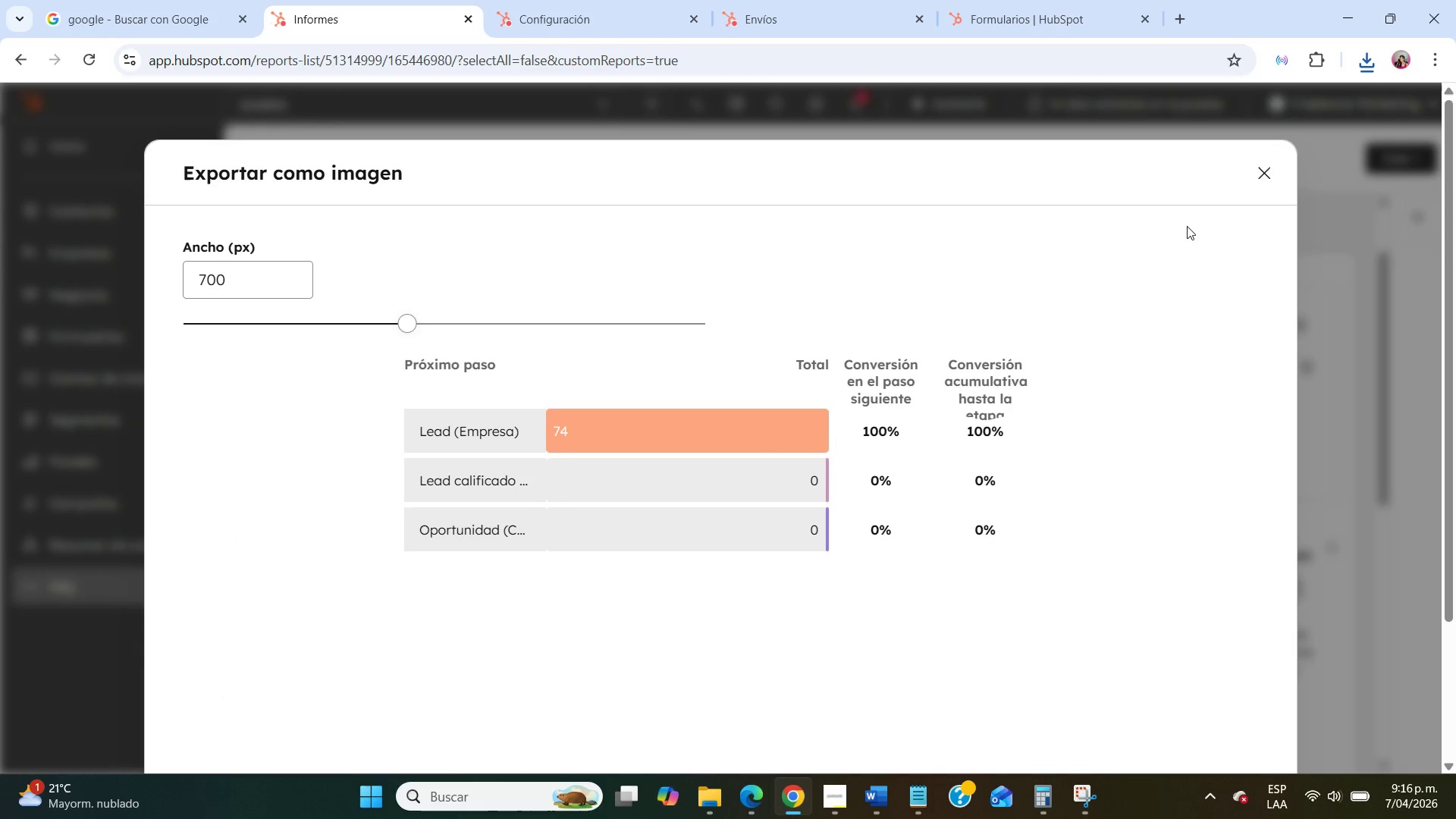 
left_click([1251, 174])
 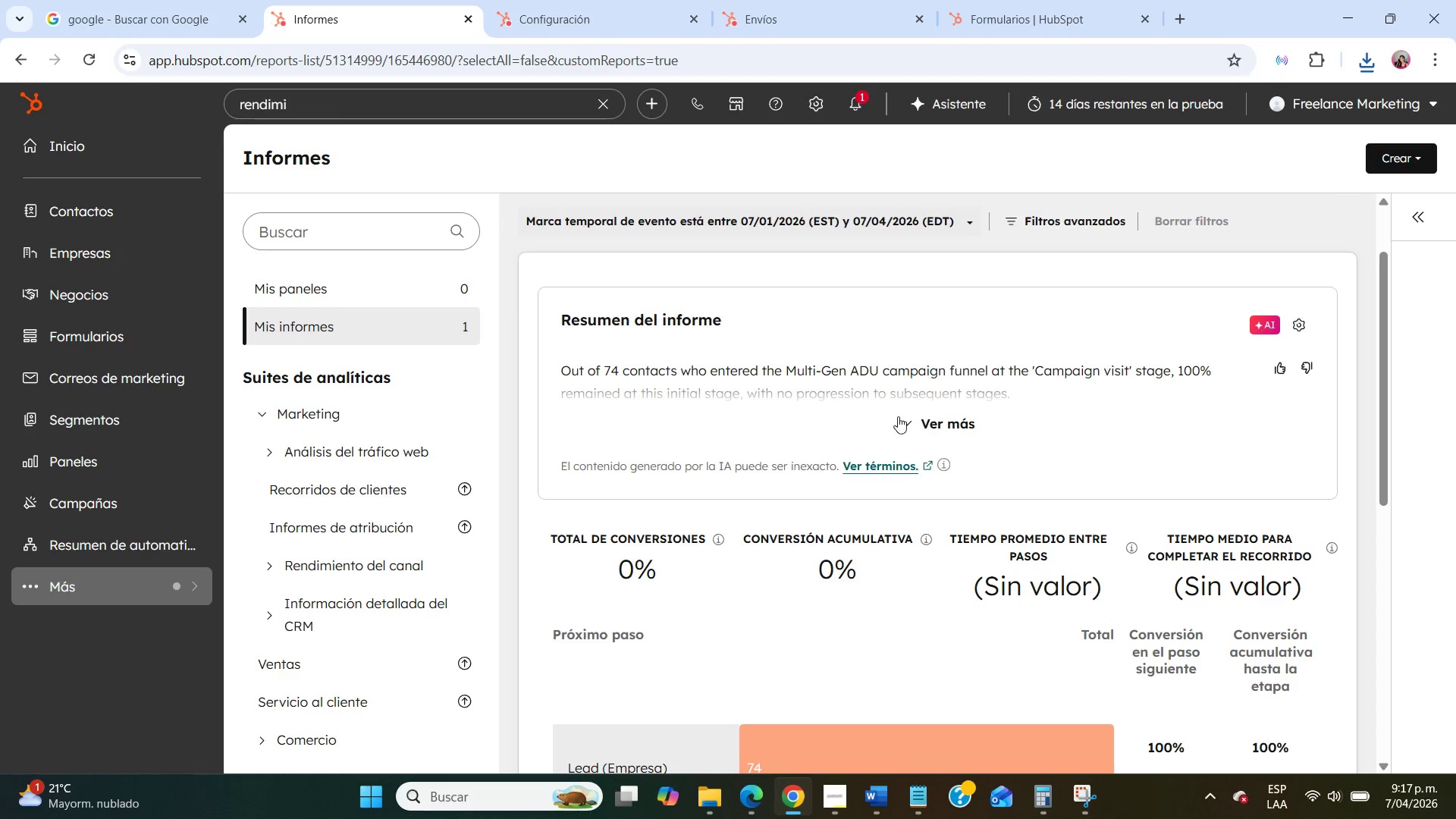 
left_click([926, 422])
 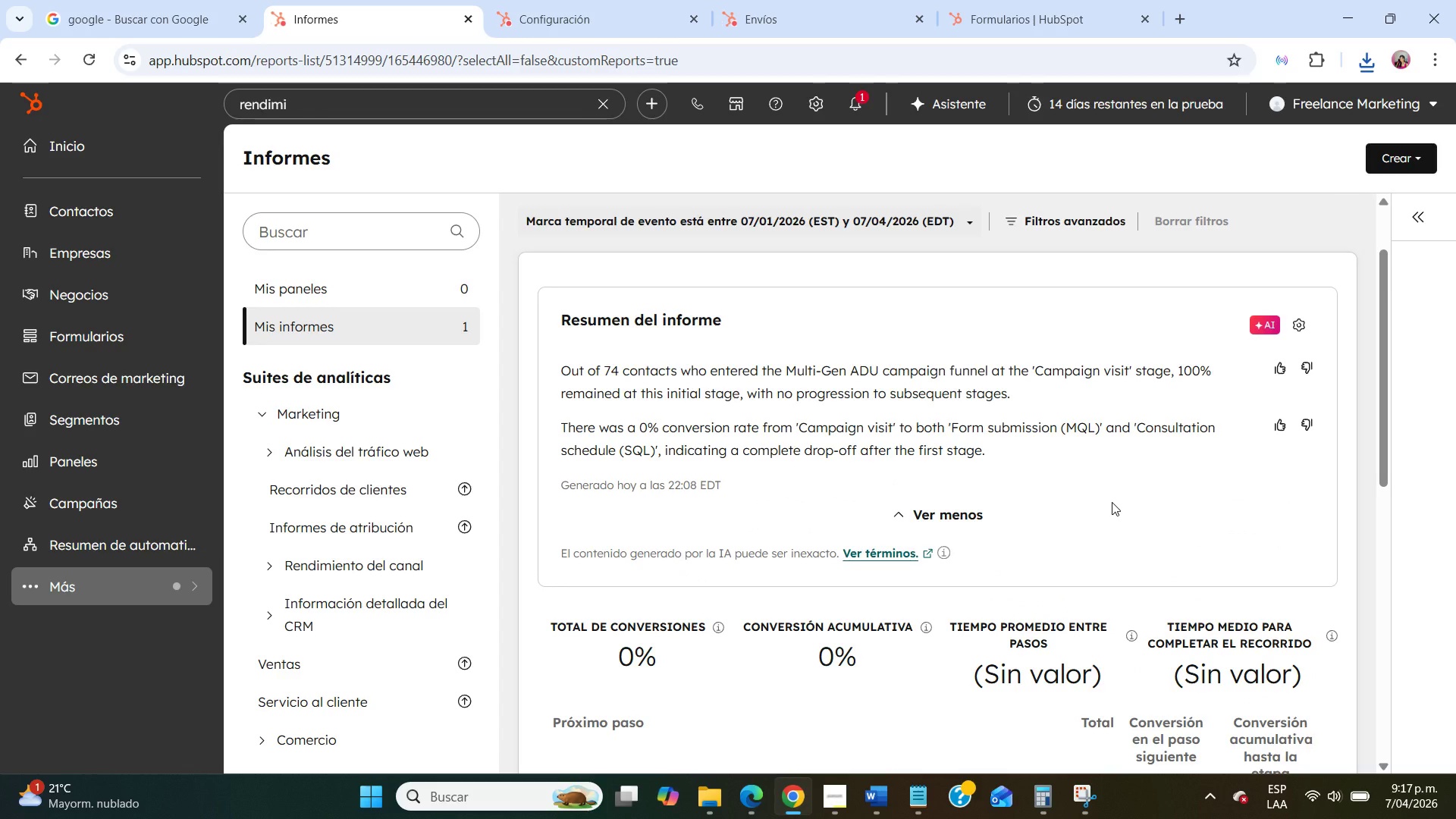 
scroll: coordinate [1112, 502], scroll_direction: up, amount: 4.0
 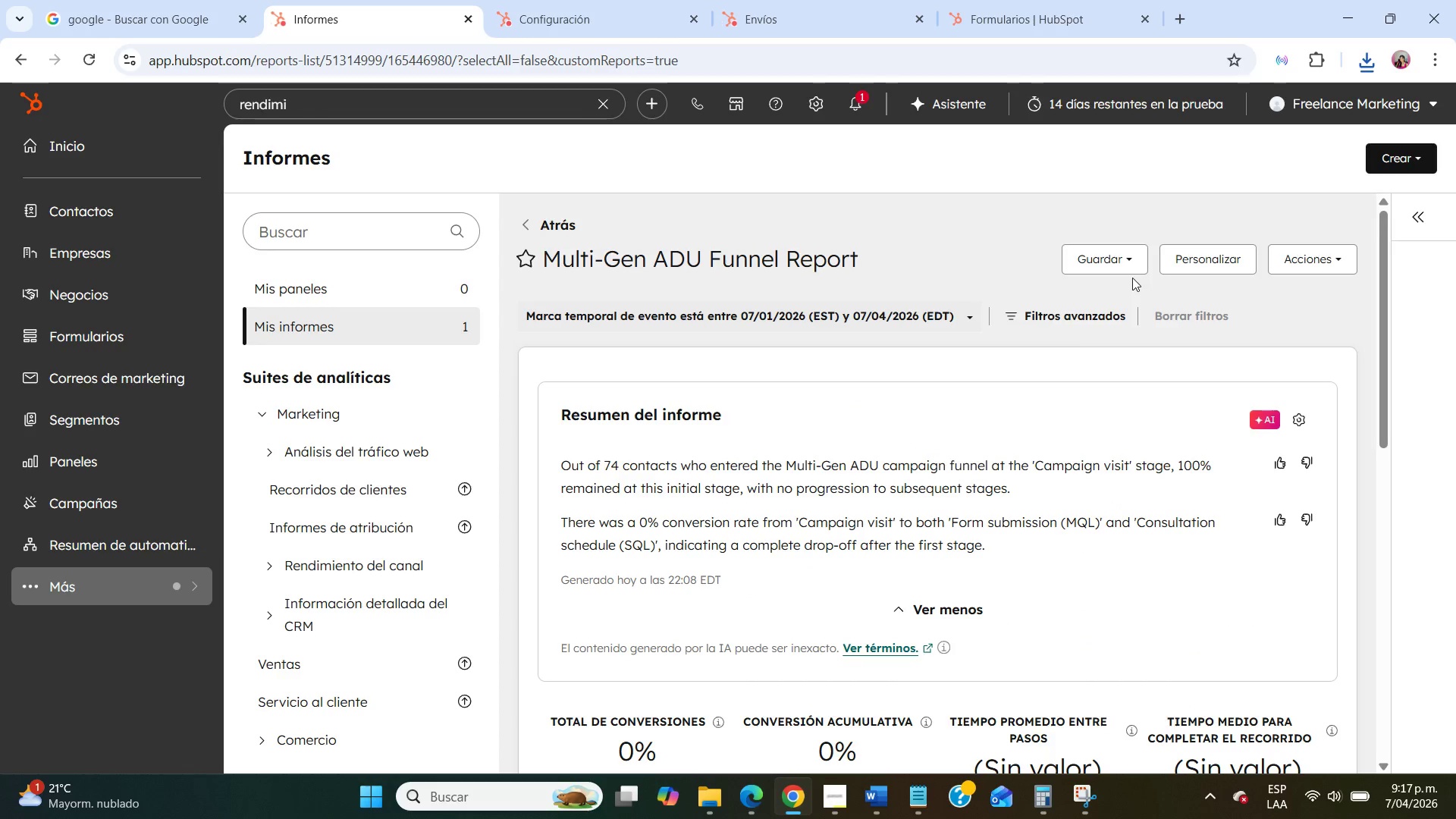 
left_click([1122, 267])
 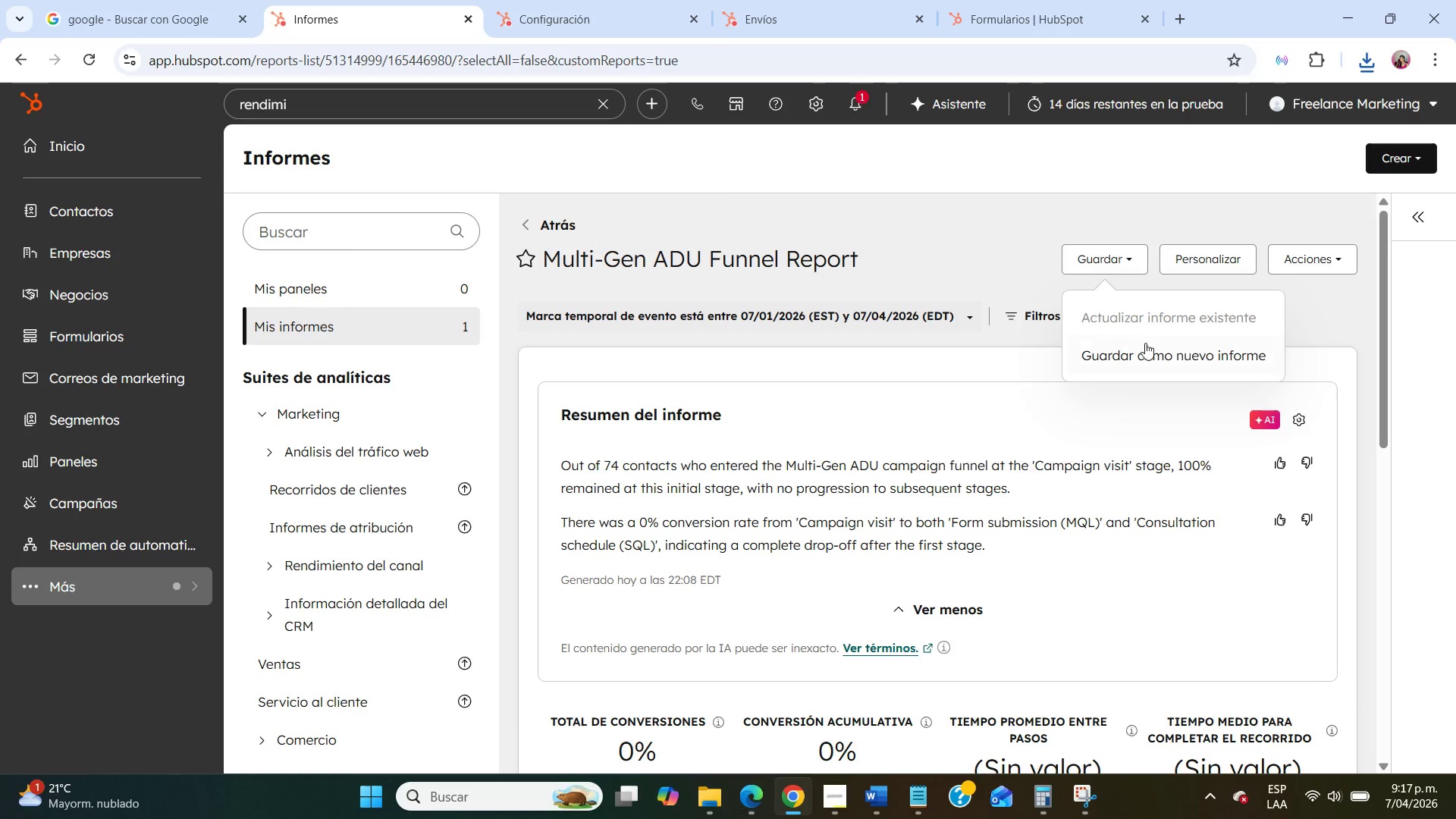 
left_click([1150, 356])
 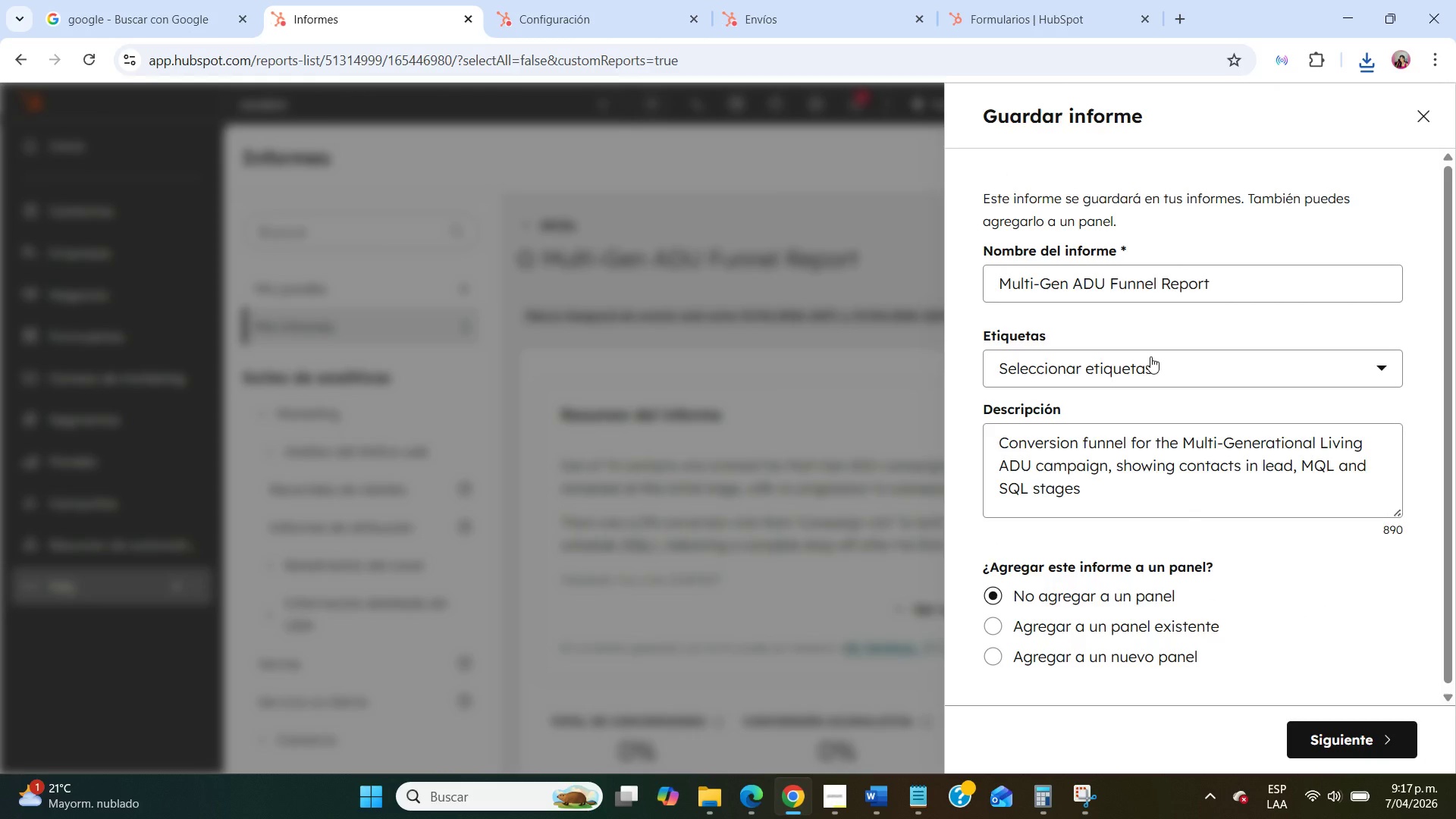 
scroll: coordinate [1150, 356], scroll_direction: down, amount: 3.0
 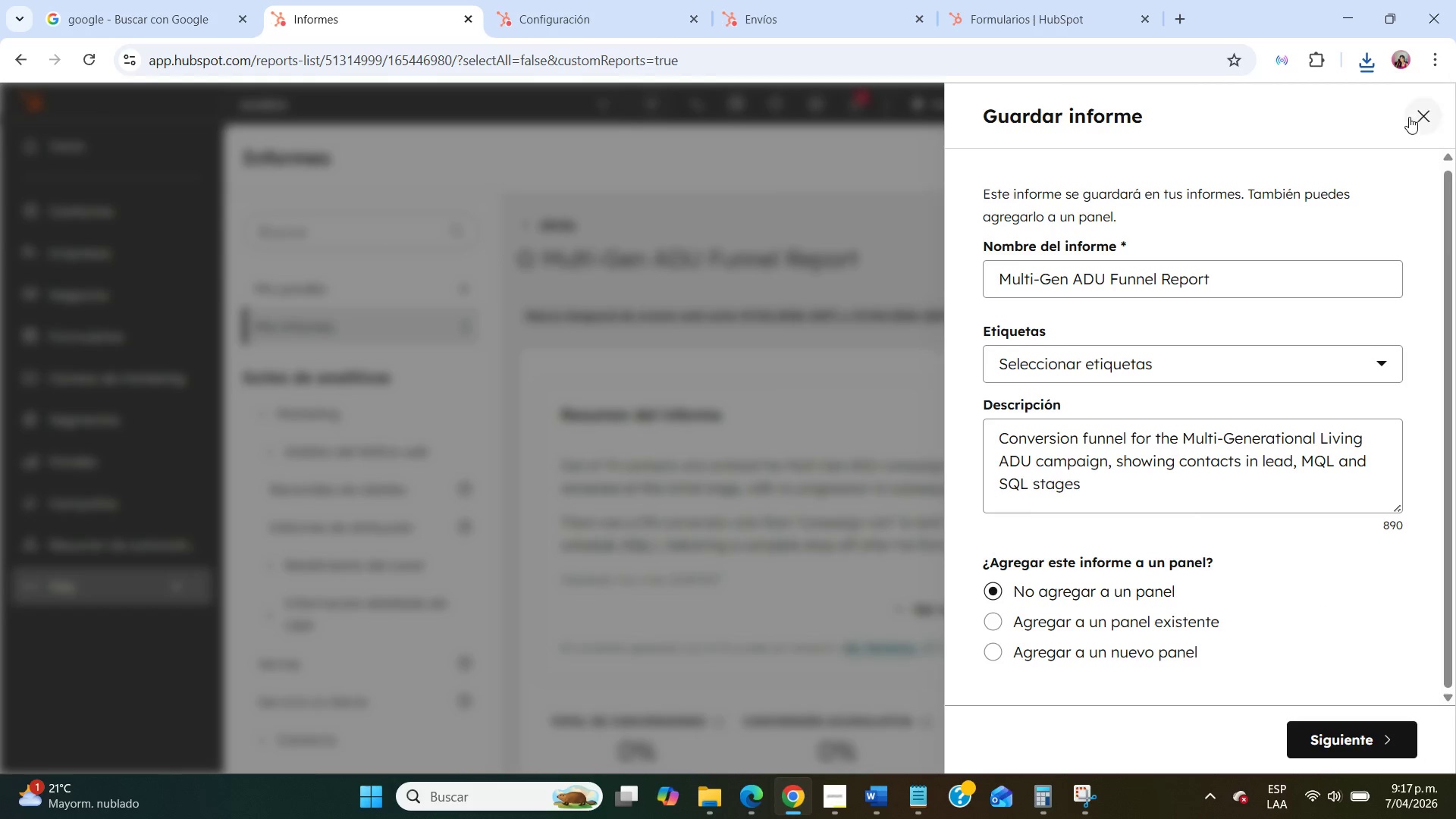 
left_click([1414, 115])
 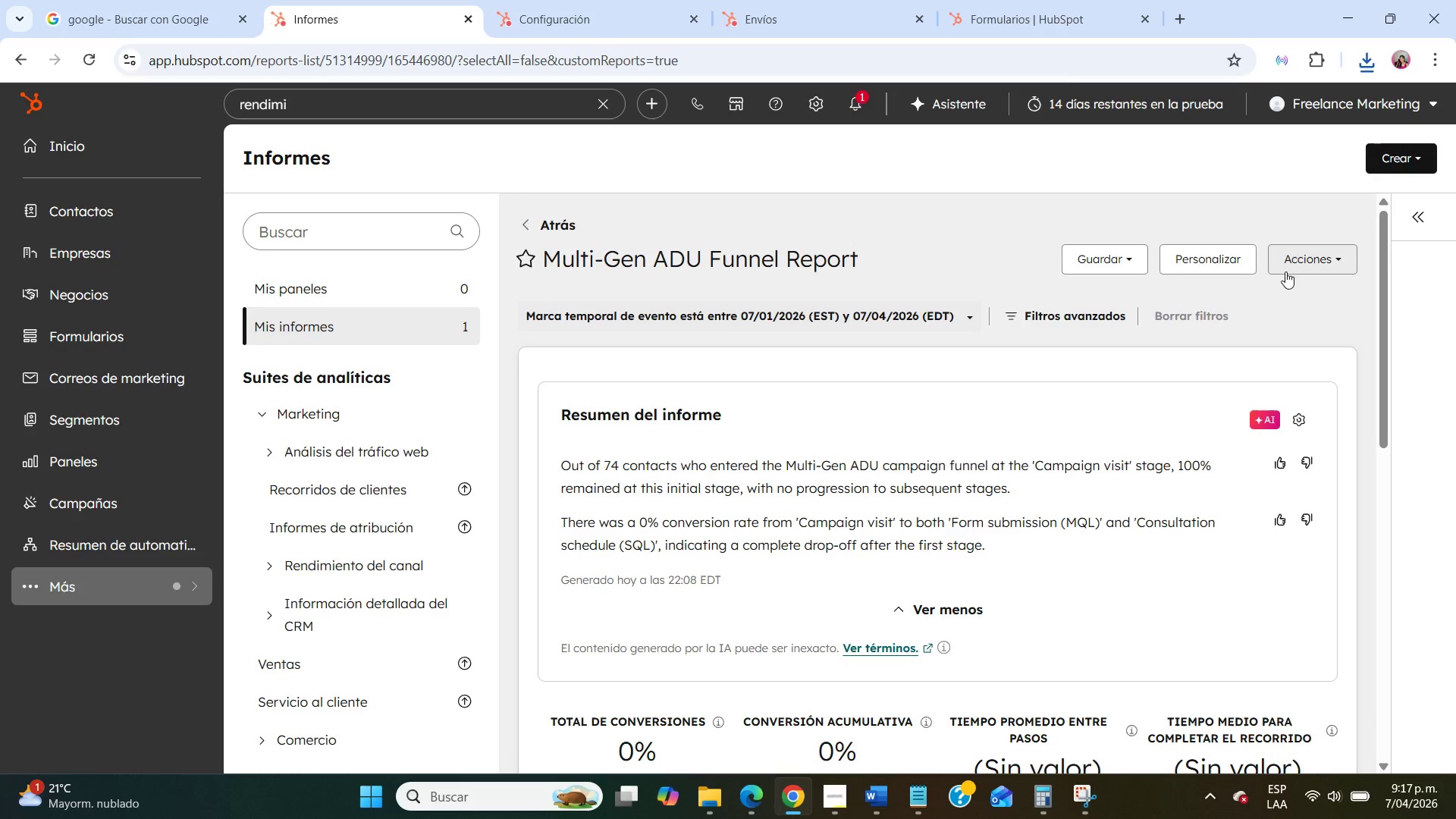 
left_click([1301, 262])
 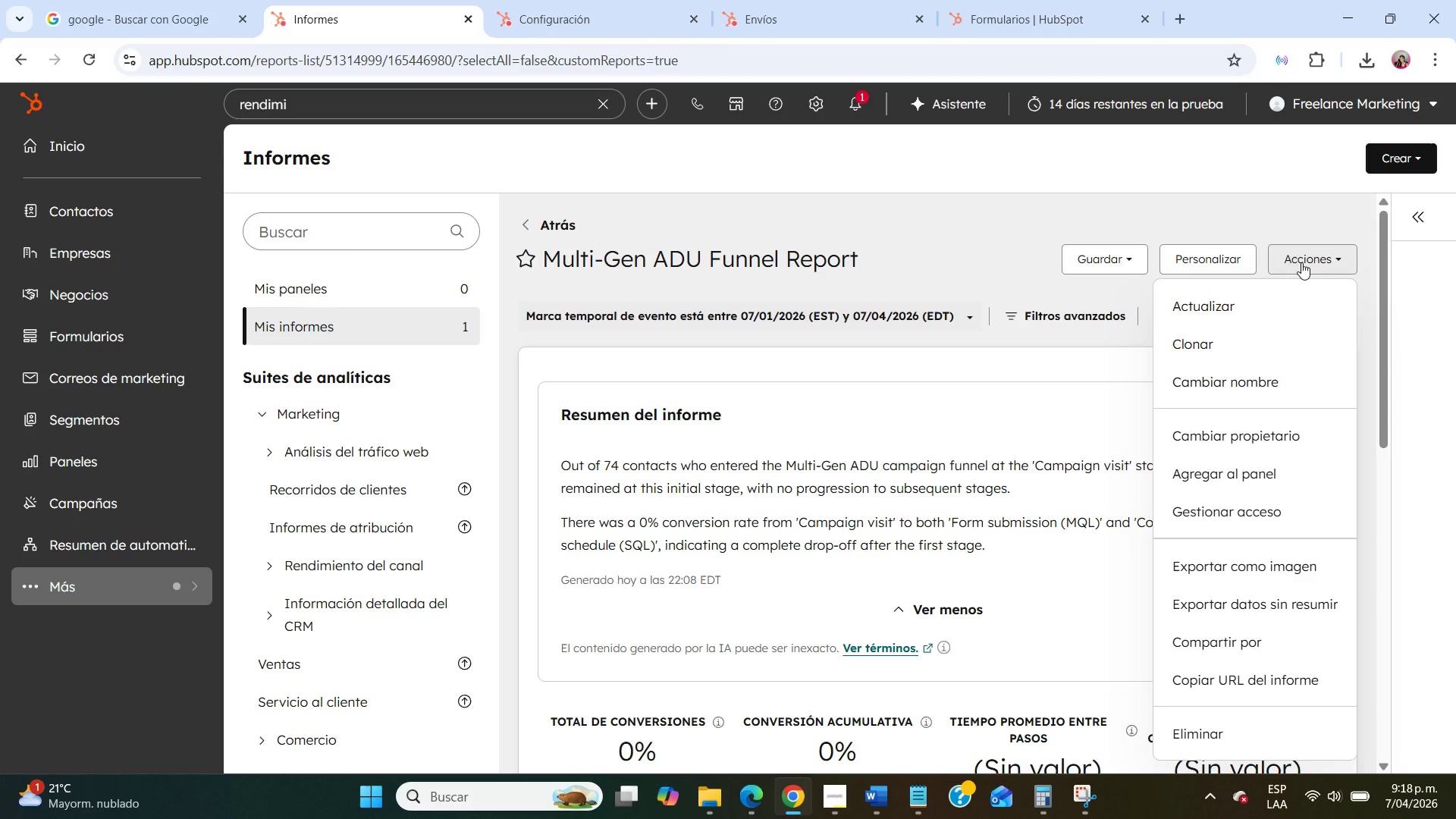 
wait(77.17)
 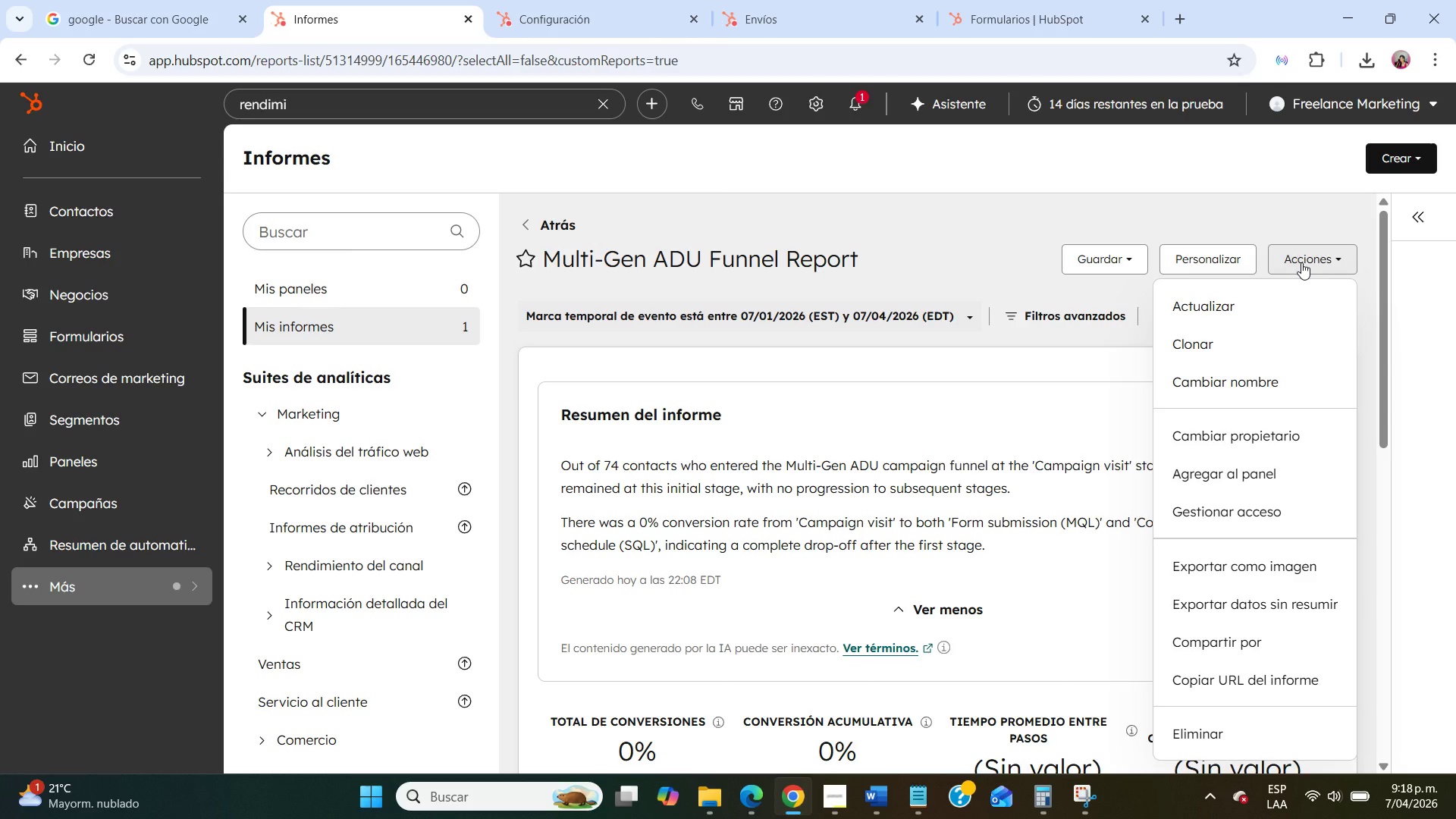 
scroll: coordinate [1302, 262], scroll_direction: down, amount: 1.0
 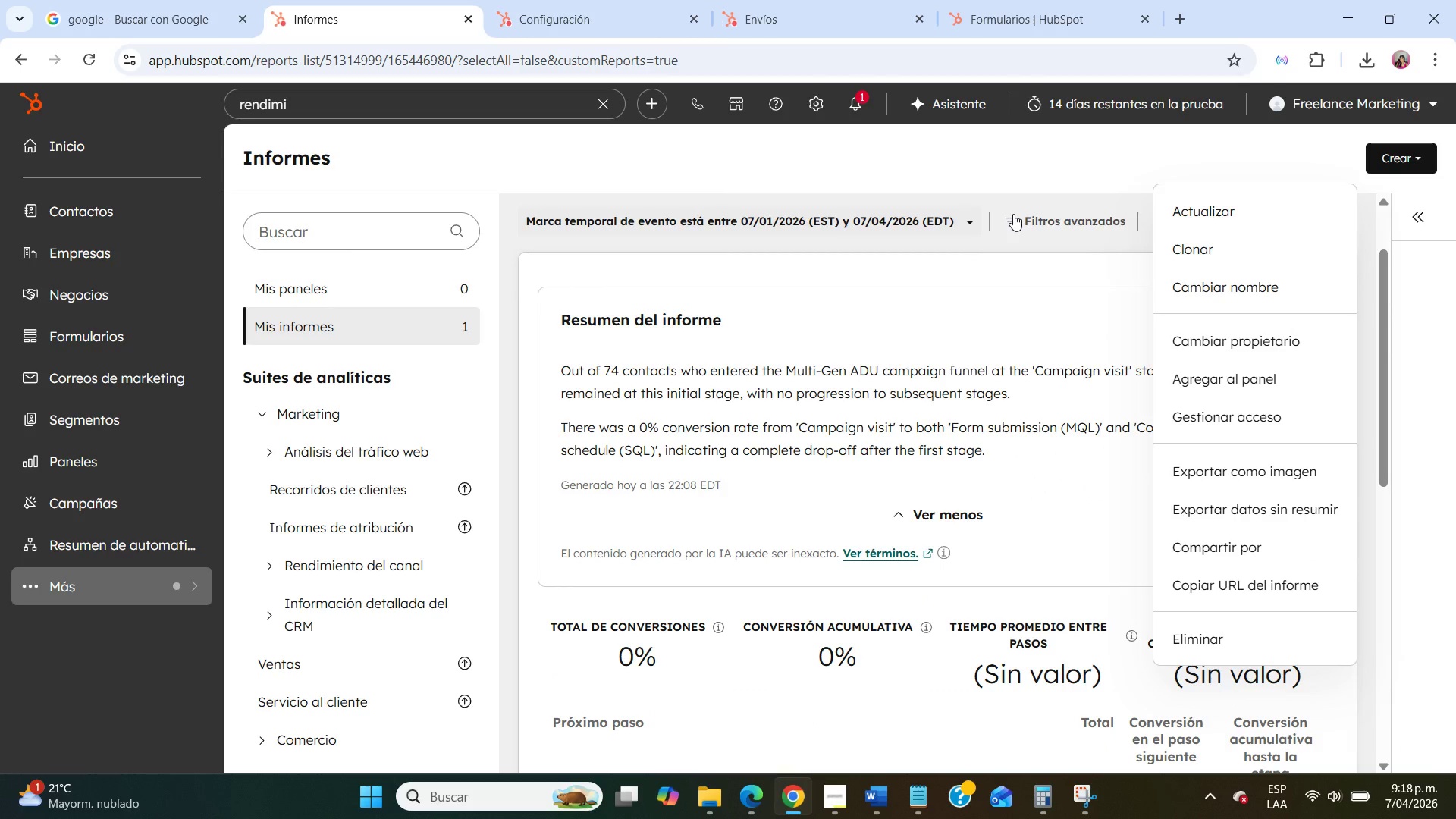 
left_click([1015, 215])
 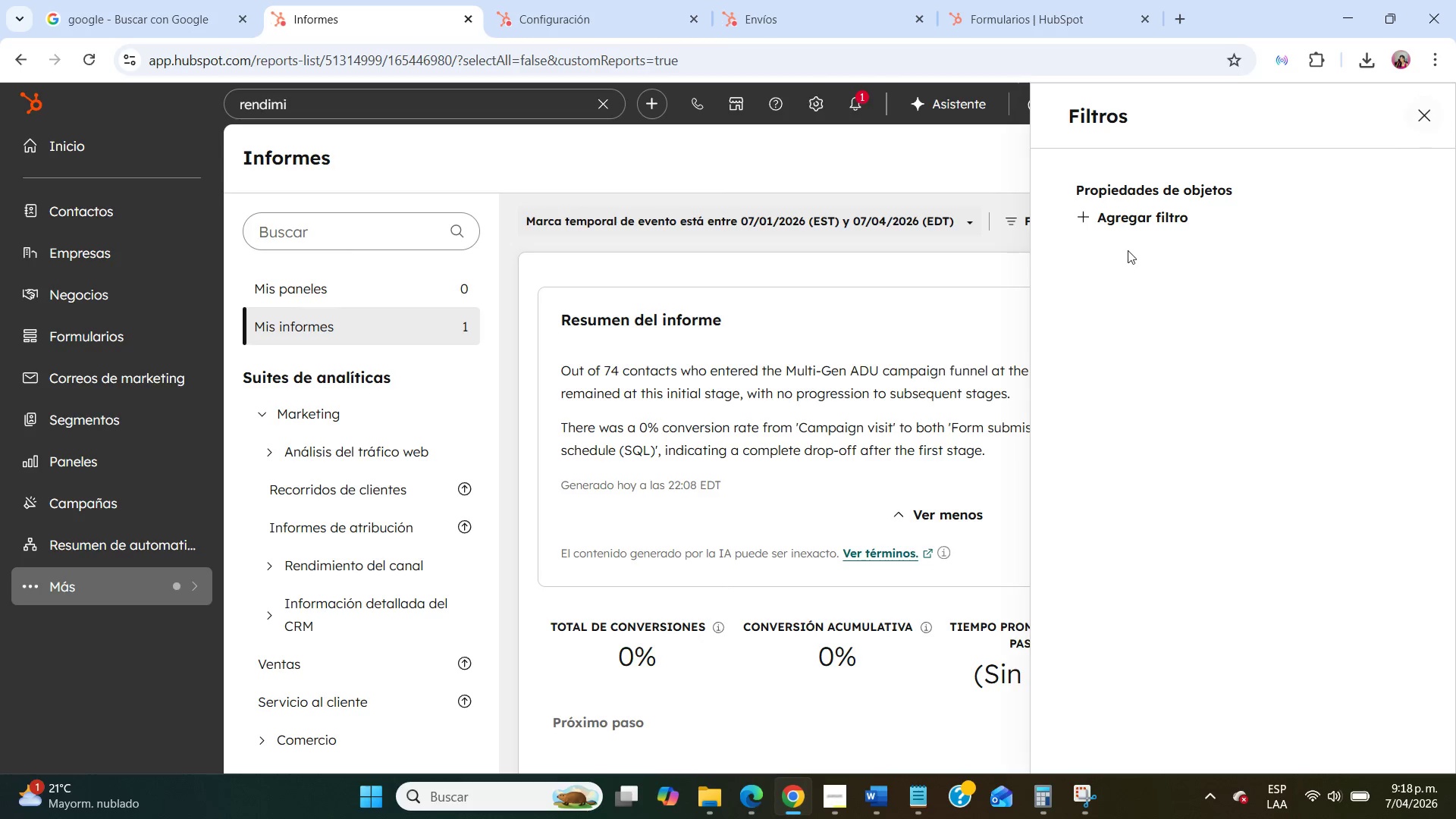 
left_click([1425, 120])
 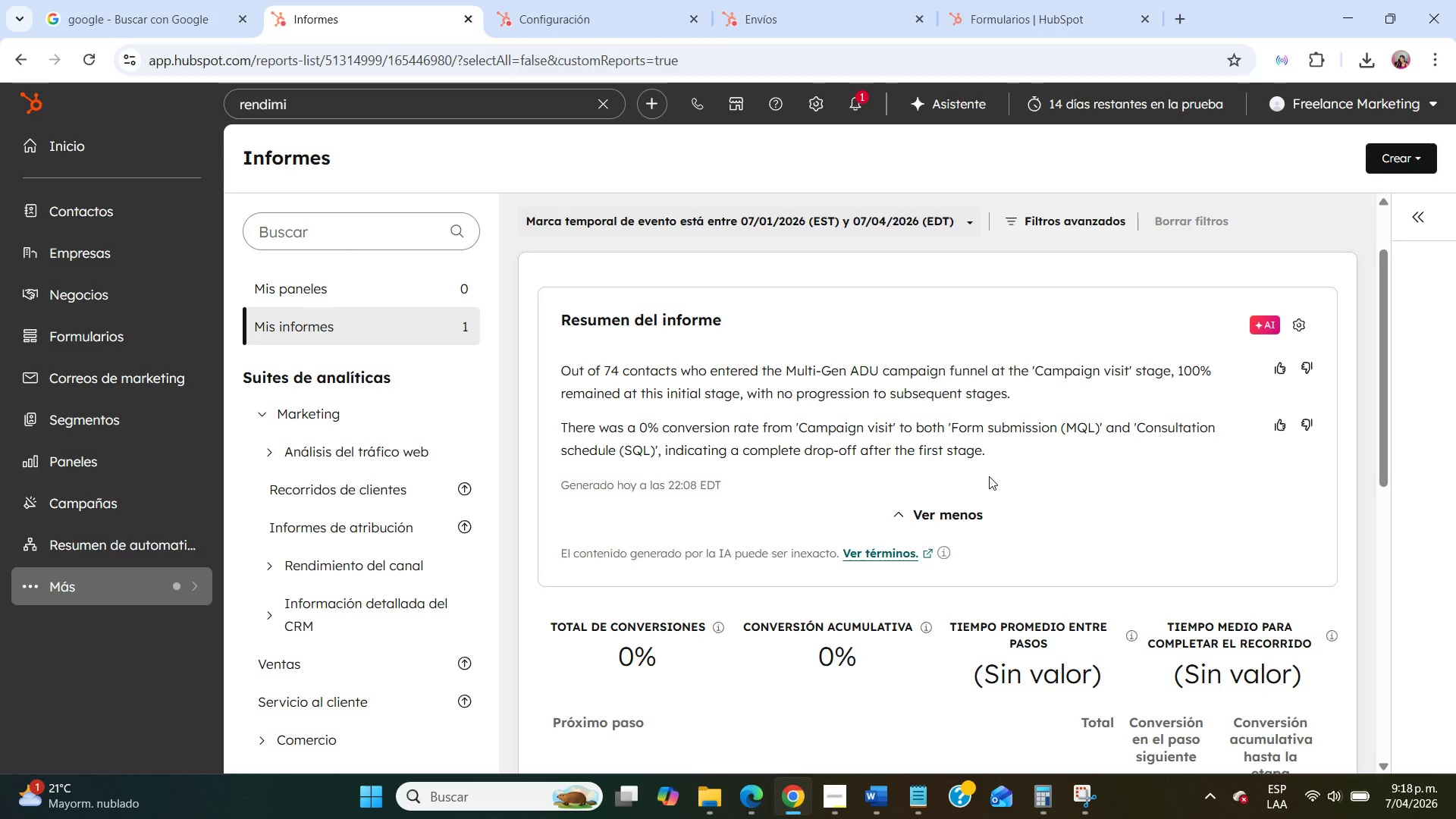 
wait(12.23)
 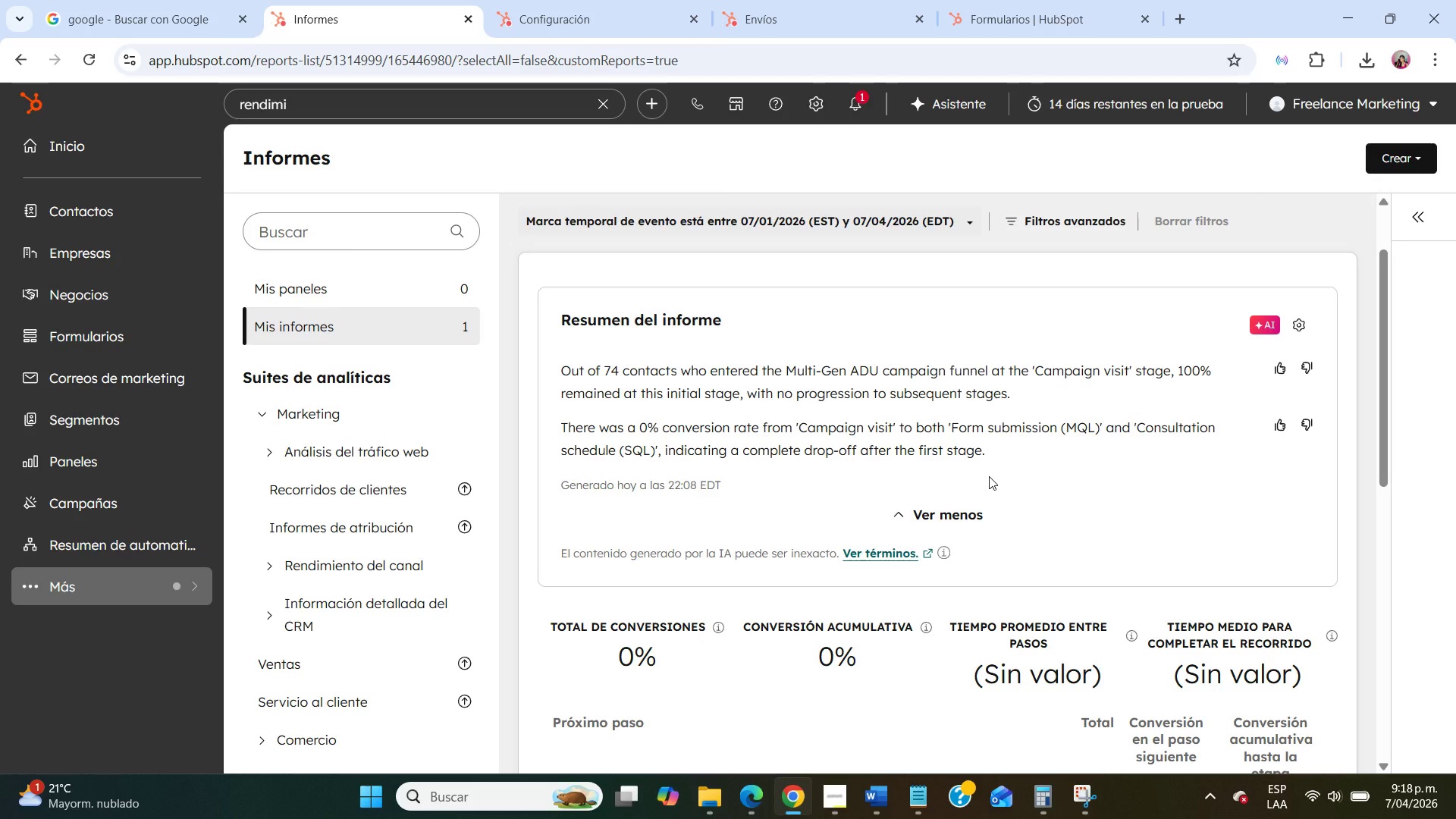 
left_click([292, 564])
 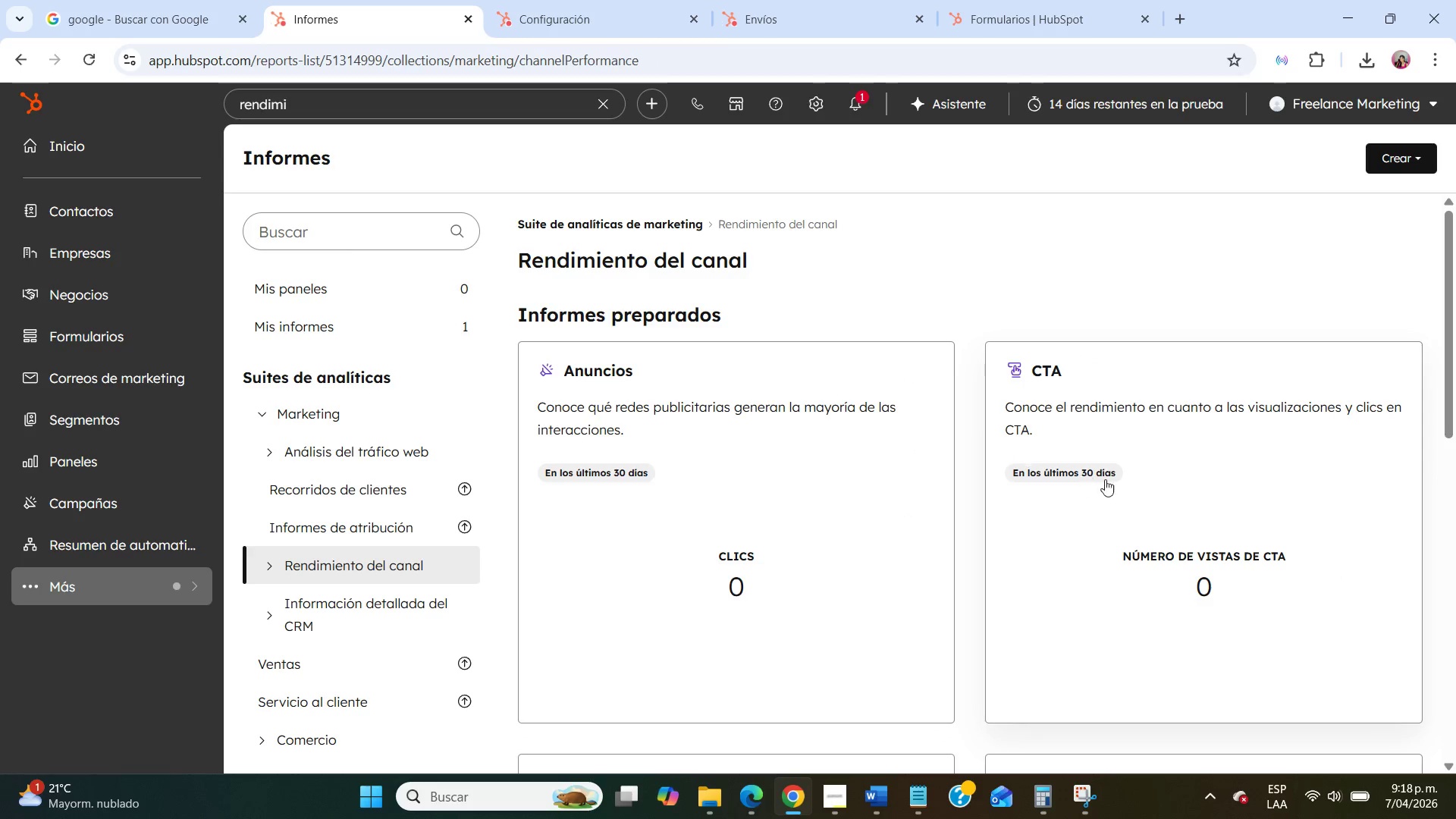 
scroll: coordinate [1115, 482], scroll_direction: down, amount: 8.0
 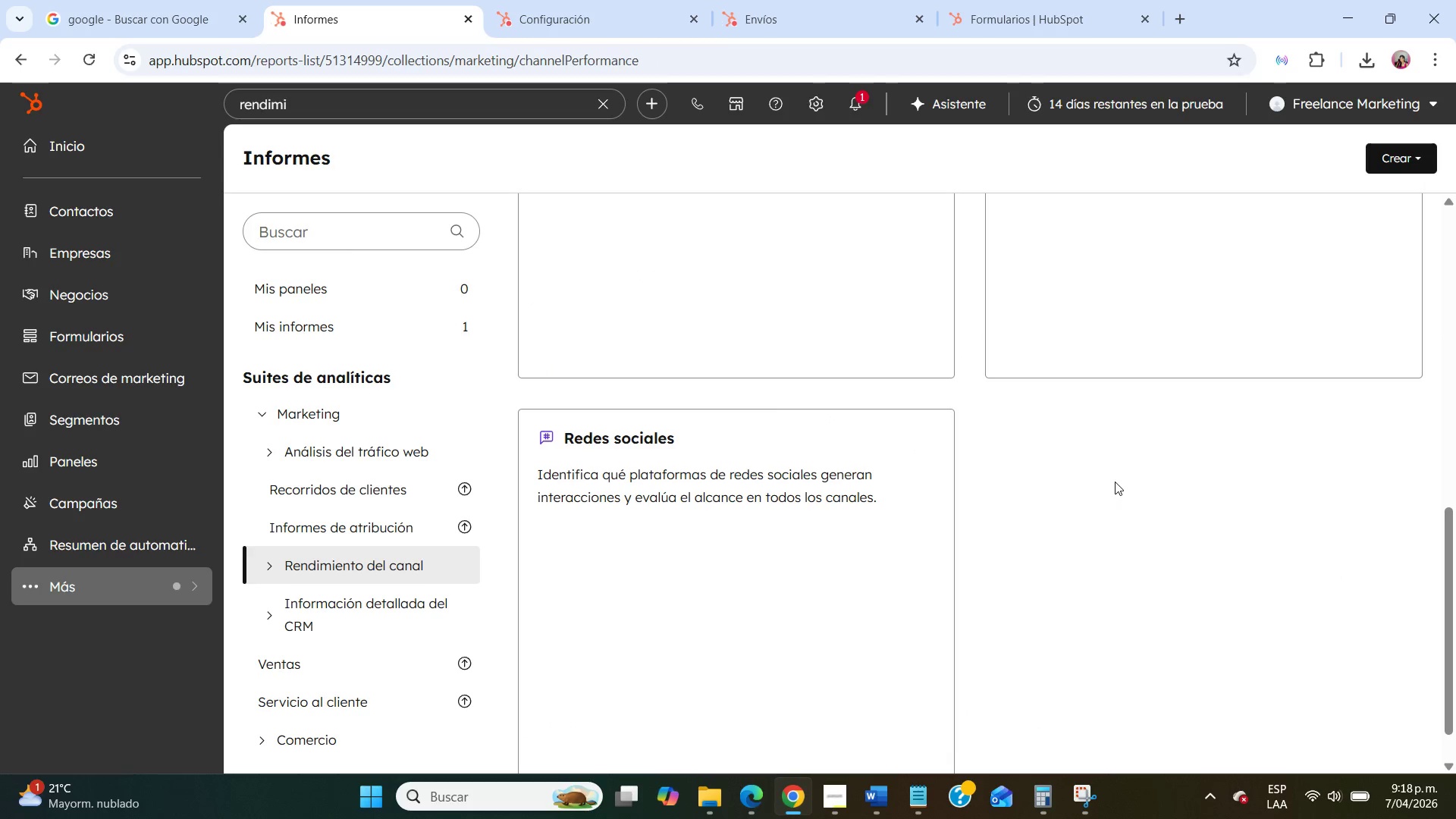 
scroll: coordinate [1048, 511], scroll_direction: up, amount: 3.0
 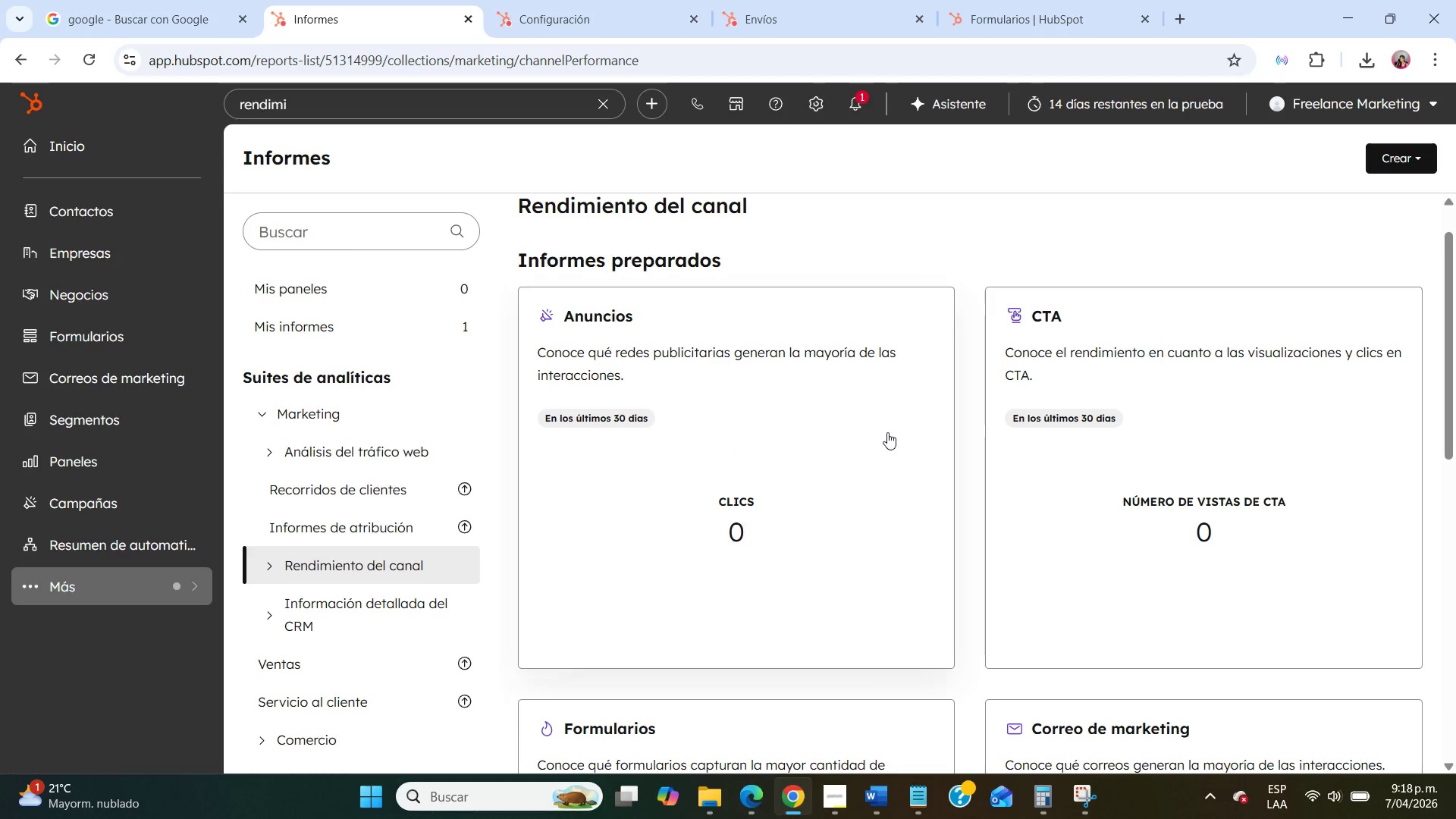 
right_click([887, 432])
 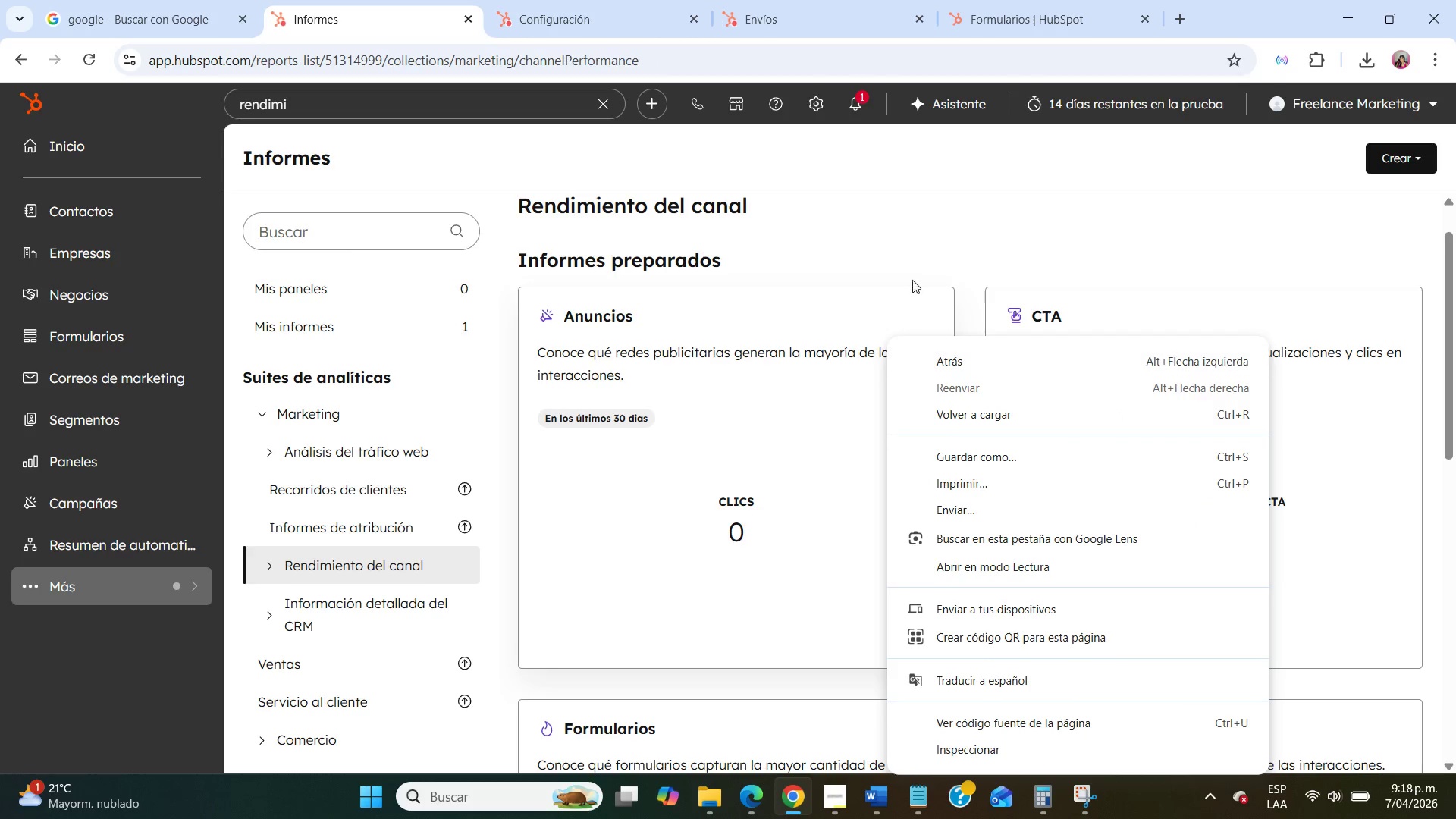 
left_click([918, 255])
 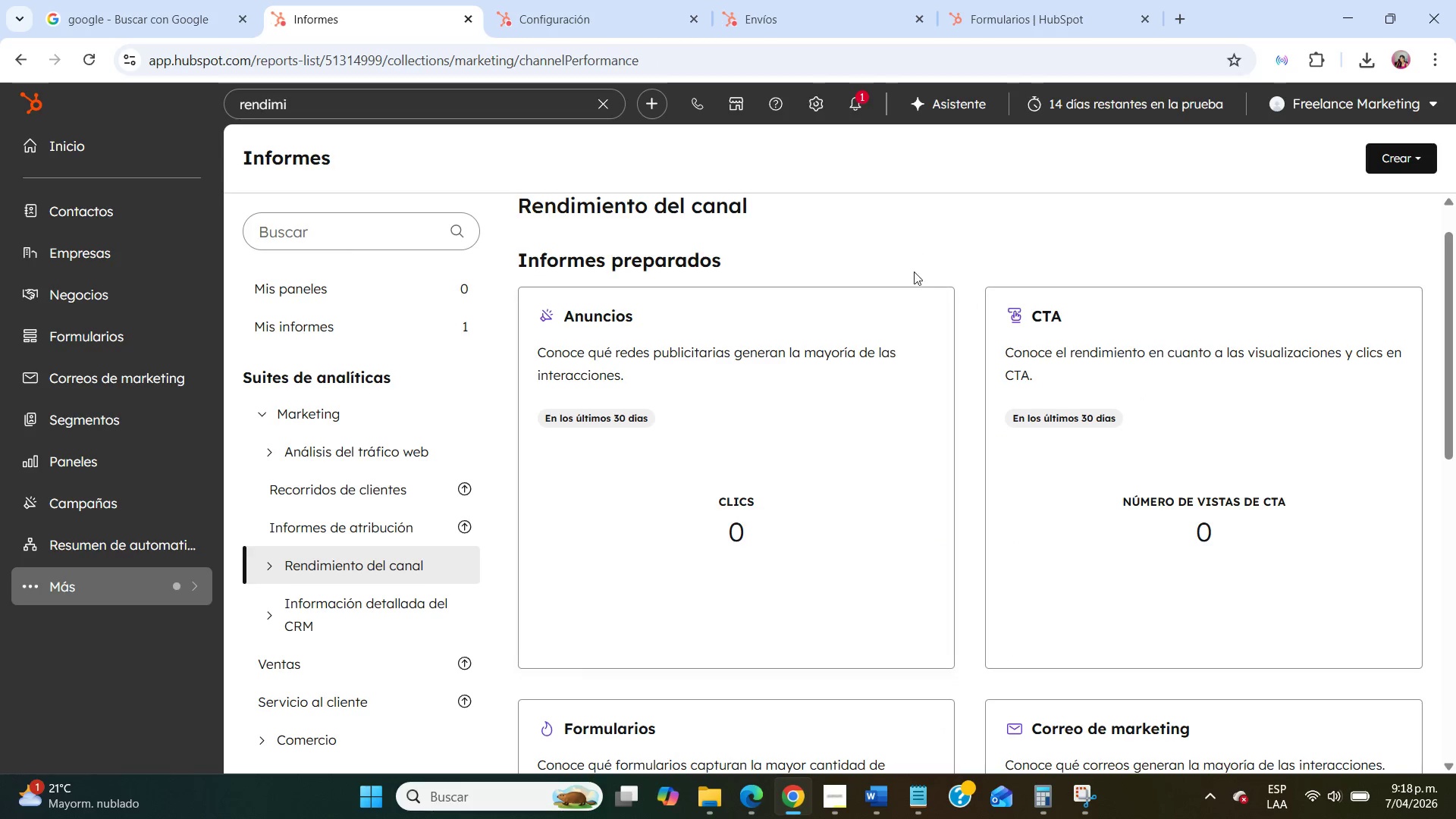 
scroll: coordinate [306, 507], scroll_direction: up, amount: 6.0
 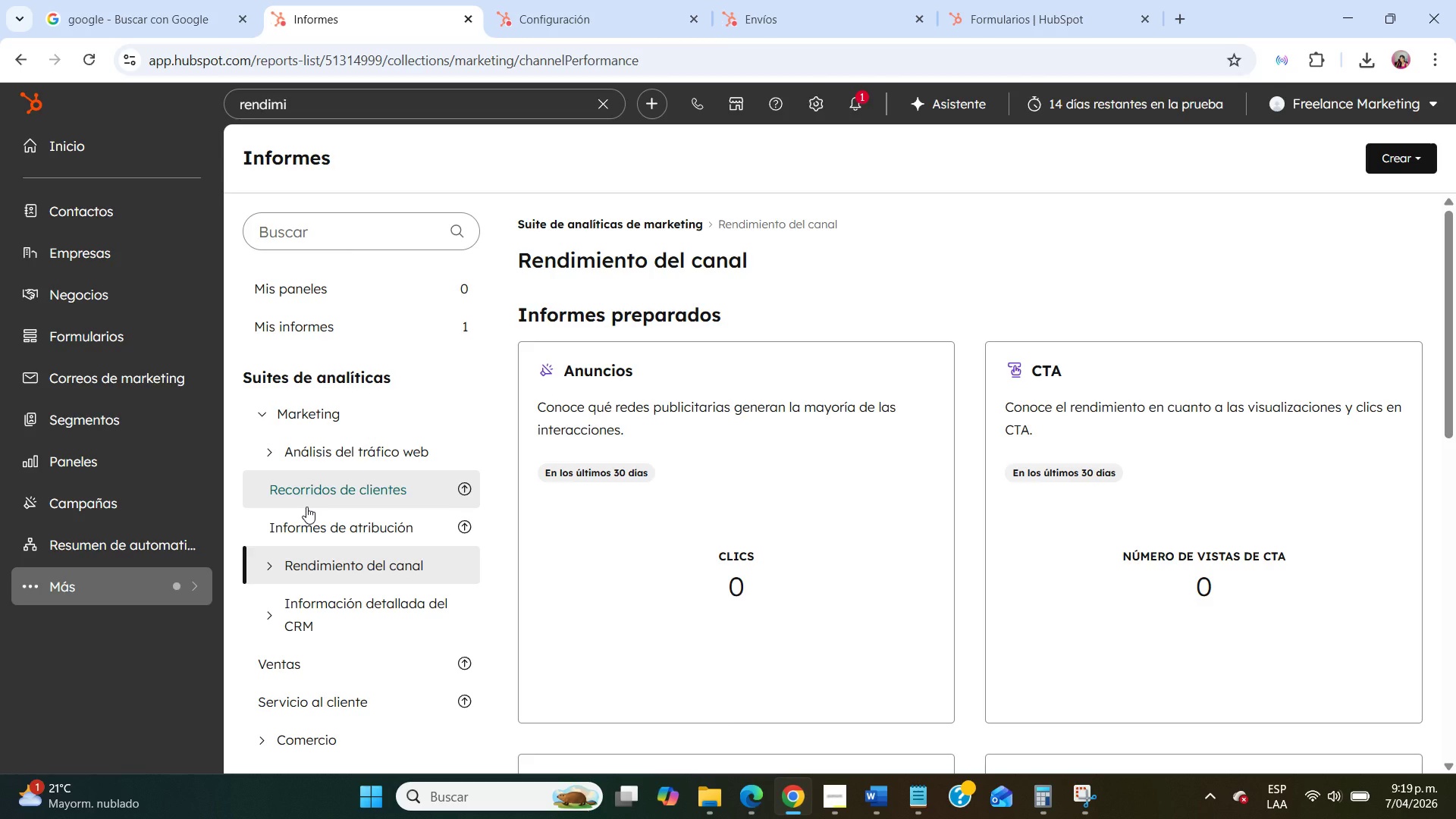 
wait(32.87)
 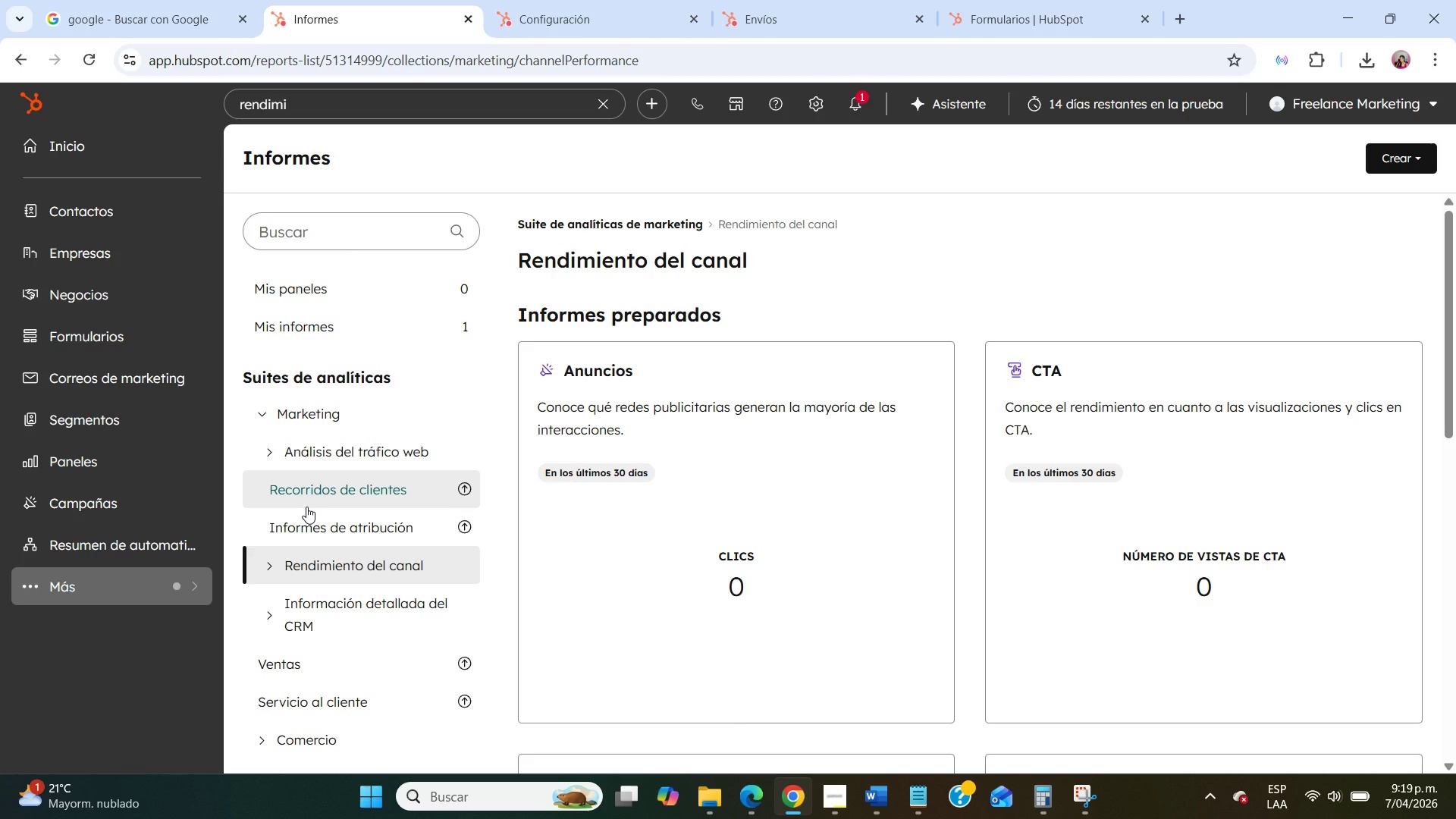 
left_click([349, 313])
 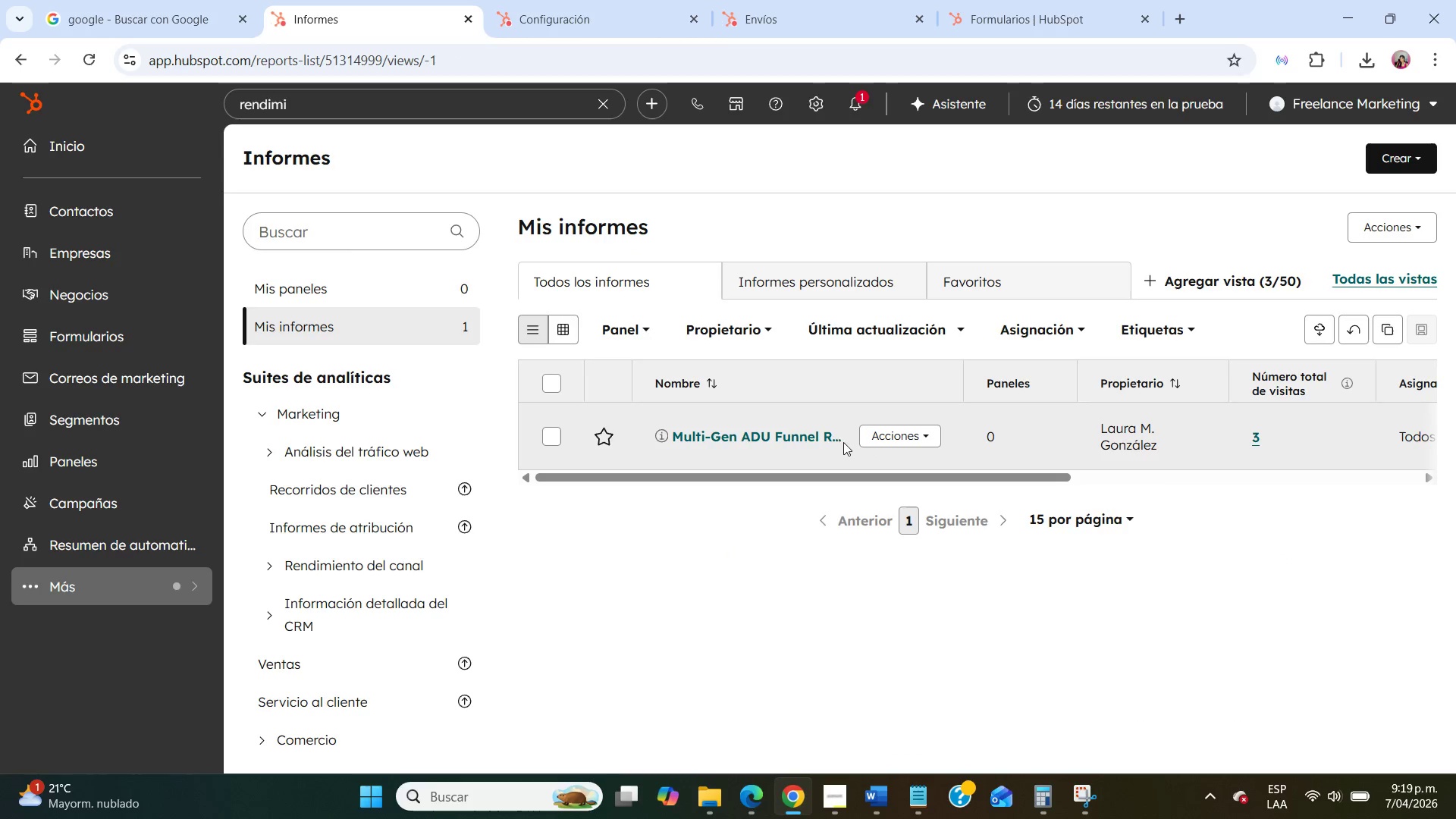 
left_click([834, 439])
 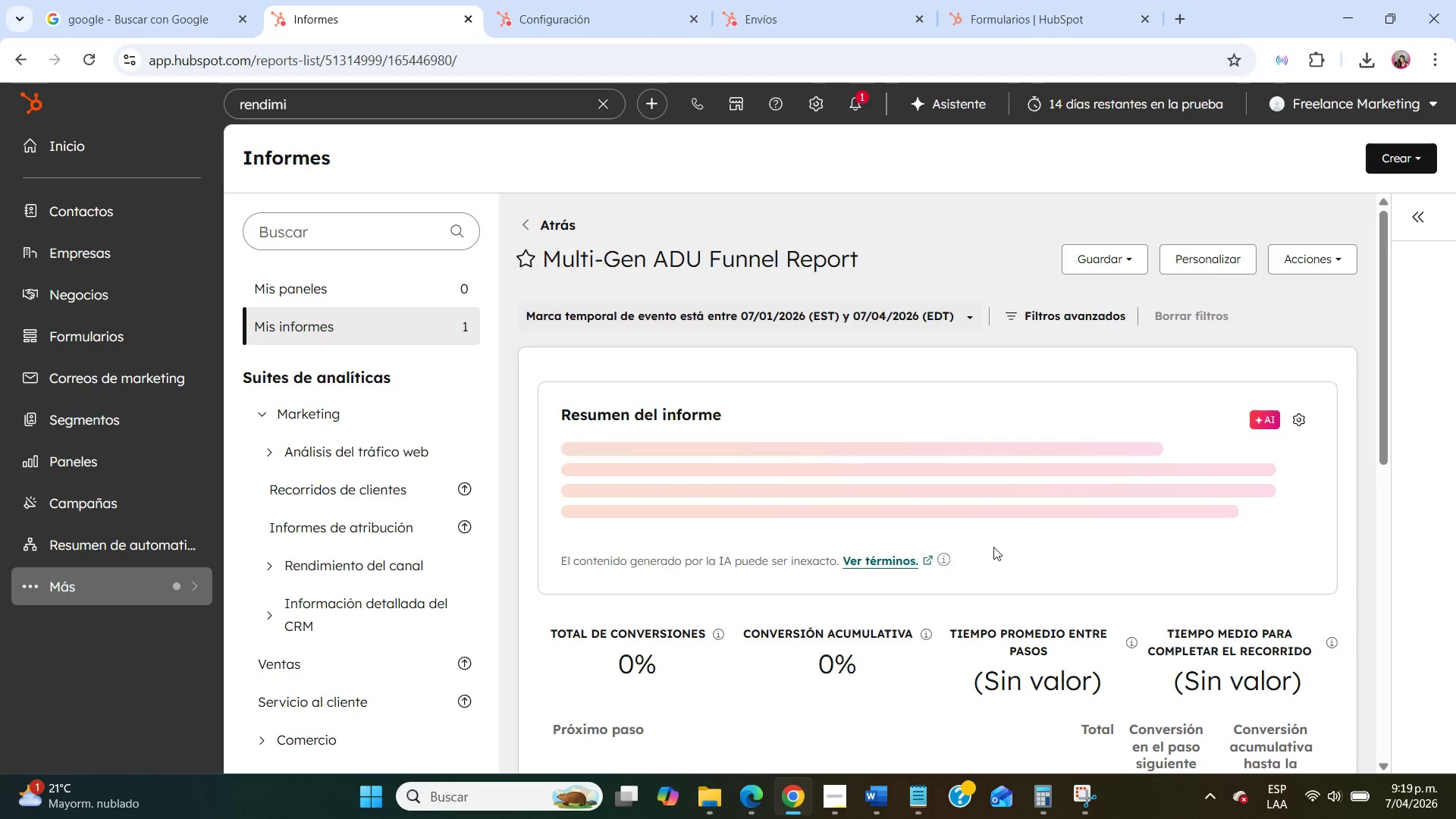 
scroll: coordinate [1138, 535], scroll_direction: down, amount: 10.0
 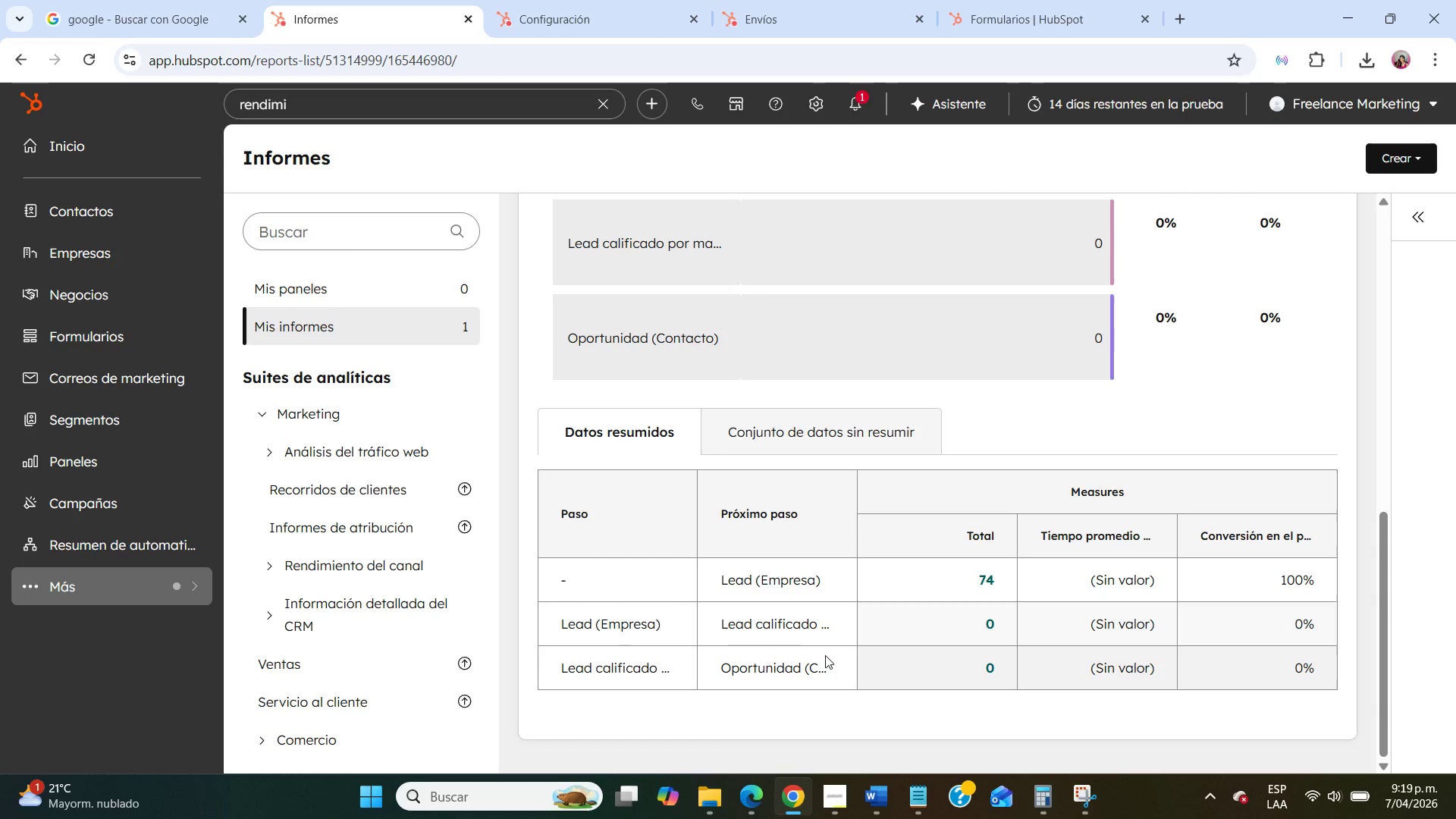 
scroll: coordinate [924, 661], scroll_direction: up, amount: 3.0
 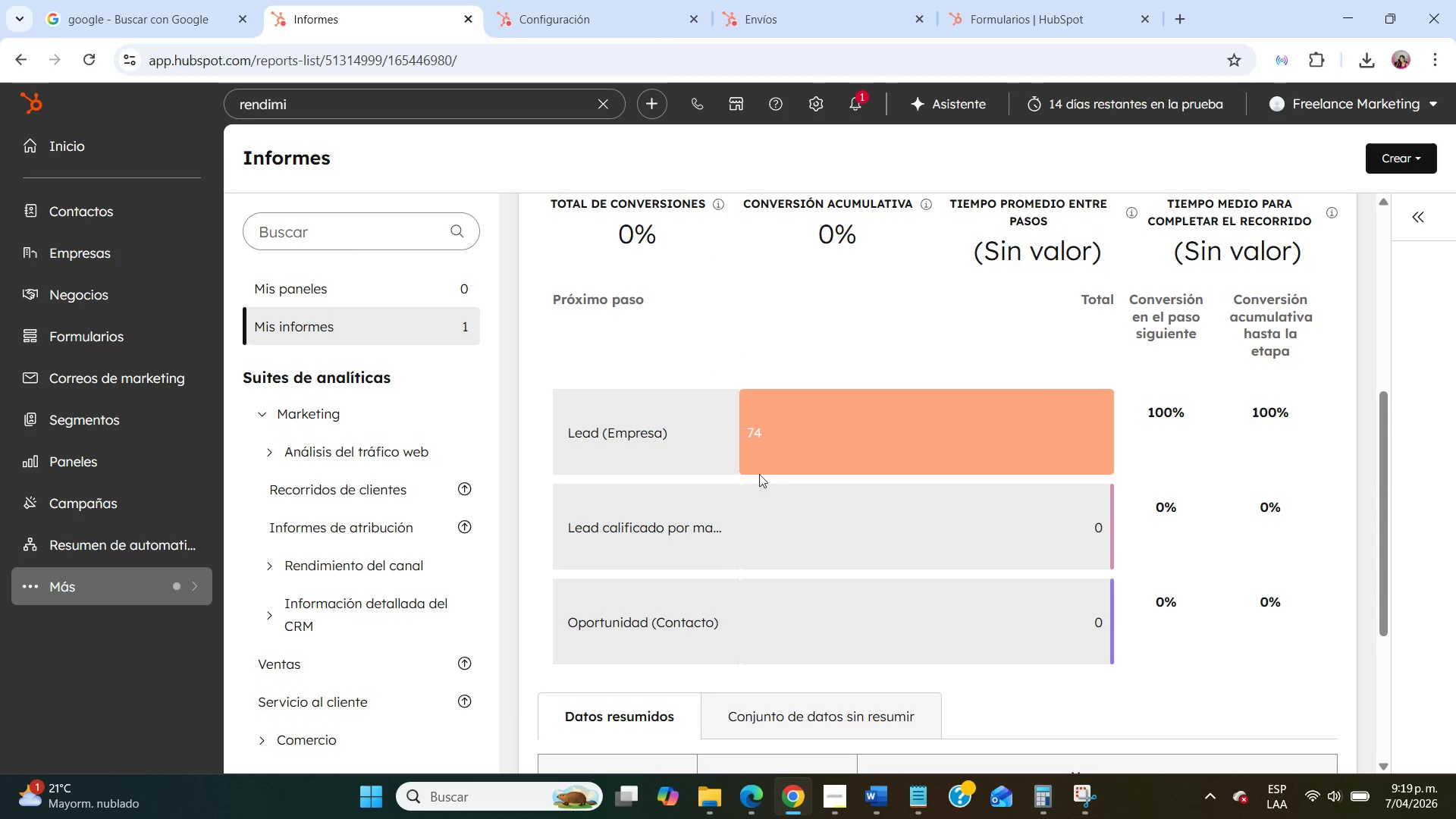 
left_click([701, 455])
 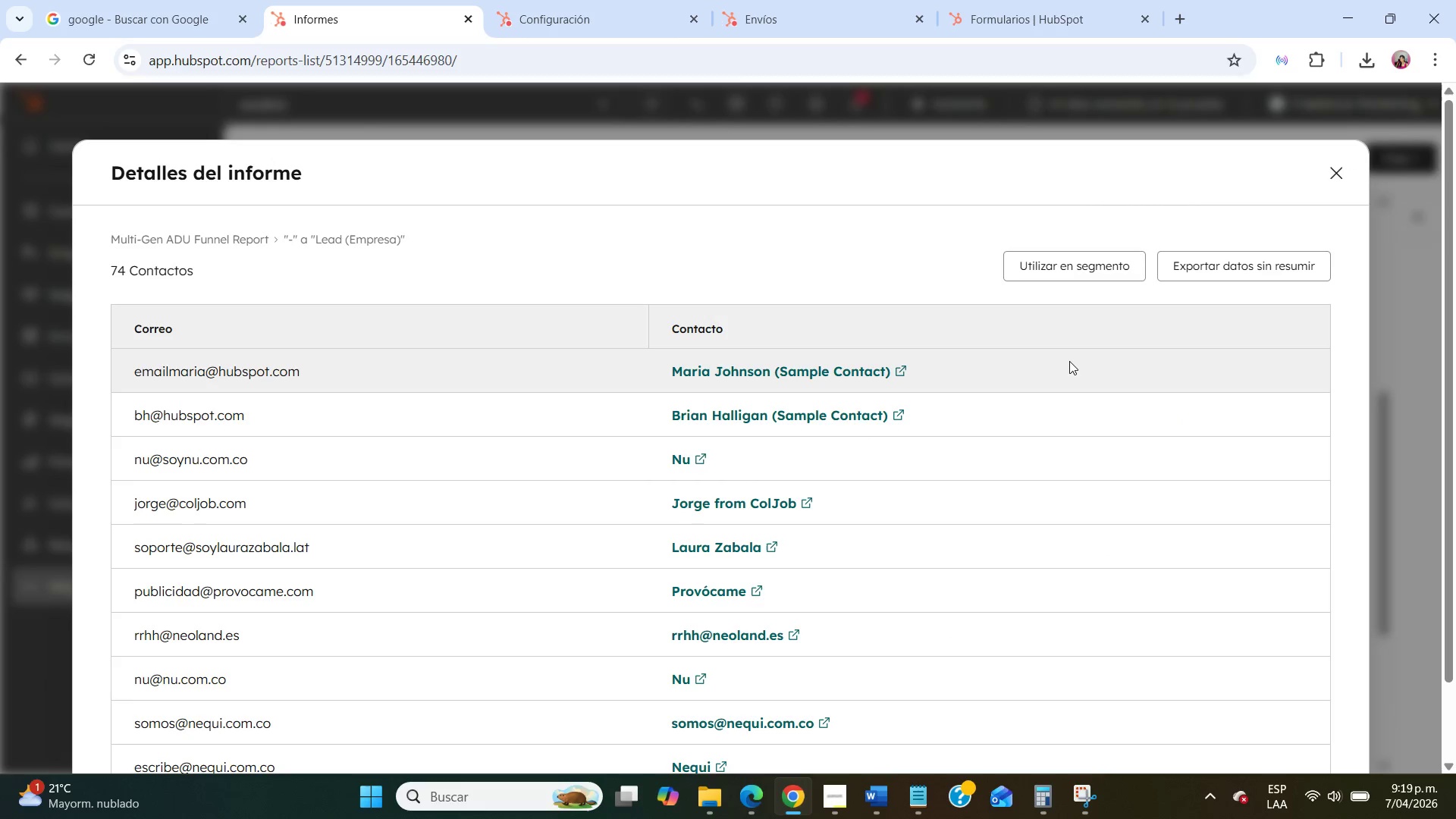 
wait(7.67)
 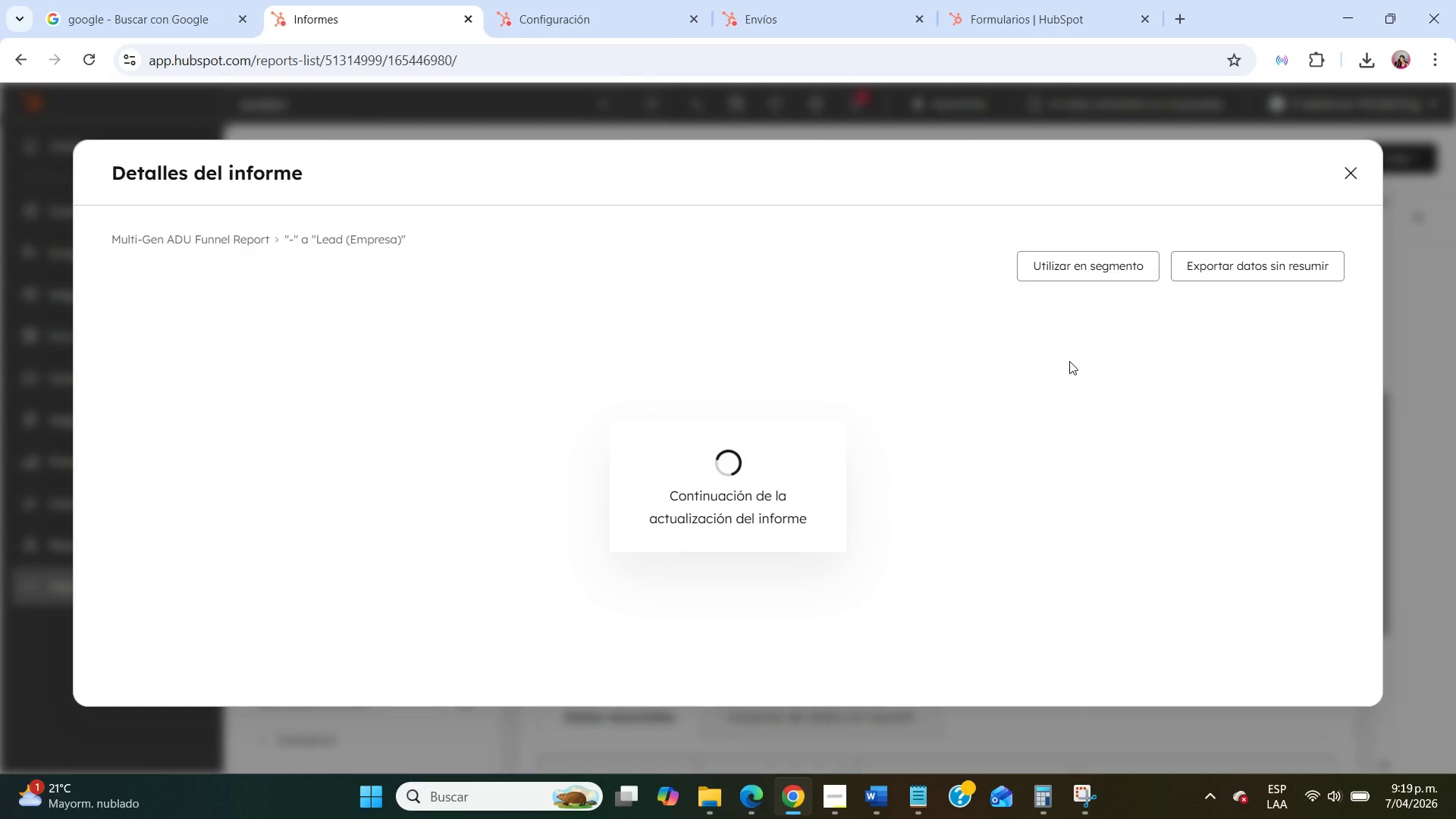 
scroll: coordinate [1066, 544], scroll_direction: down, amount: 4.0
 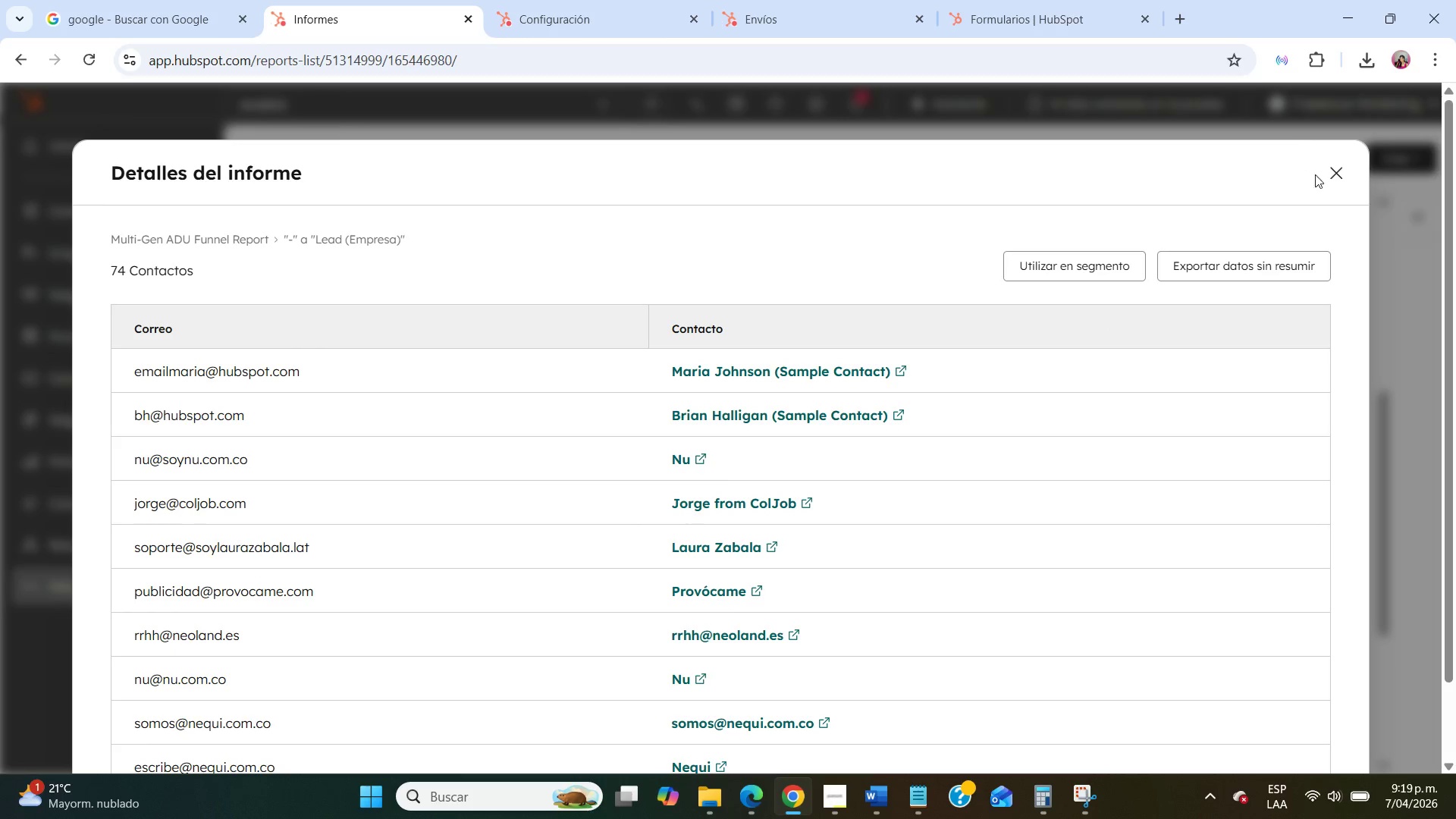 
left_click([1327, 182])
 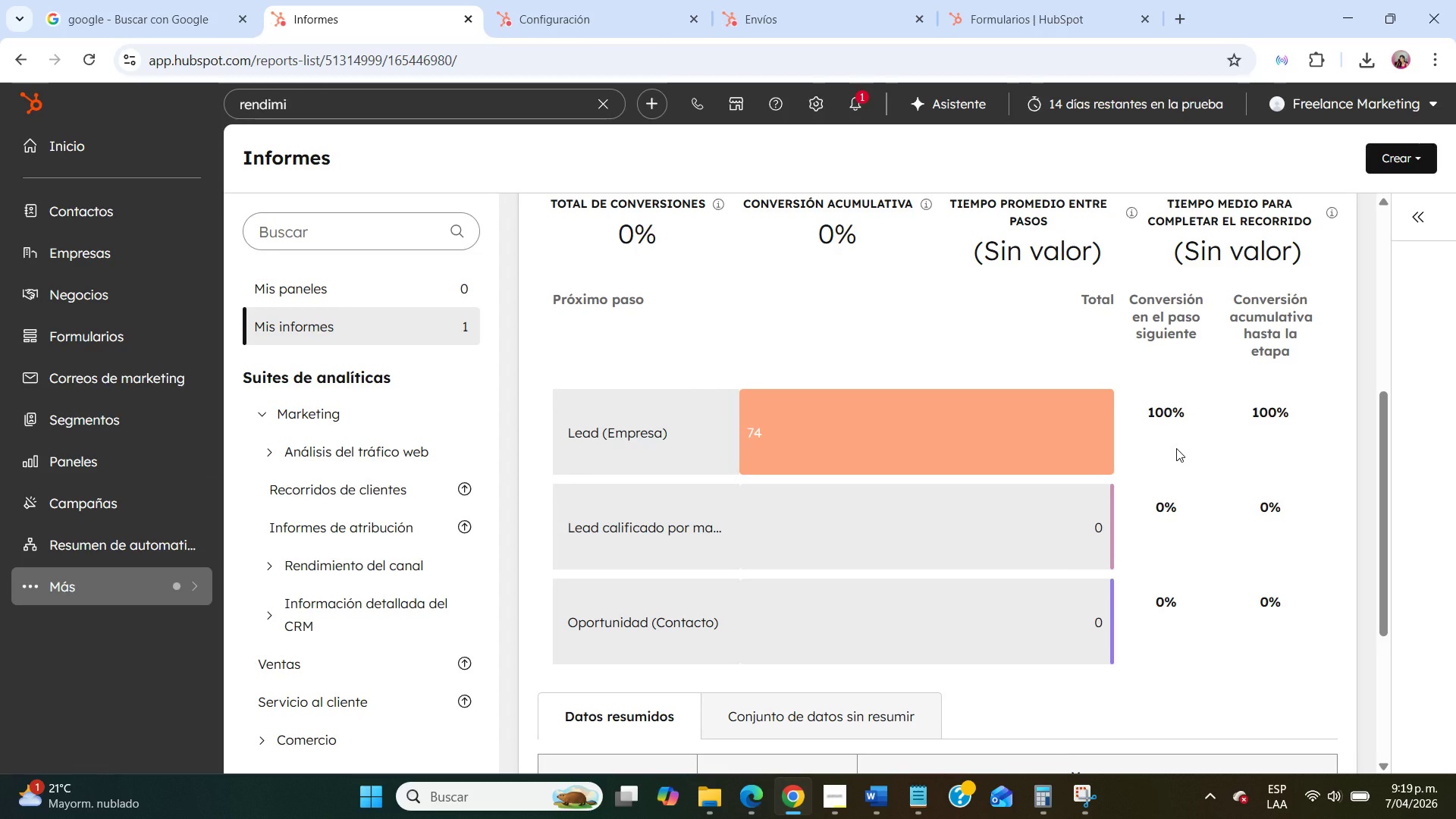 
scroll: coordinate [1176, 448], scroll_direction: up, amount: 2.0
 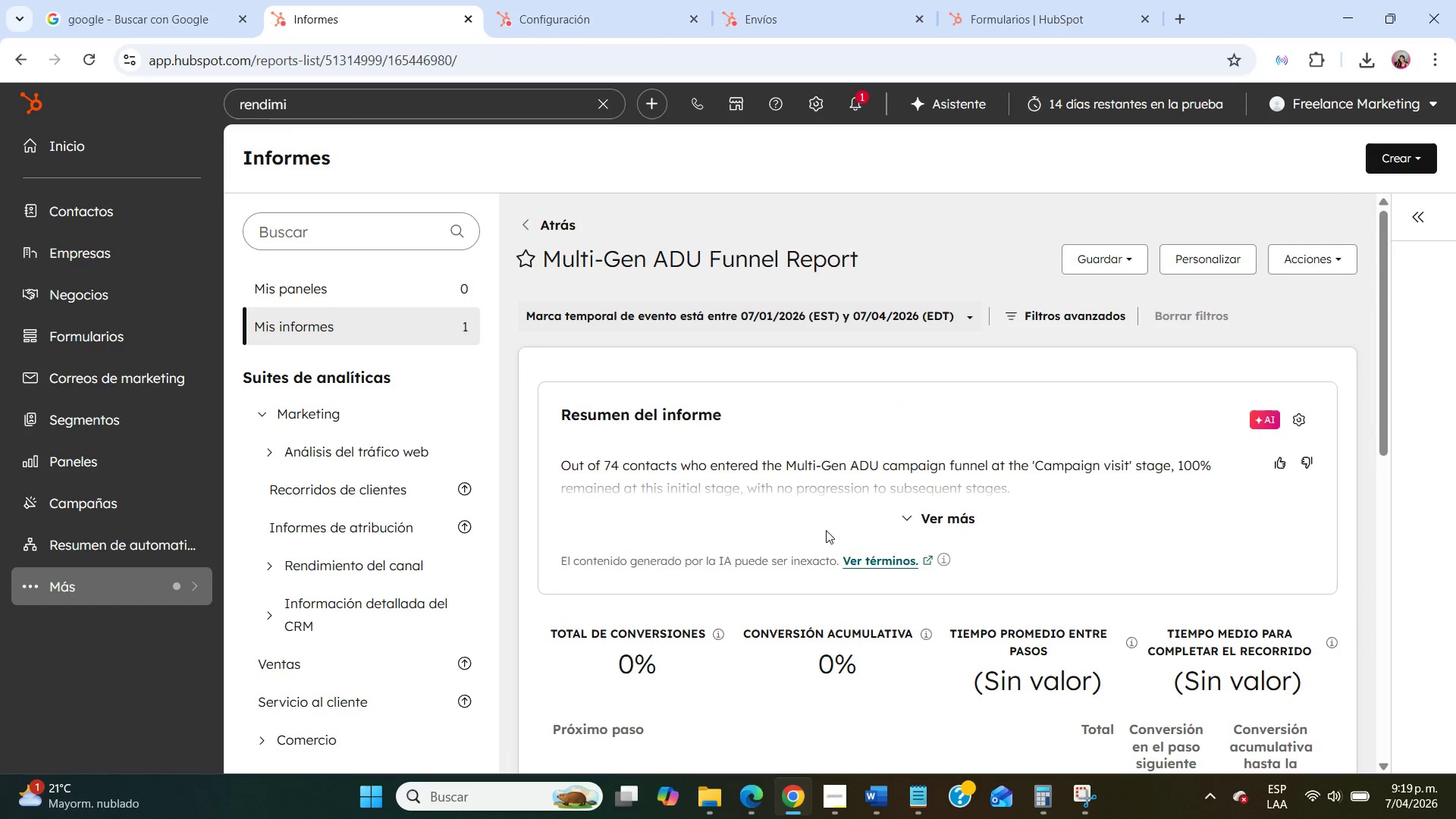 
left_click([918, 514])
 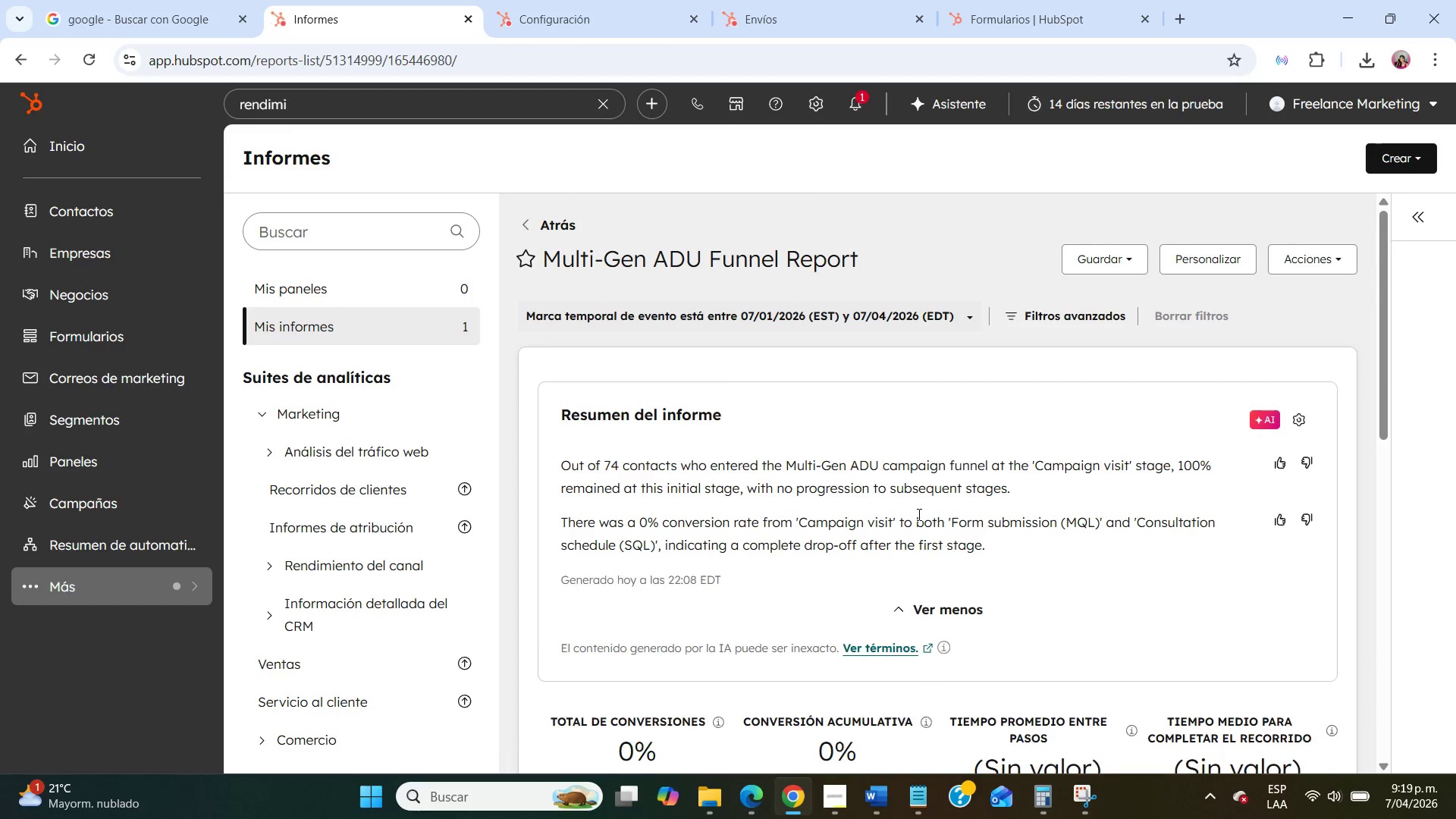 
scroll: coordinate [918, 514], scroll_direction: down, amount: 6.0
 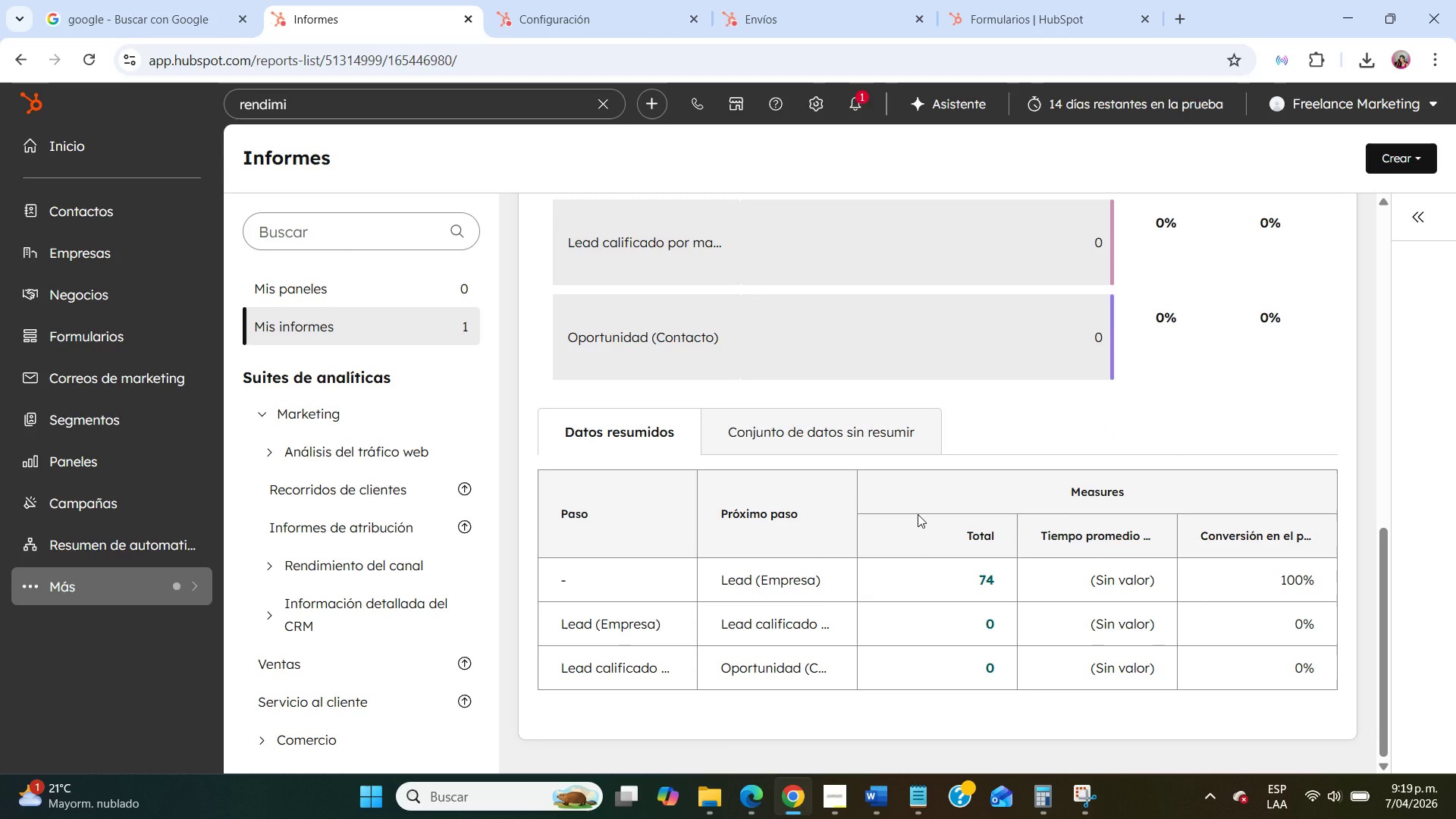 
scroll: coordinate [918, 514], scroll_direction: up, amount: 3.0
 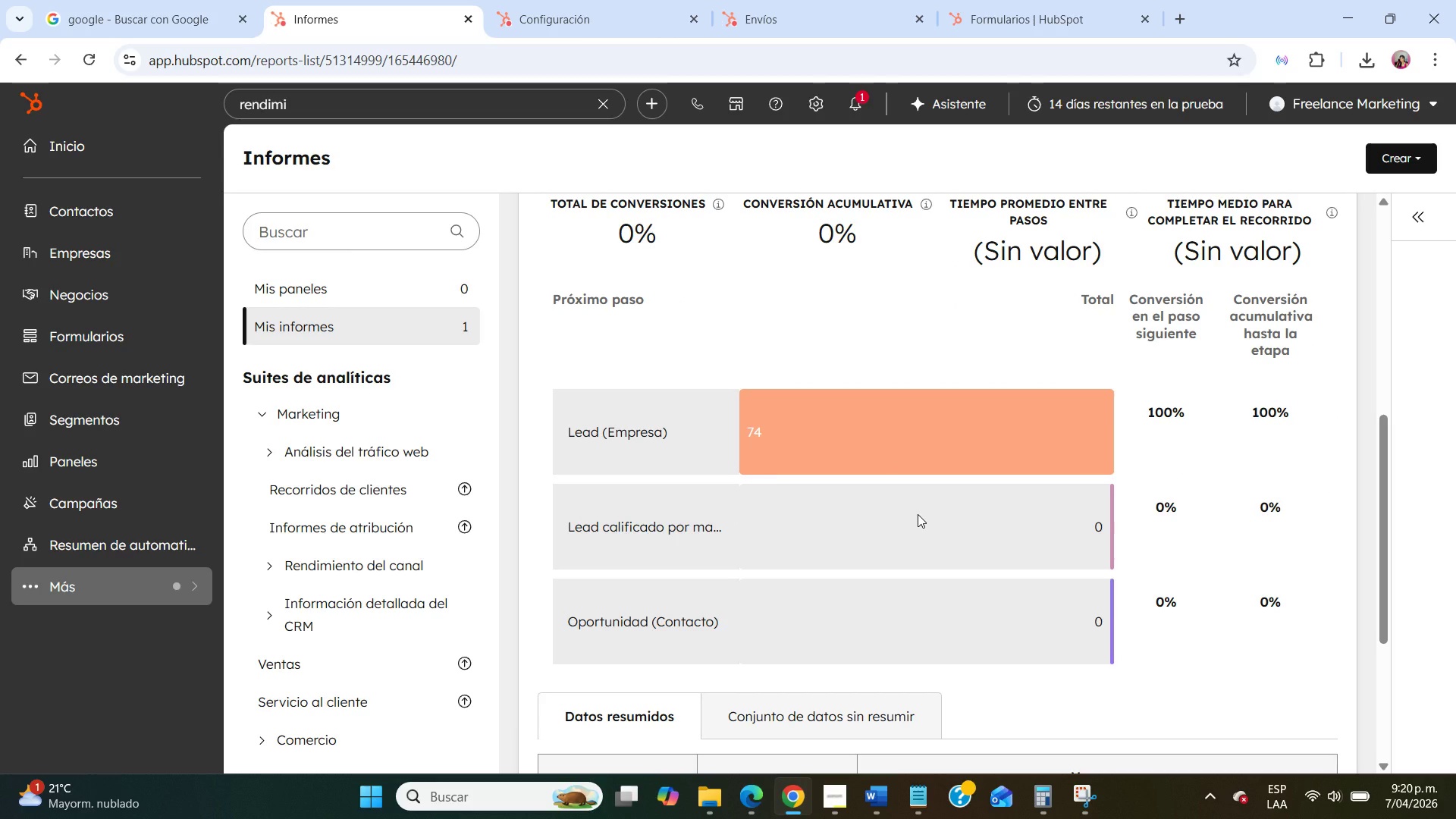 
wait(18.16)
 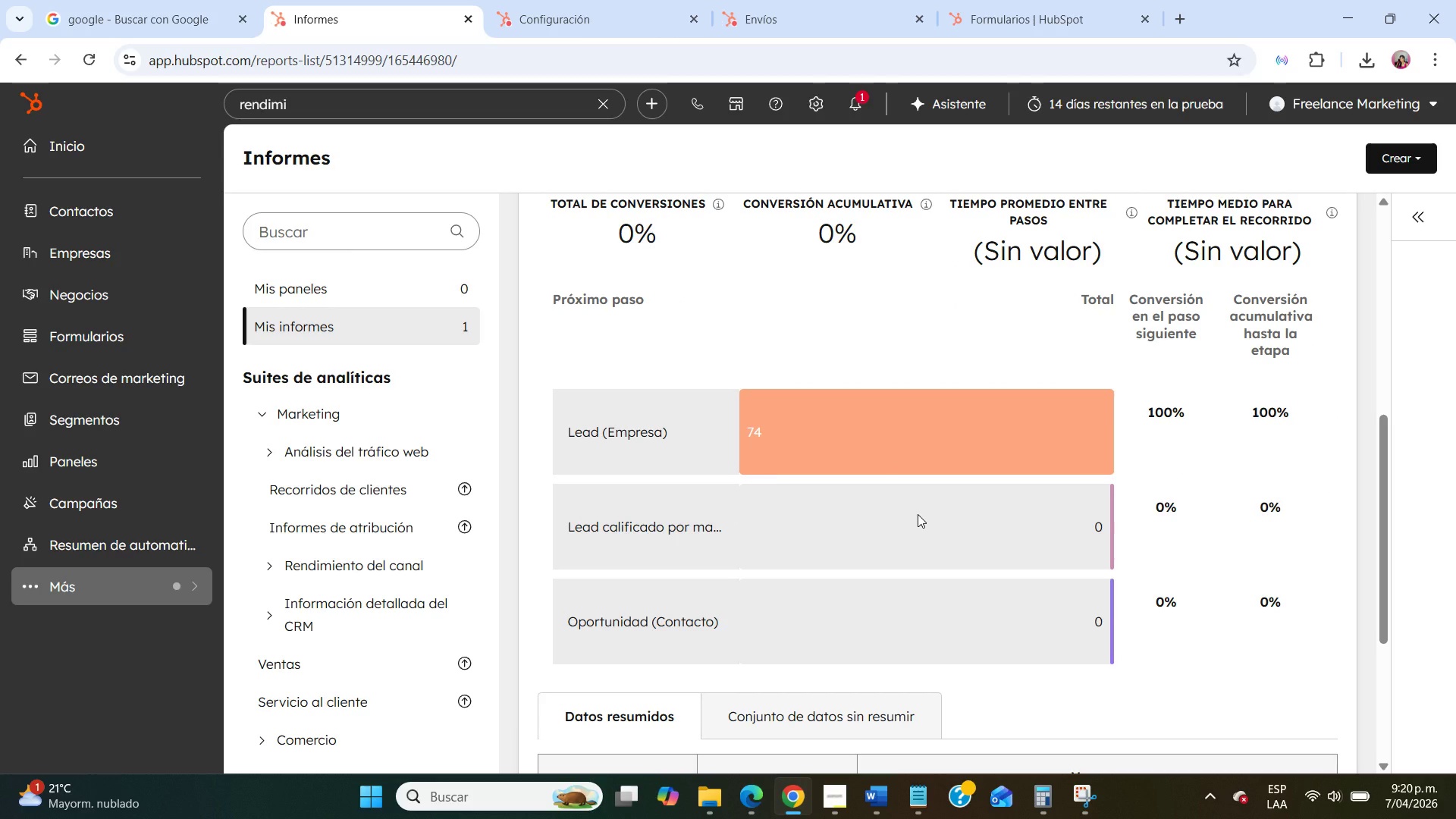 
scroll: coordinate [918, 514], scroll_direction: up, amount: 5.0
 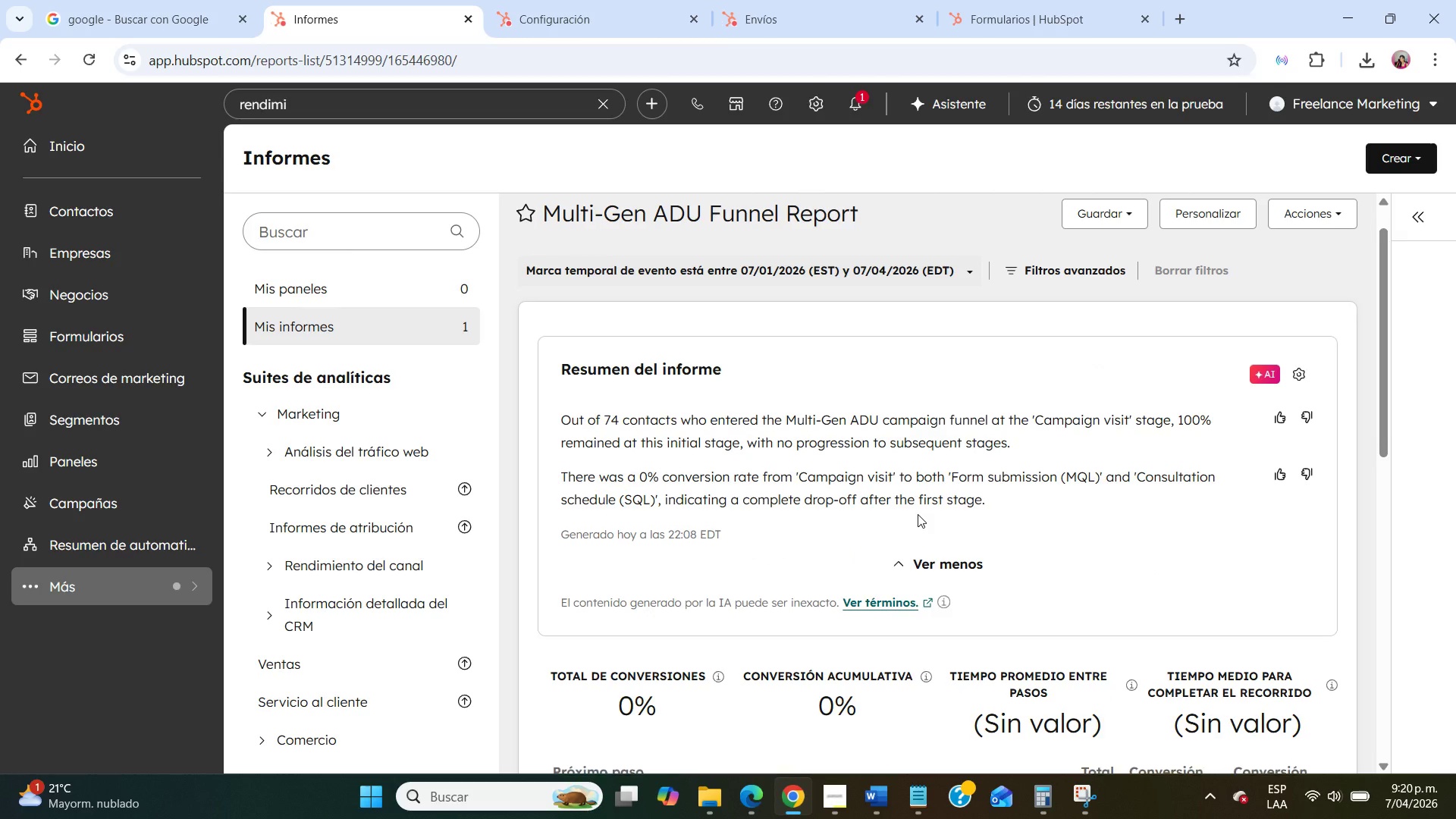 
scroll: coordinate [918, 514], scroll_direction: down, amount: 5.0
 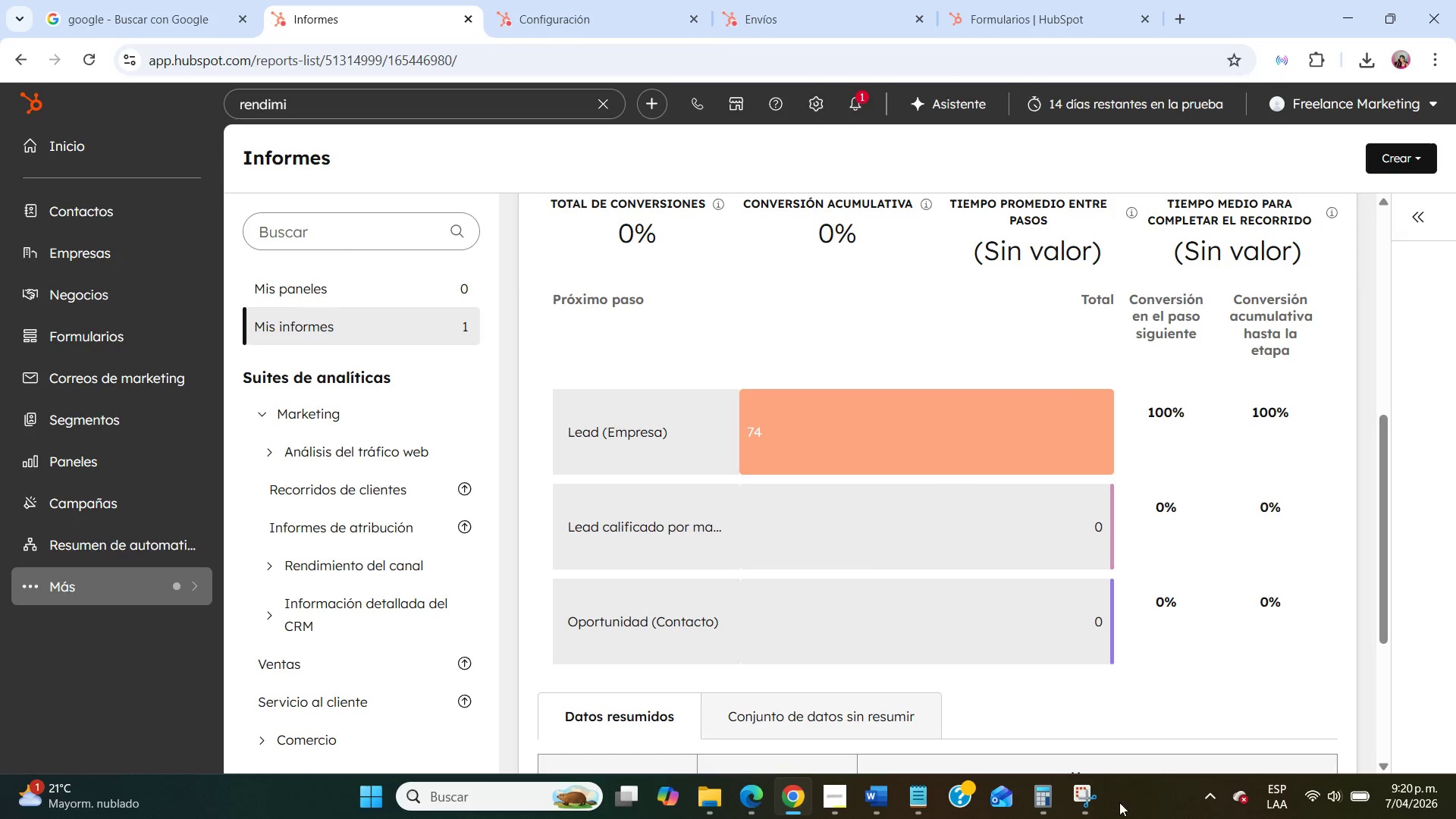 
left_click([1100, 796])
 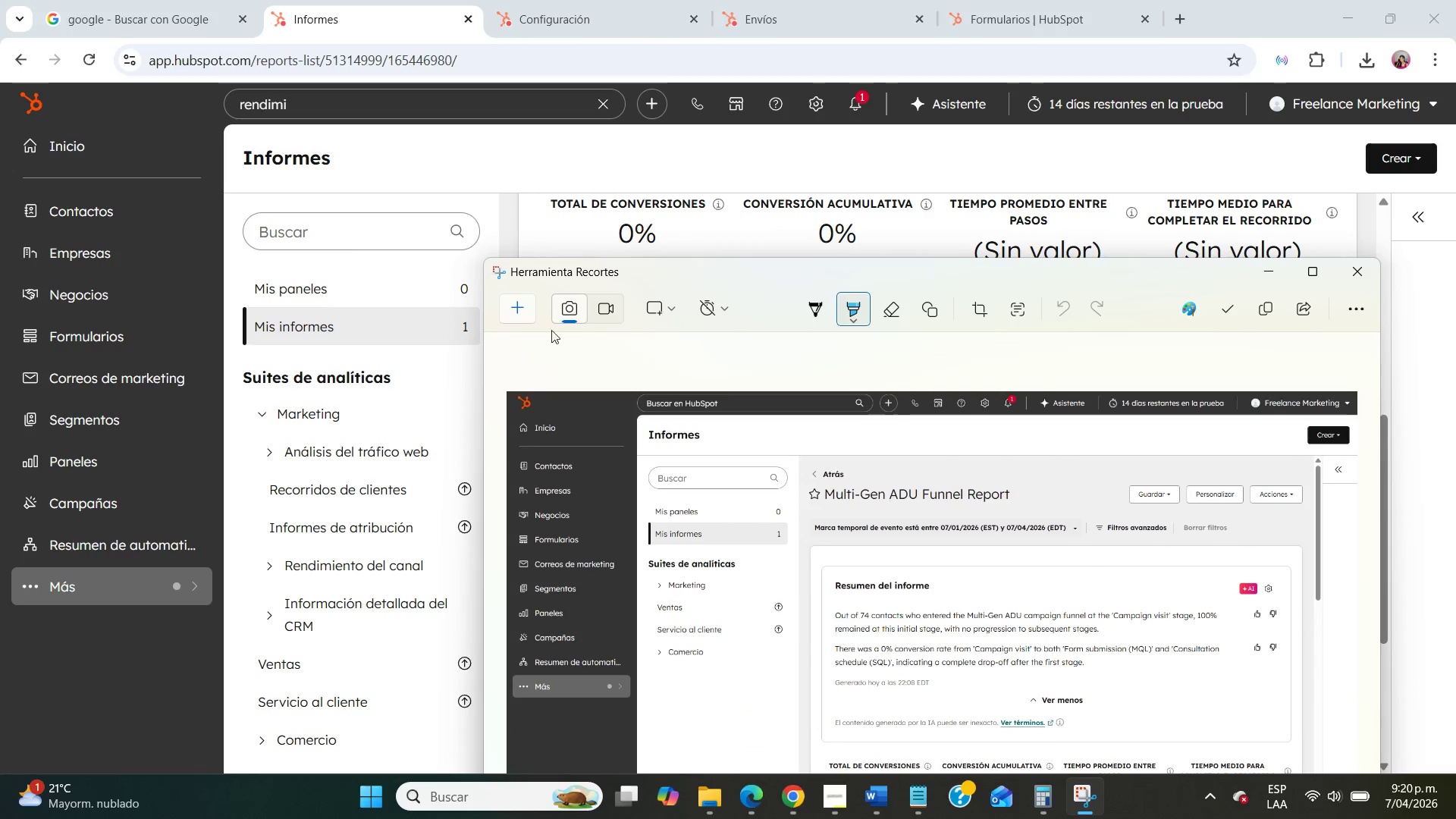 
left_click([523, 312])
 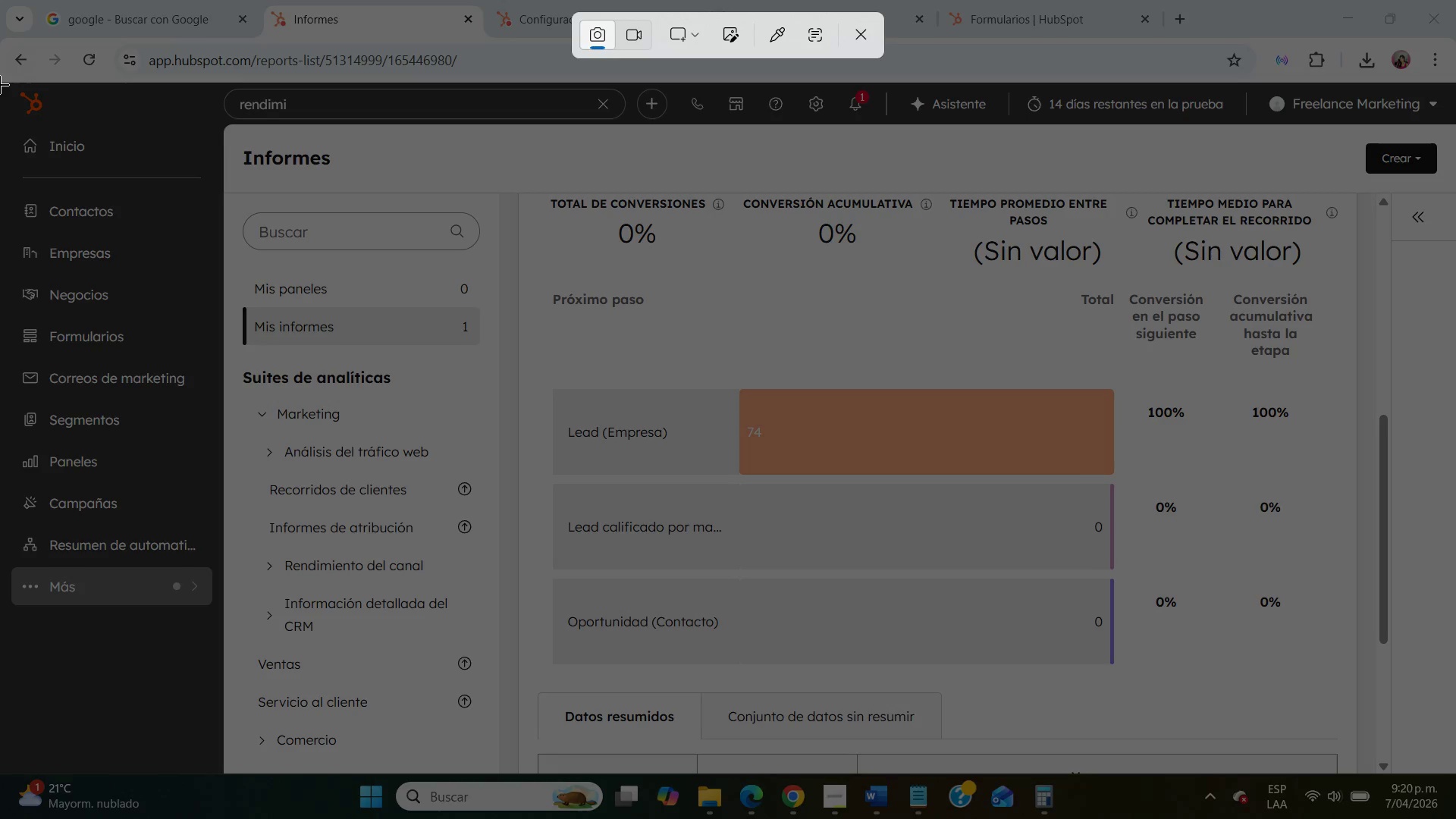 
left_click_drag(start_coordinate=[0, 85], to_coordinate=[1451, 769])
 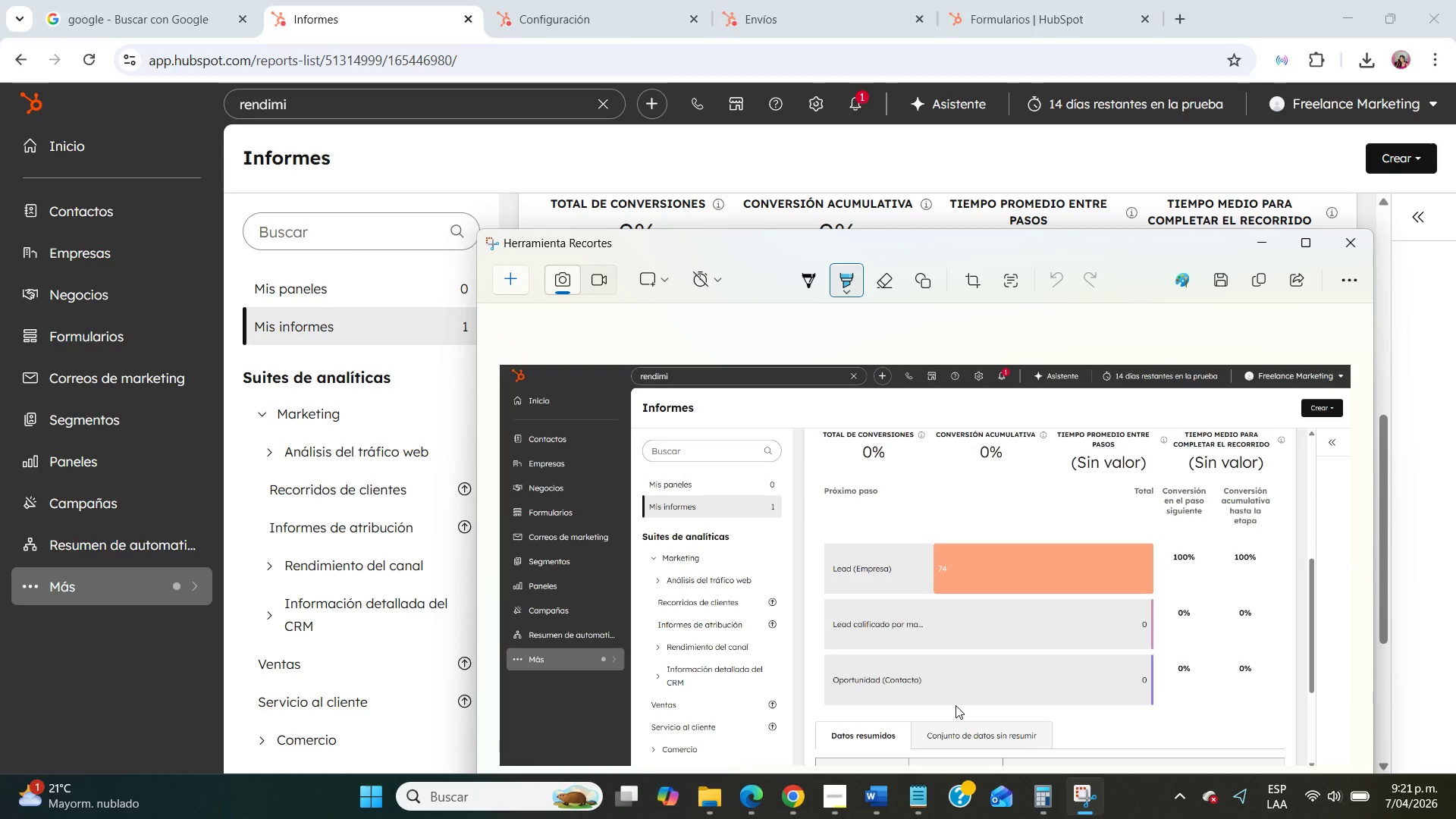 
wait(54.66)
 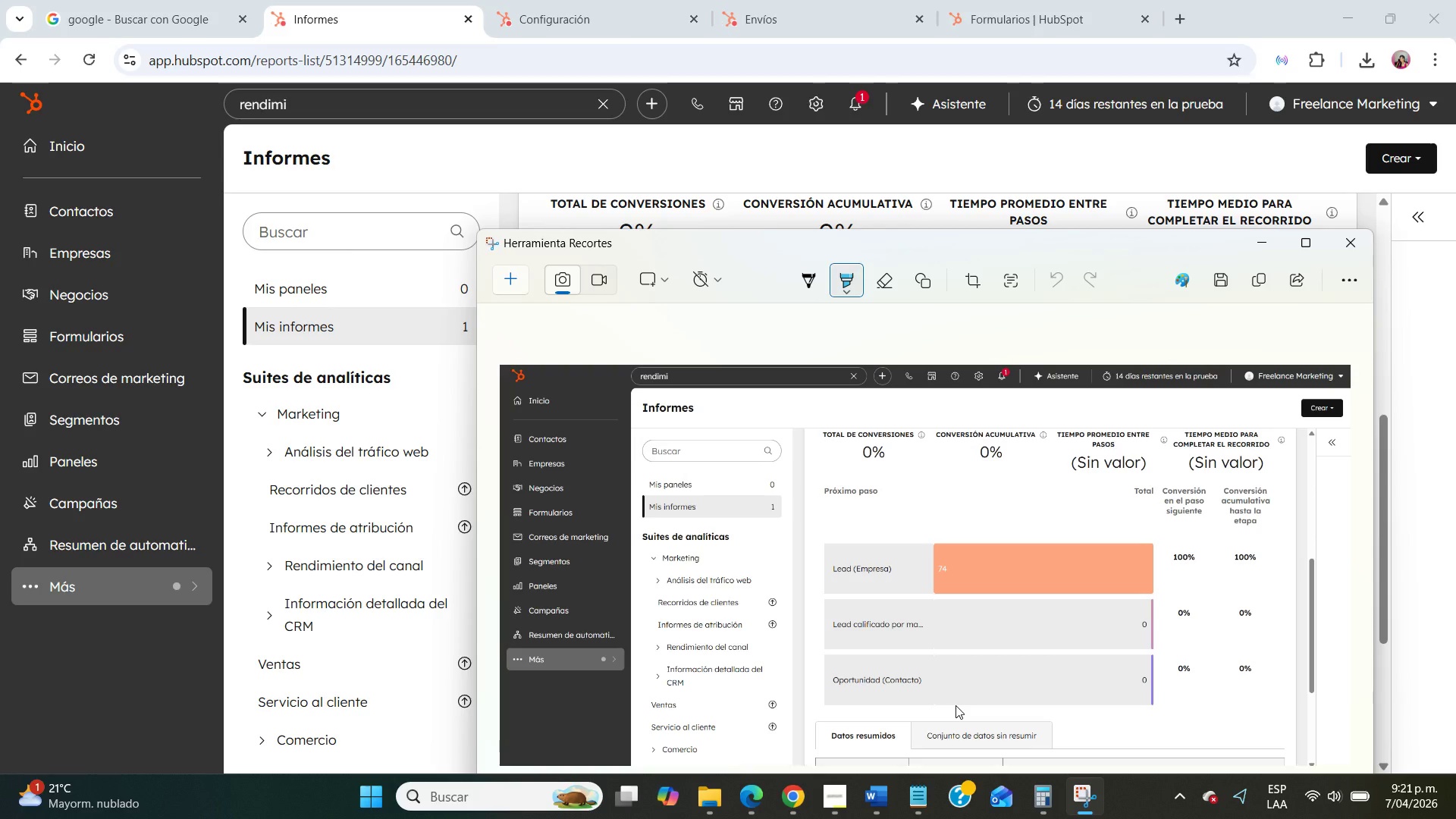 
scroll: coordinate [1147, 535], scroll_direction: down, amount: 3.0
 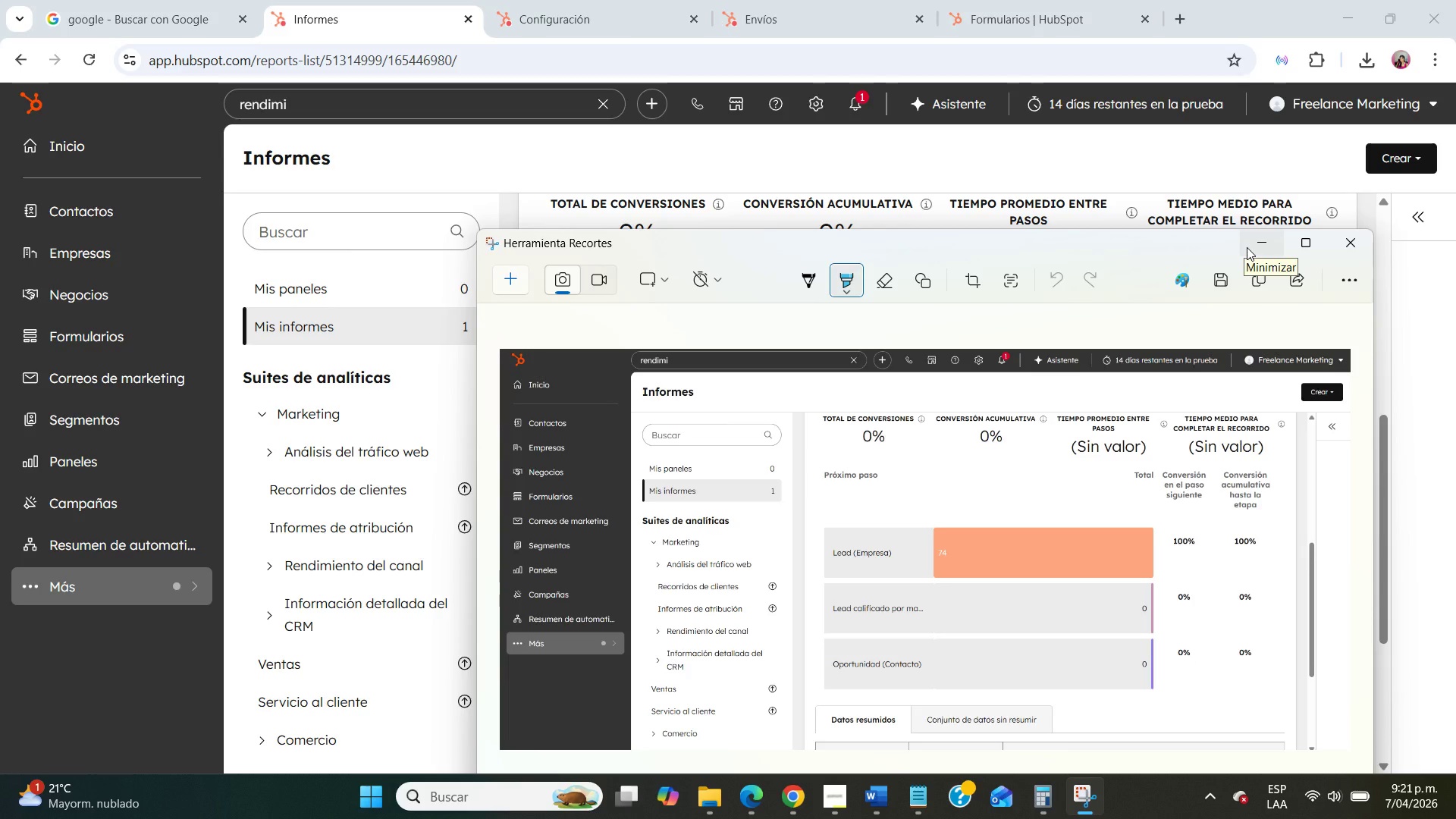 
wait(11.5)
 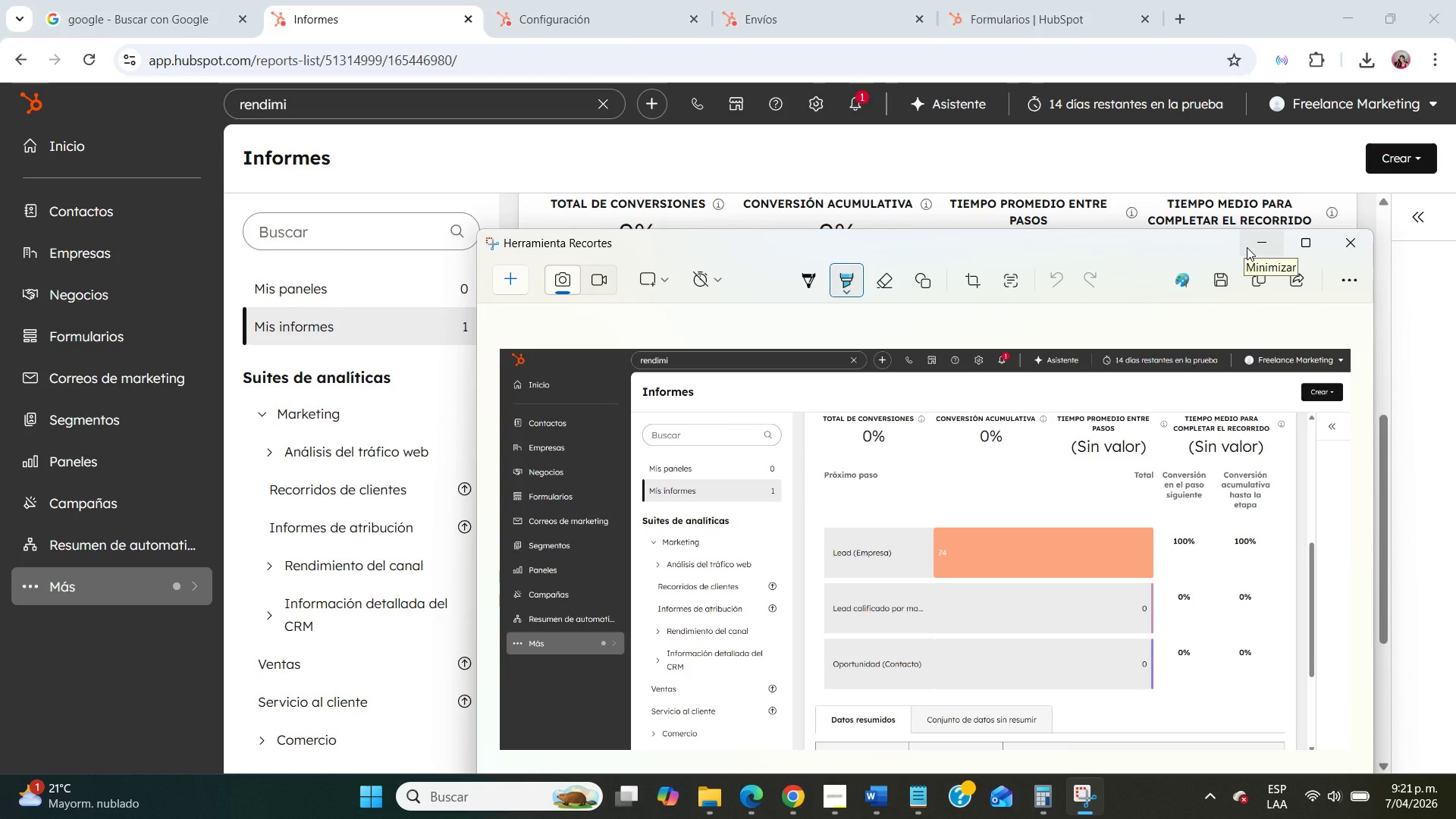 
left_click([1247, 247])
 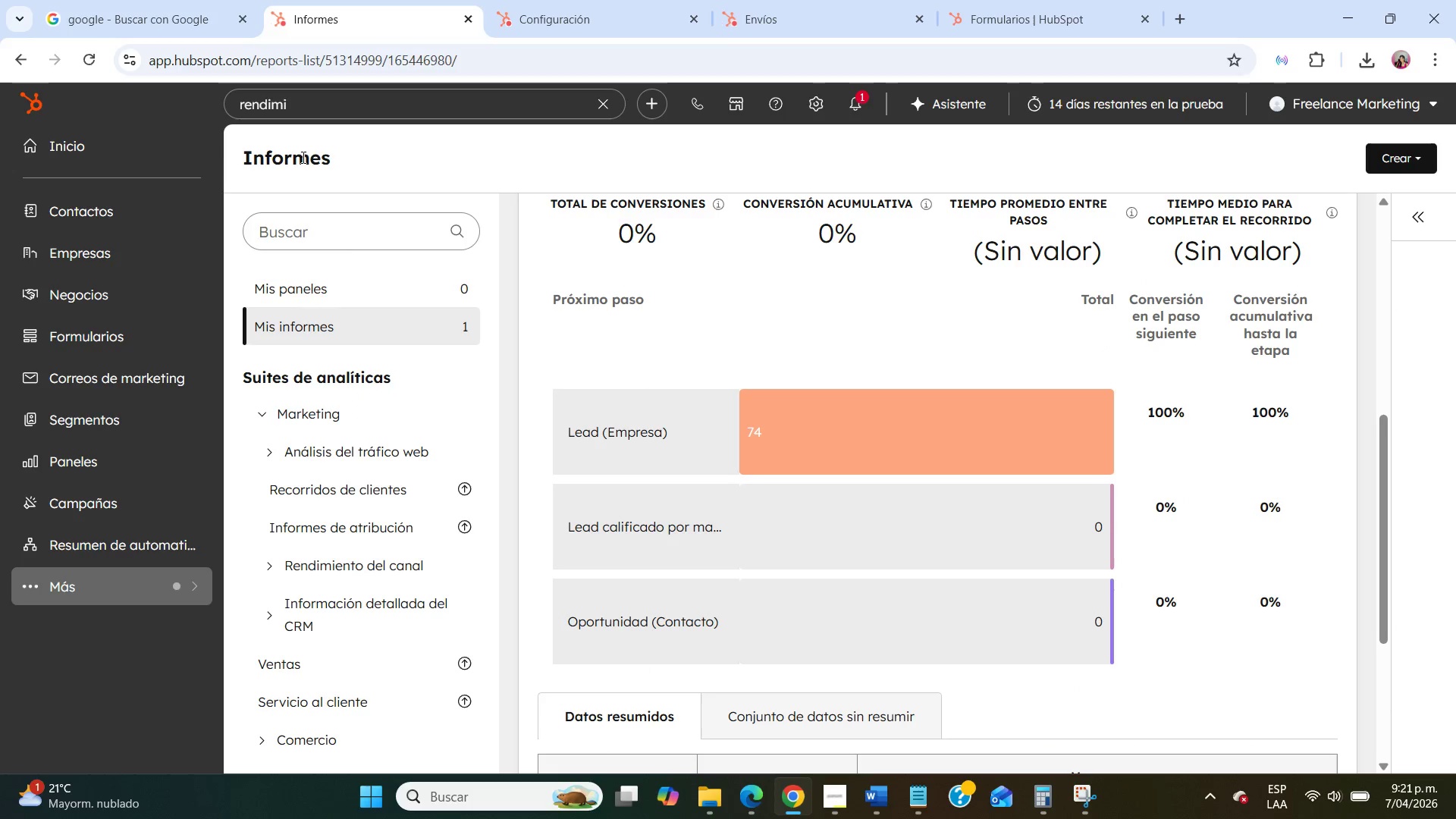 
double_click([300, 110])
 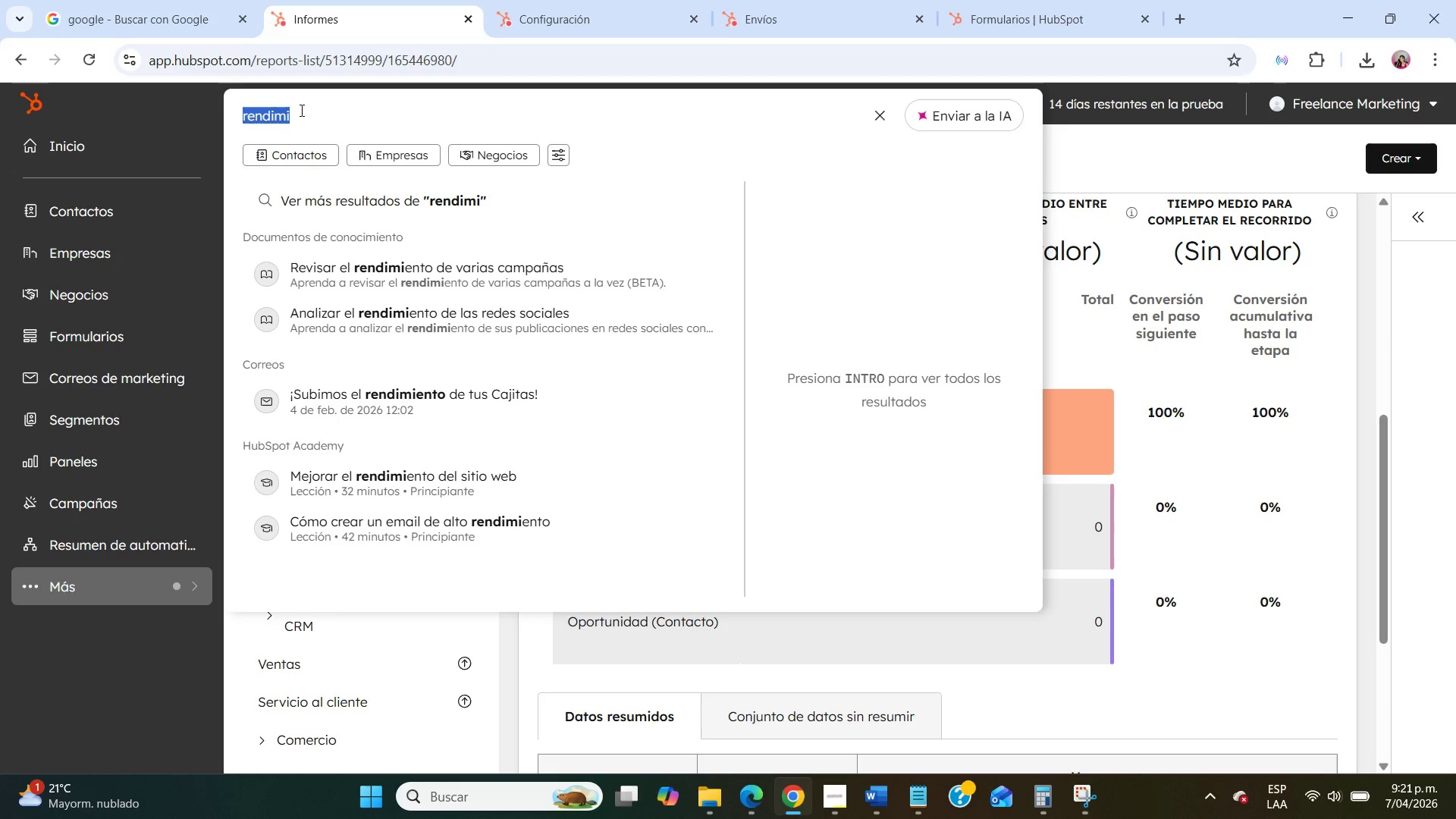 
type(anali)
 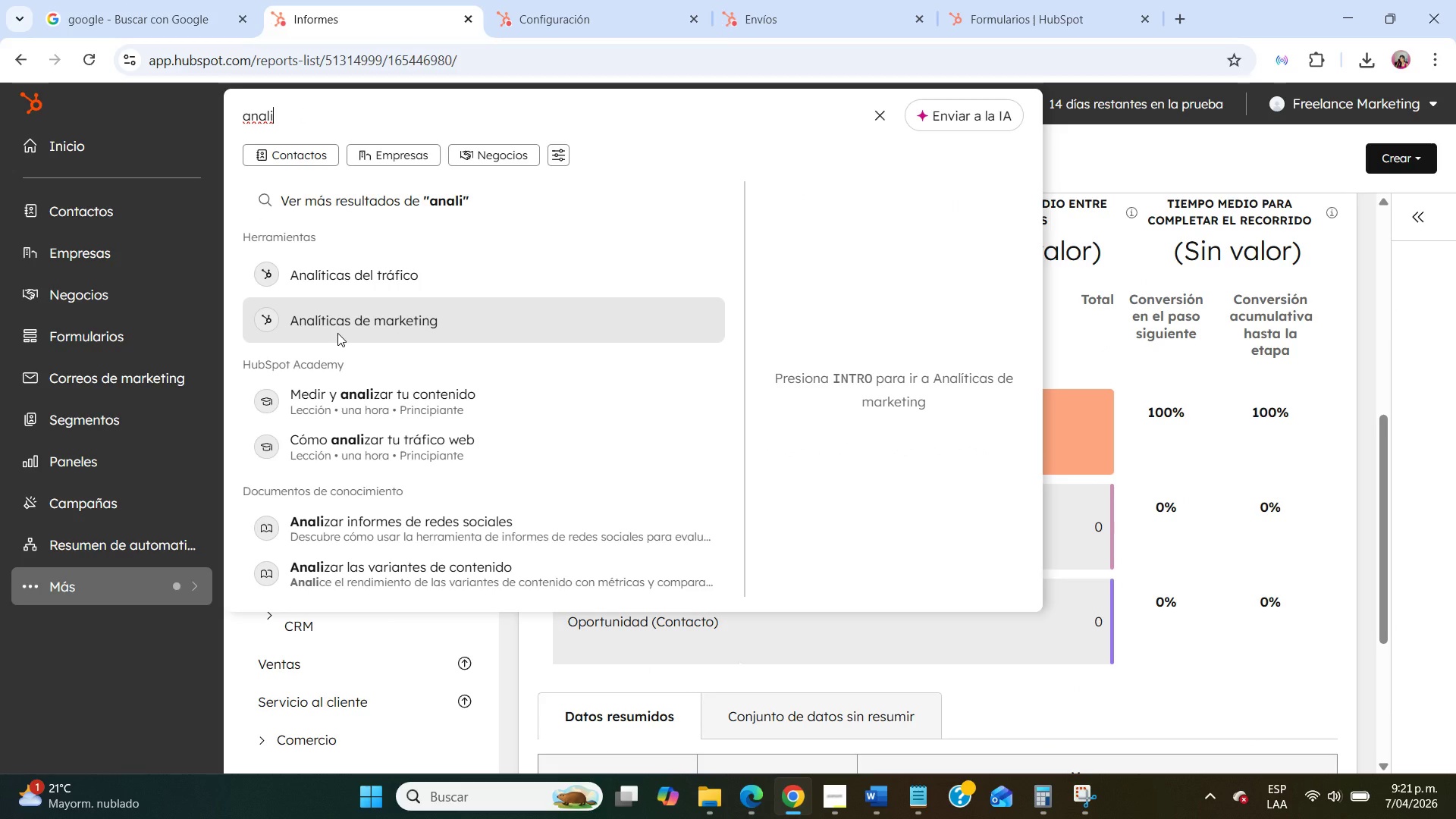 
left_click([332, 325])
 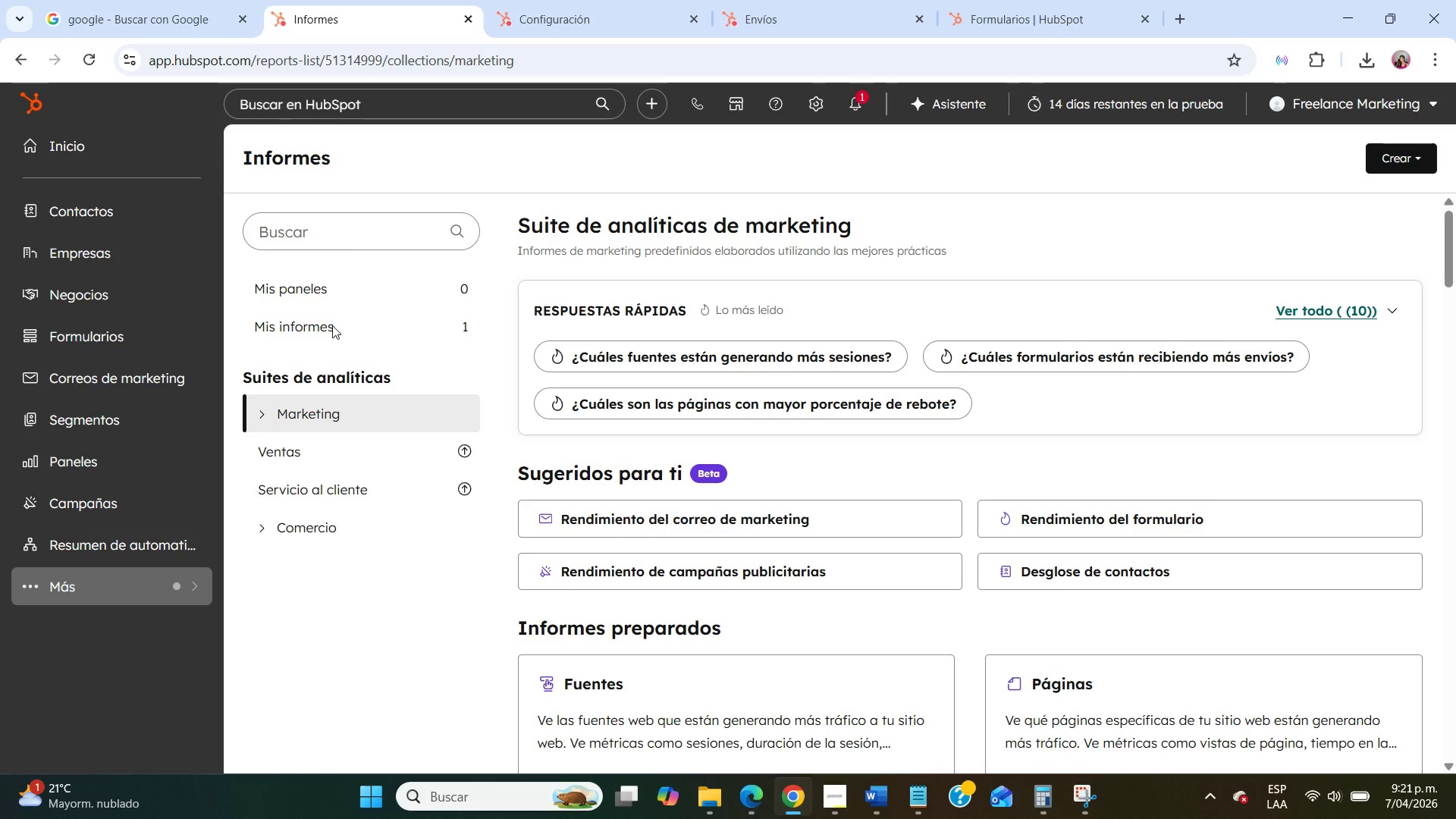 
wait(13.53)
 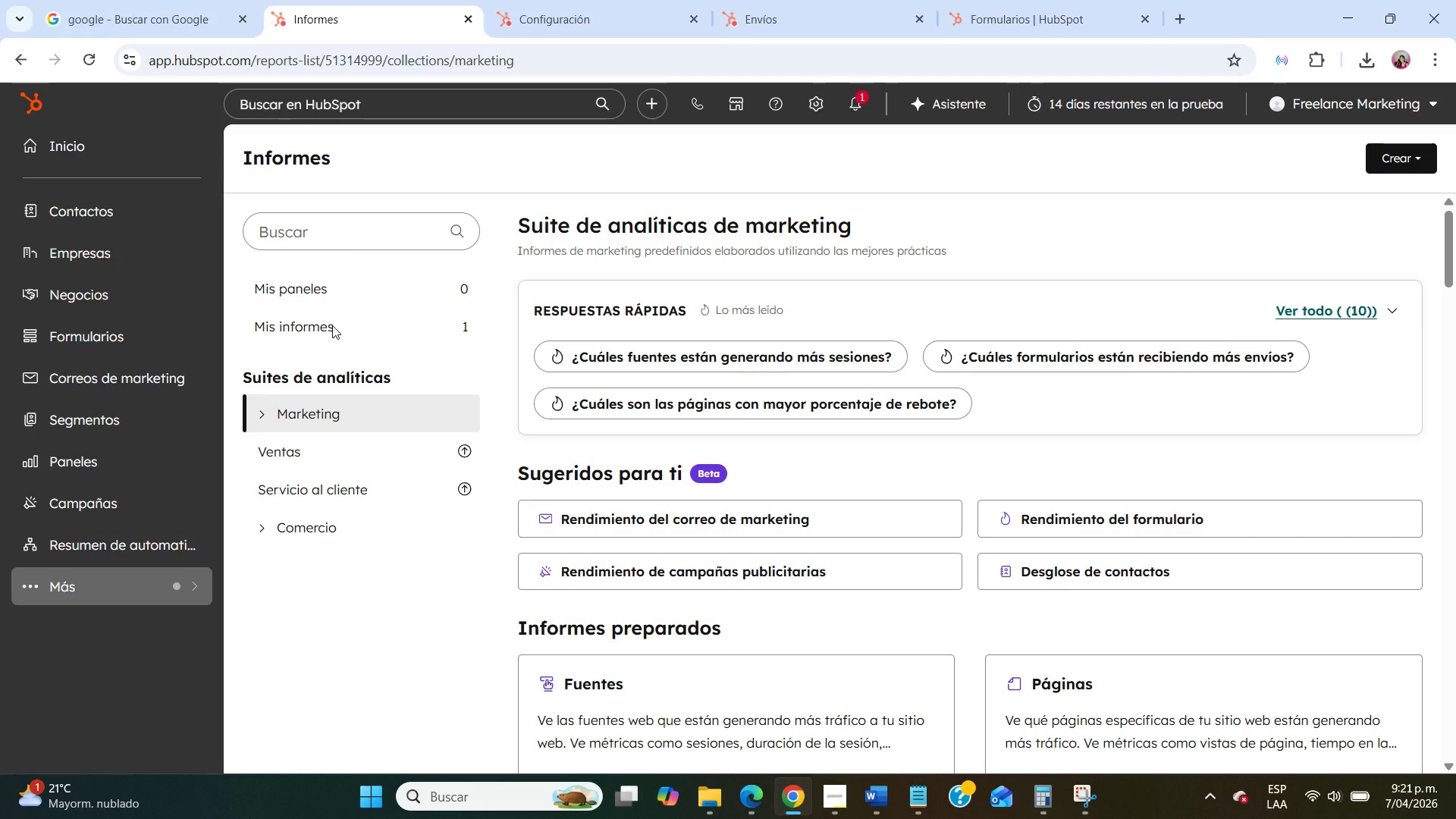 
left_click([347, 104])
 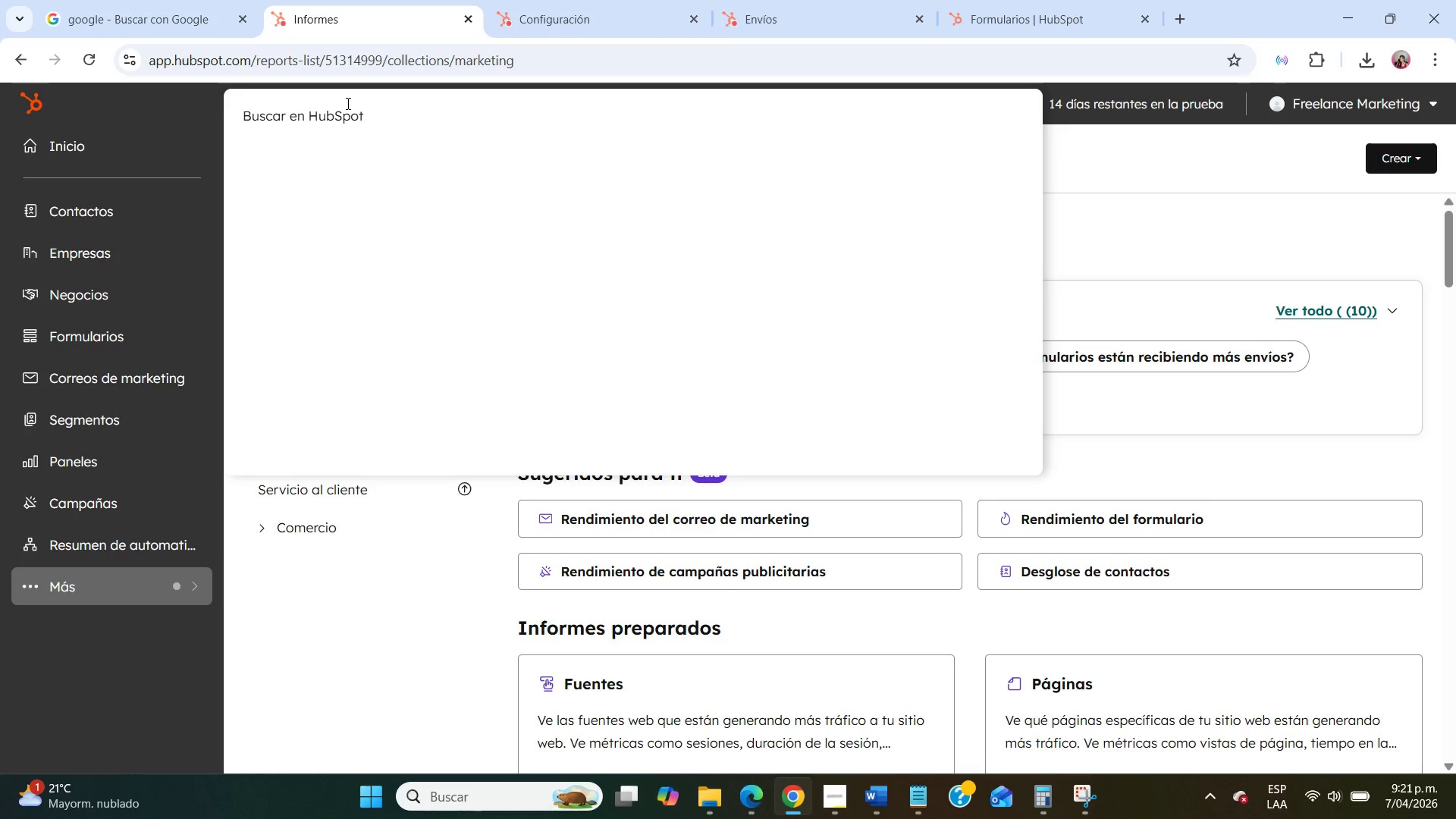 
type(fuentes)
 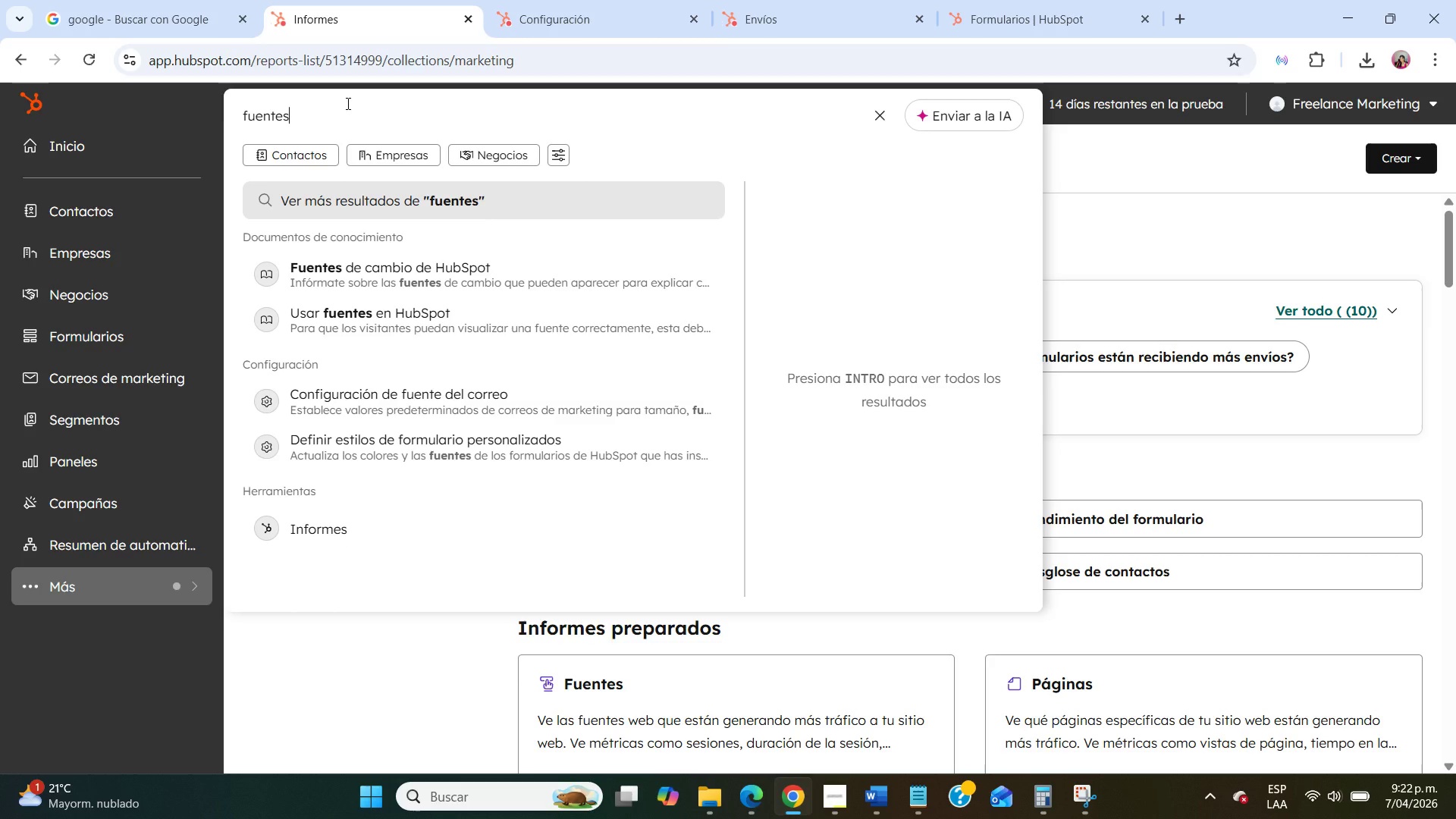 
wait(52.94)
 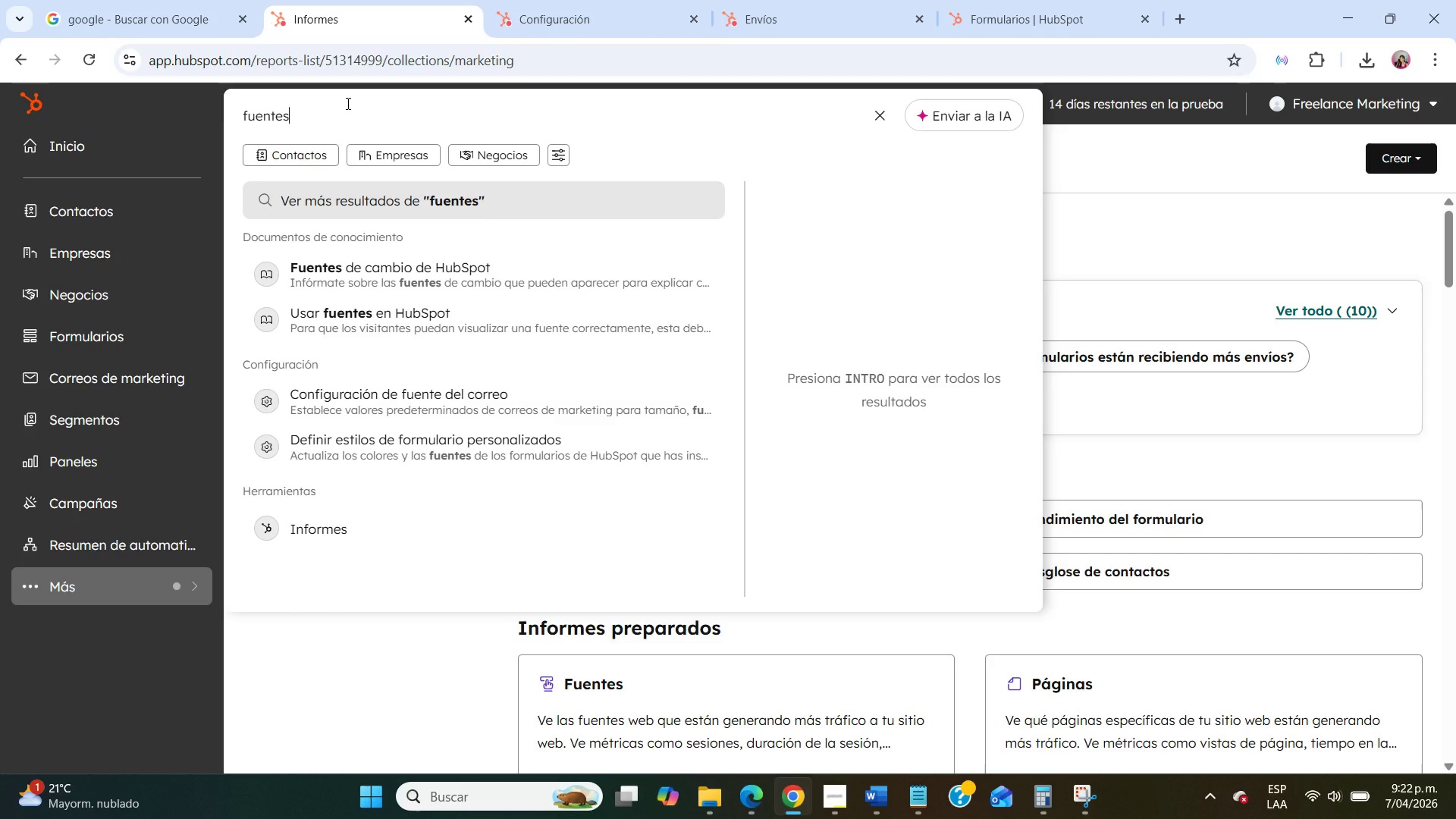 
left_click([1103, 232])
 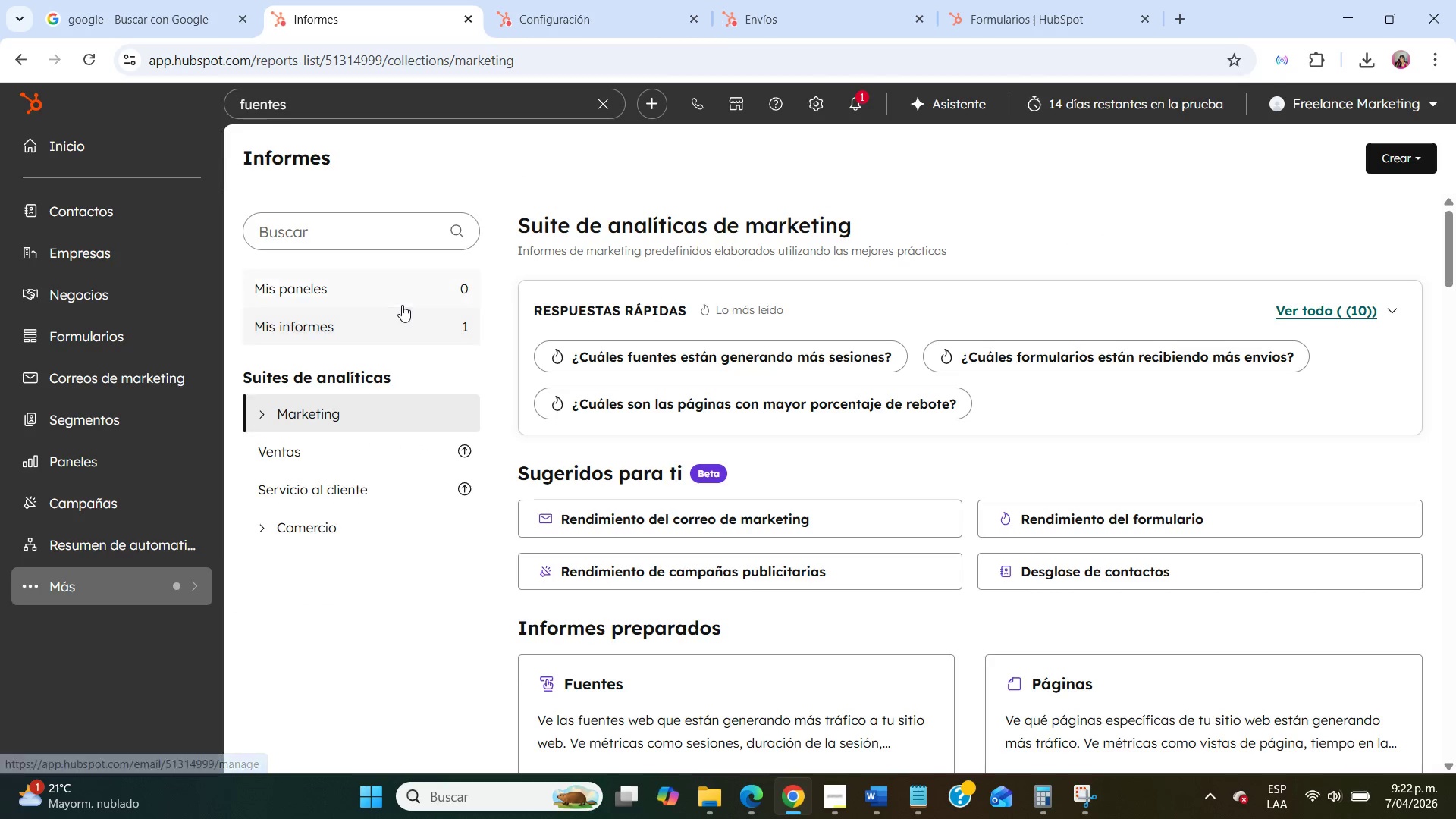 
left_click([411, 334])
 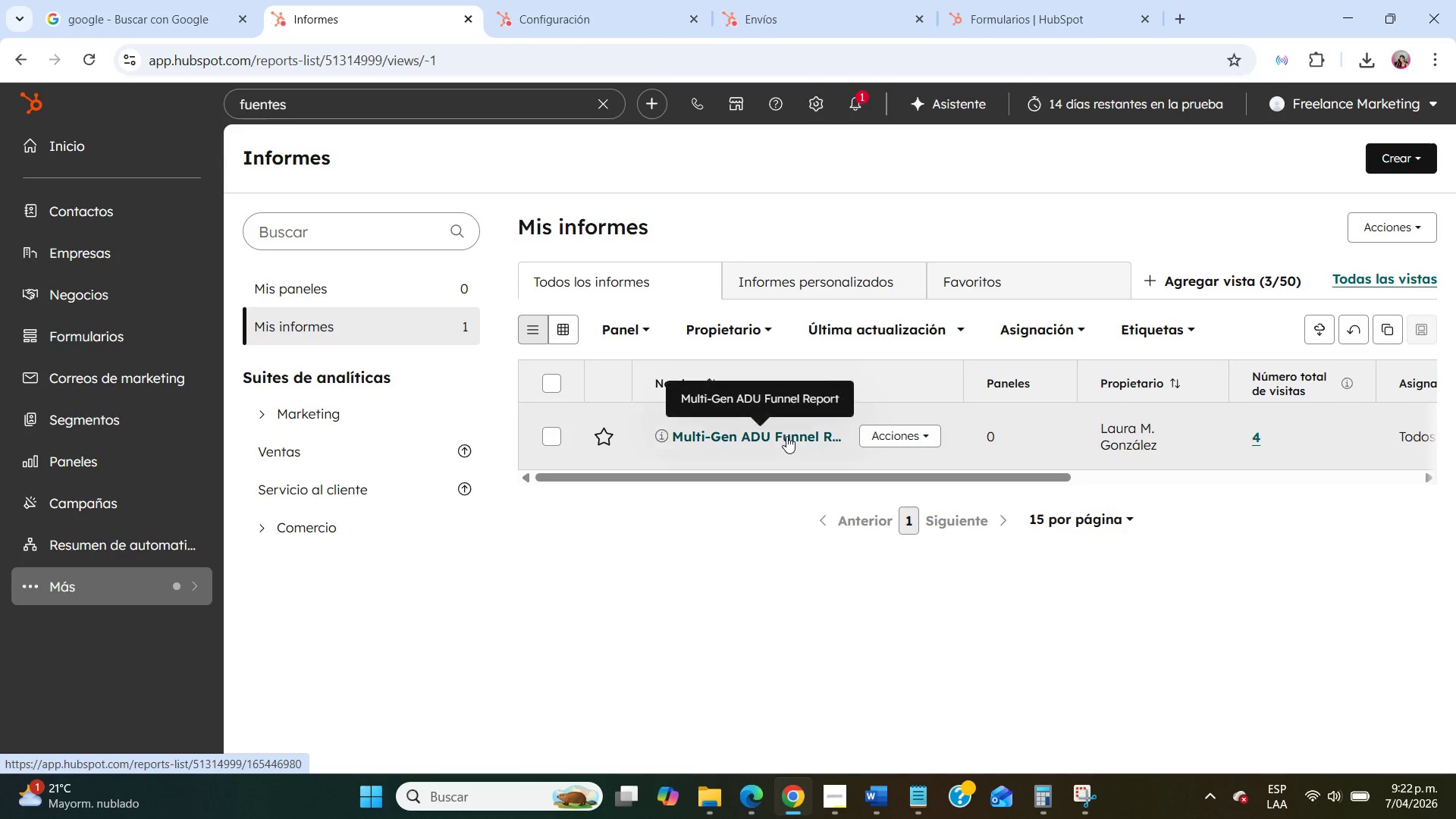 
left_click([915, 436])
 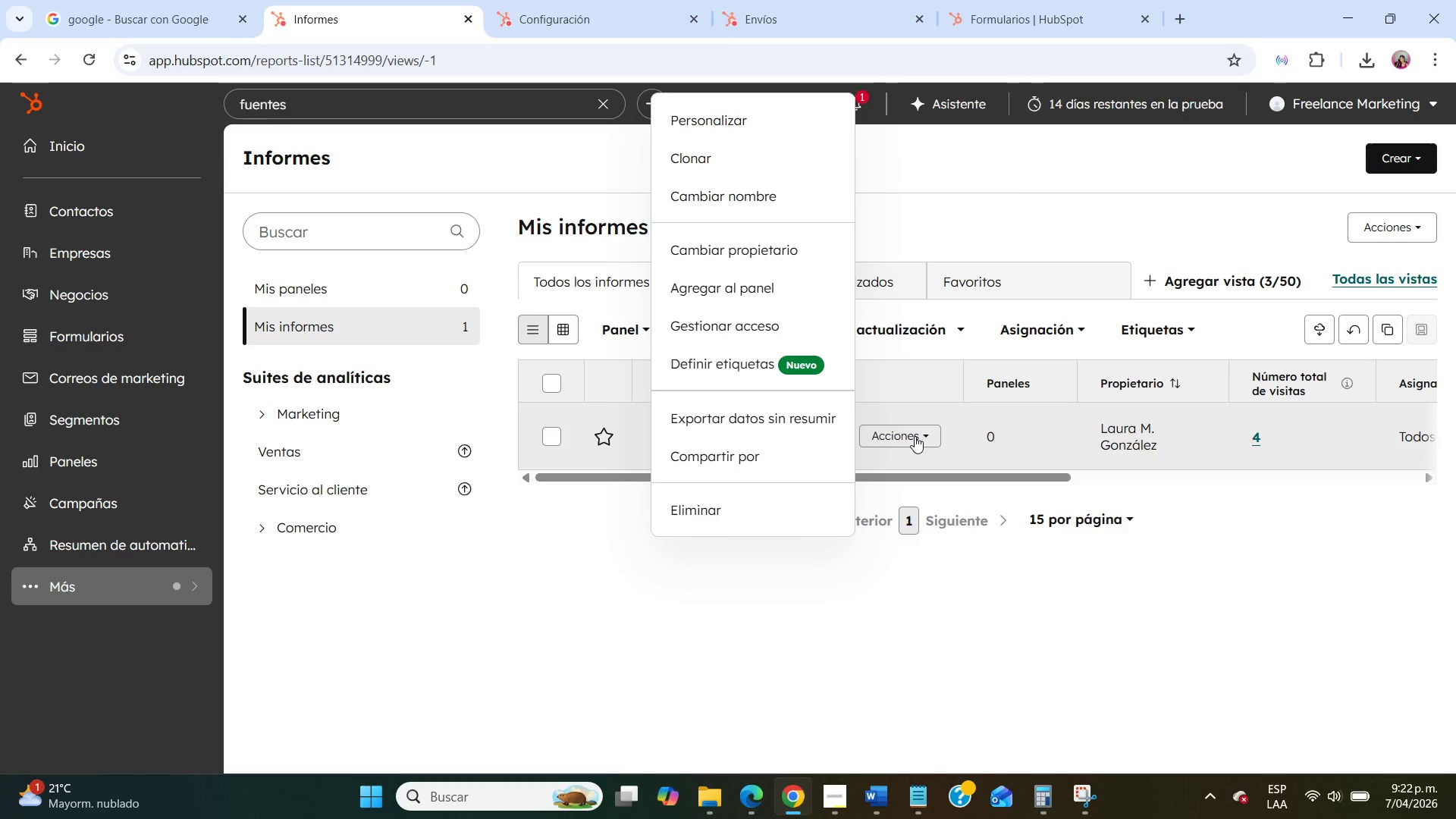 
wait(8.48)
 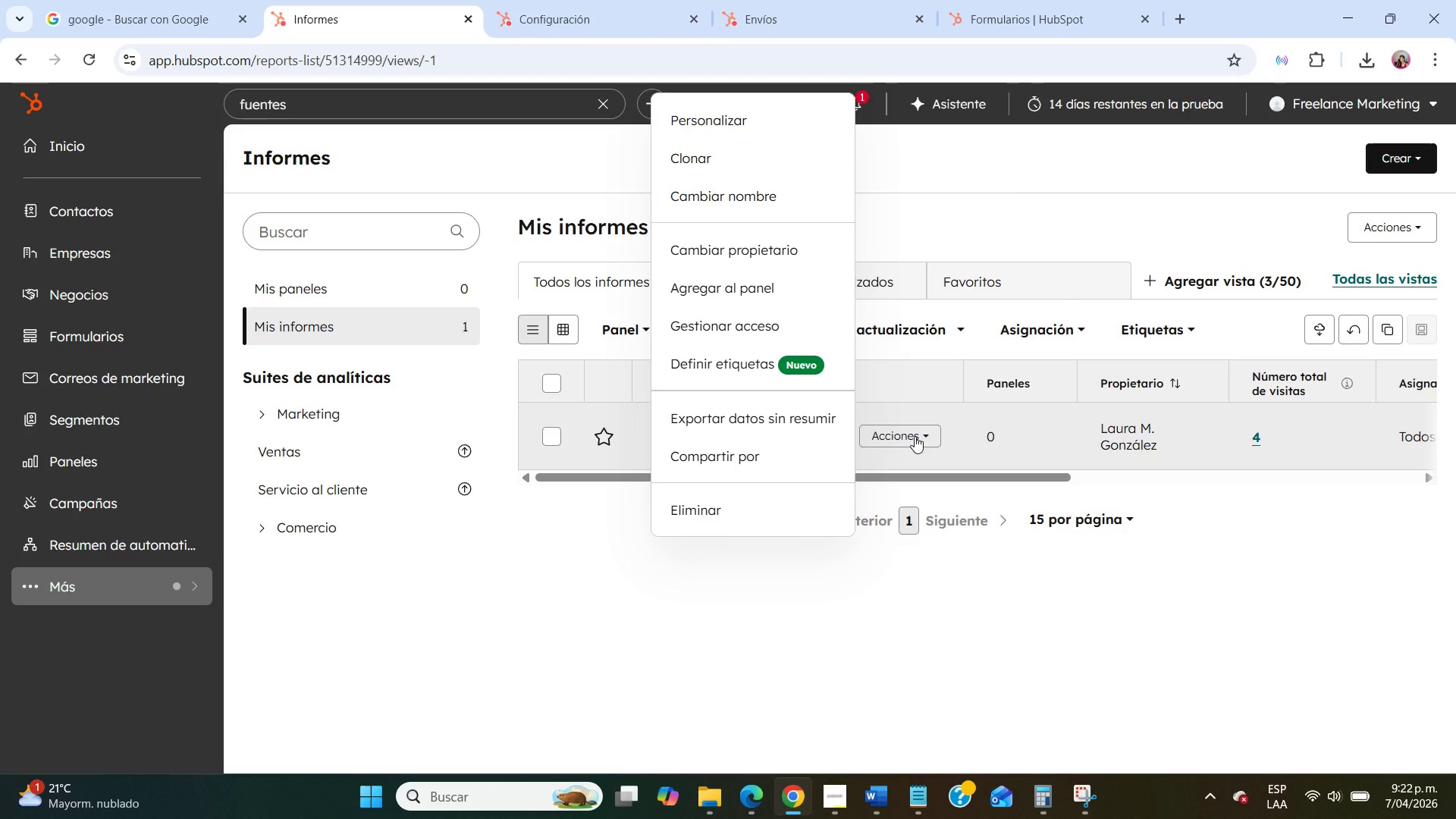 
left_click([806, 412])
 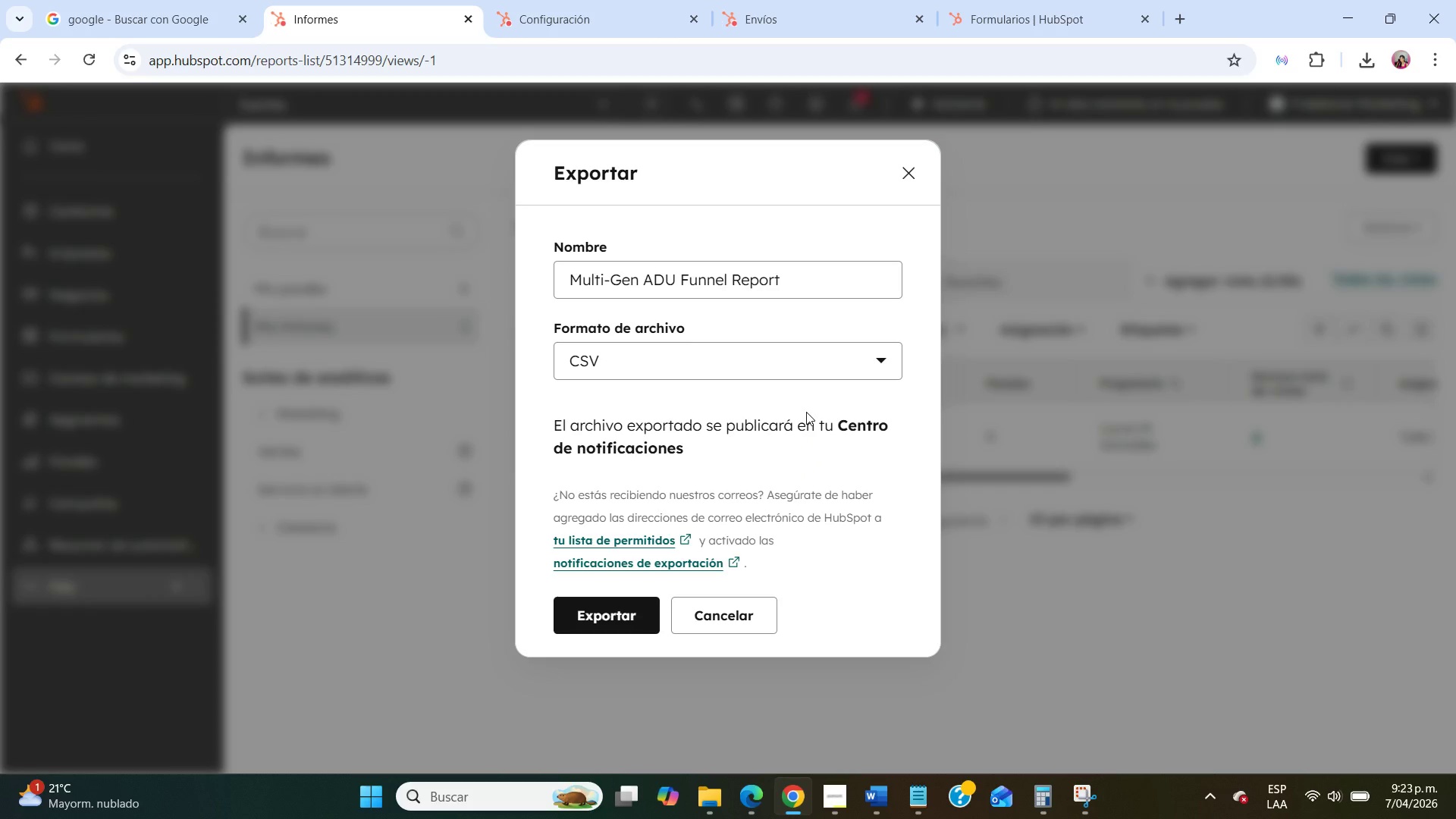 
left_click([759, 358])
 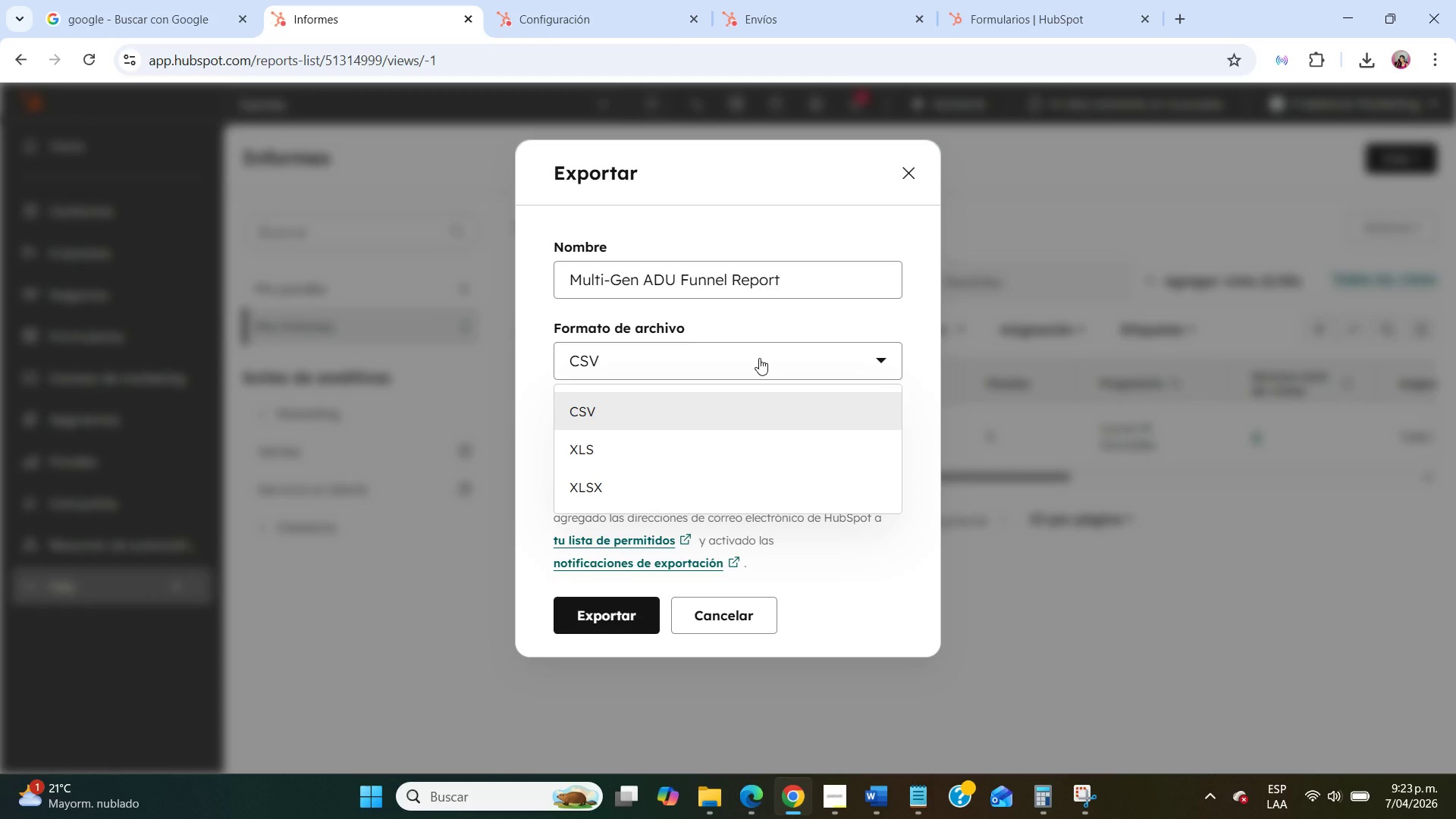 
left_click([759, 358])
 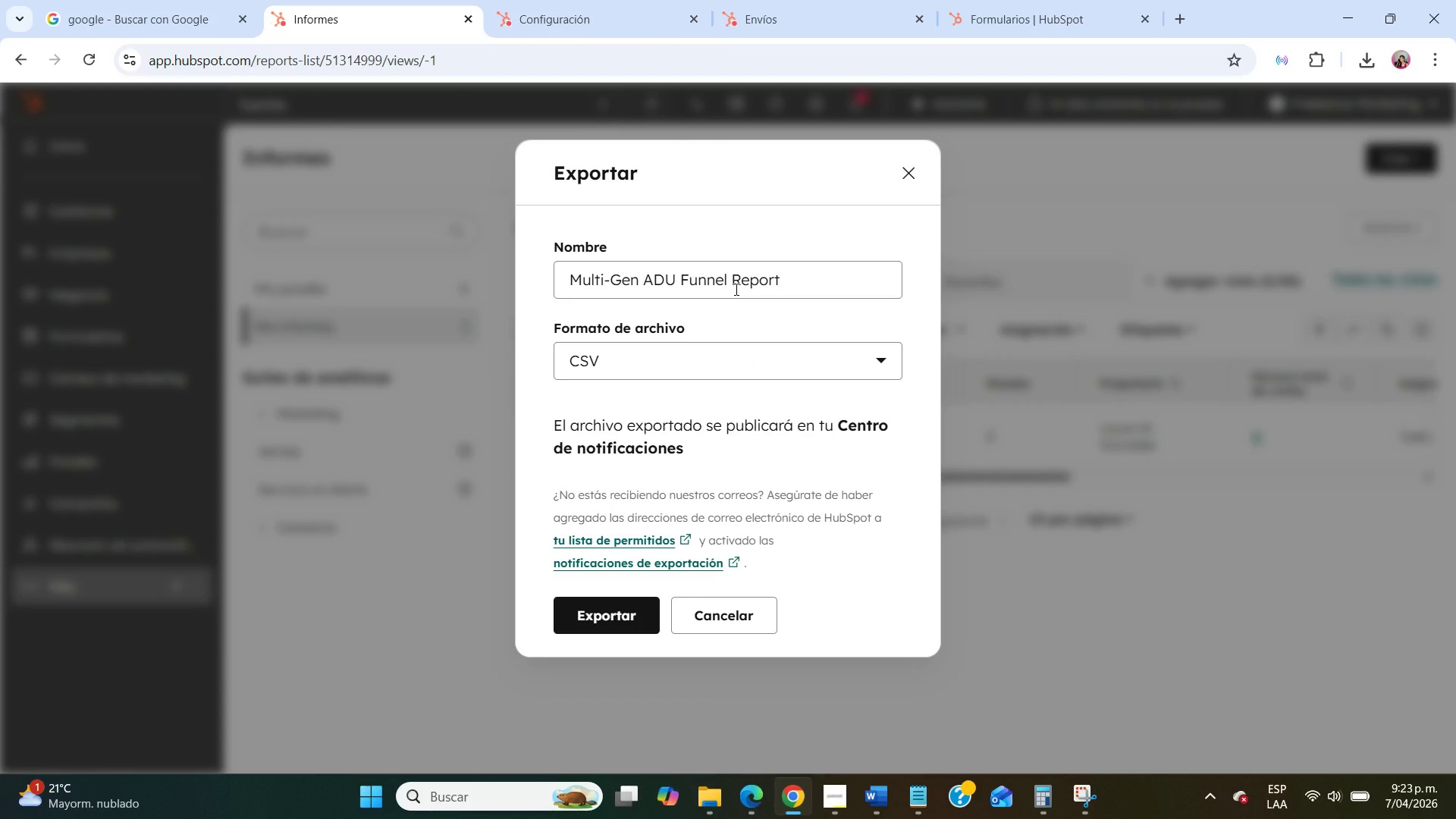 
wait(11.52)
 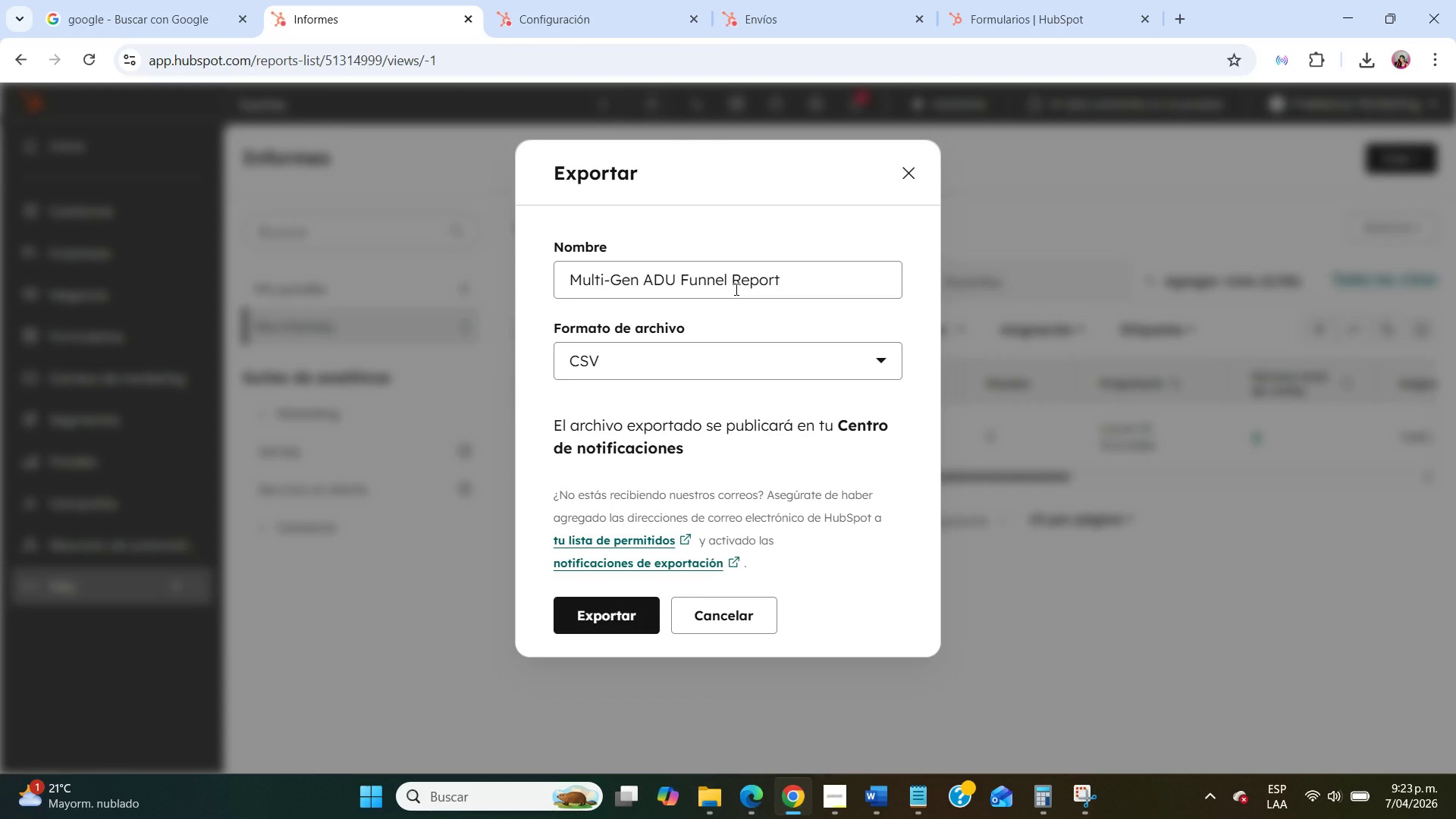 
left_click_drag(start_coordinate=[790, 291], to_coordinate=[680, 266])
 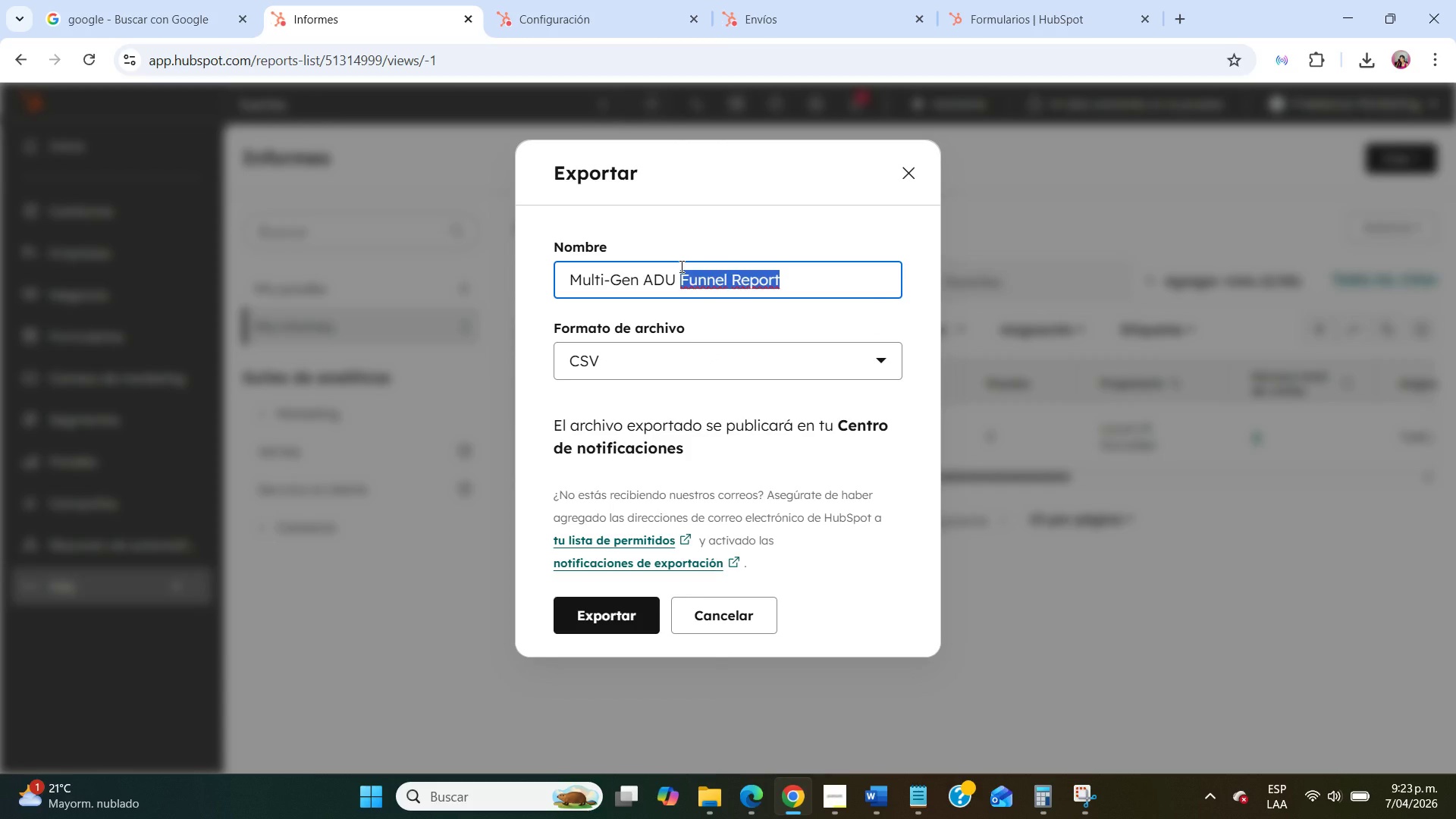 
type(Sources)
 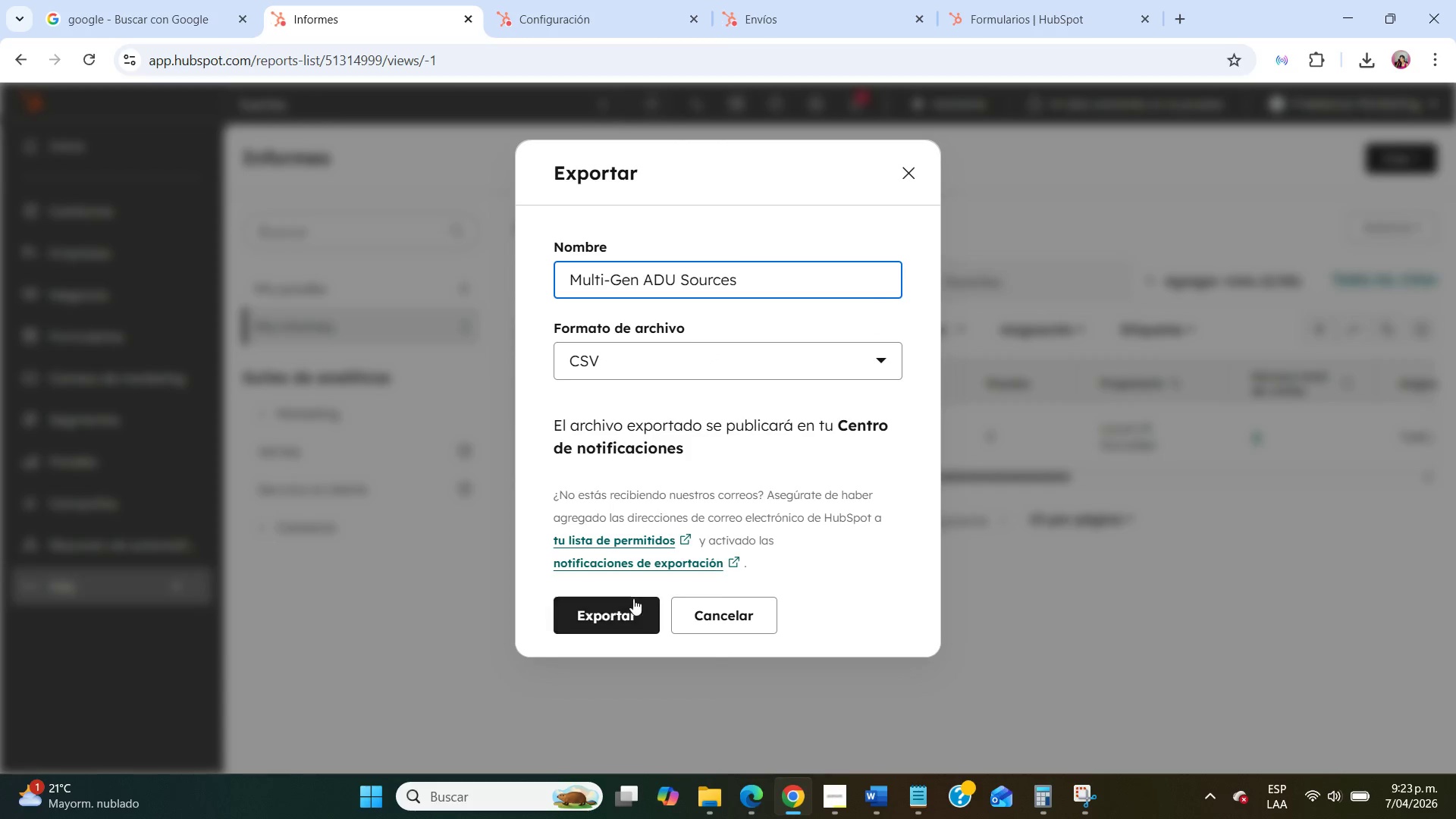 
left_click([628, 613])
 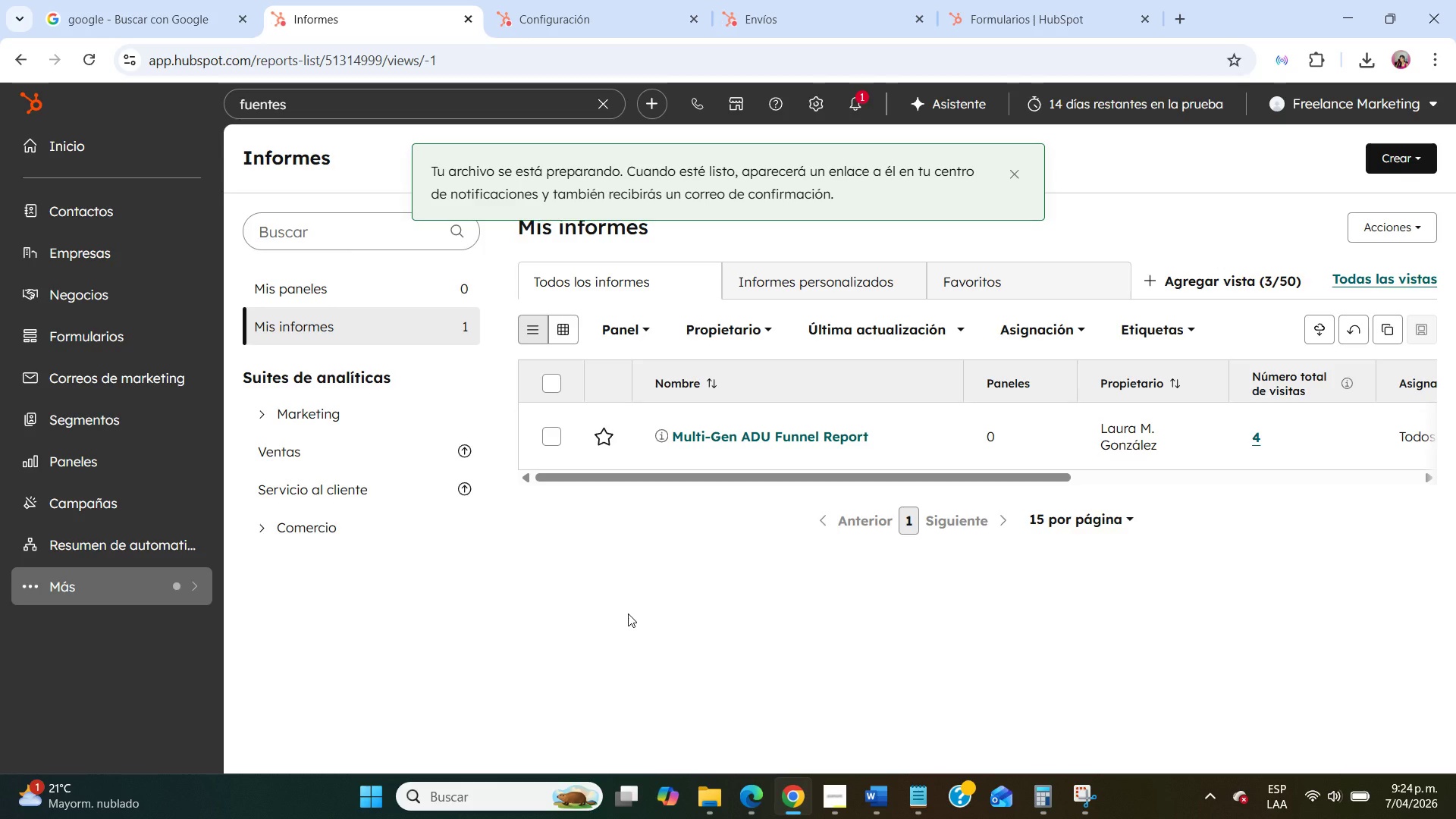 
wait(42.59)
 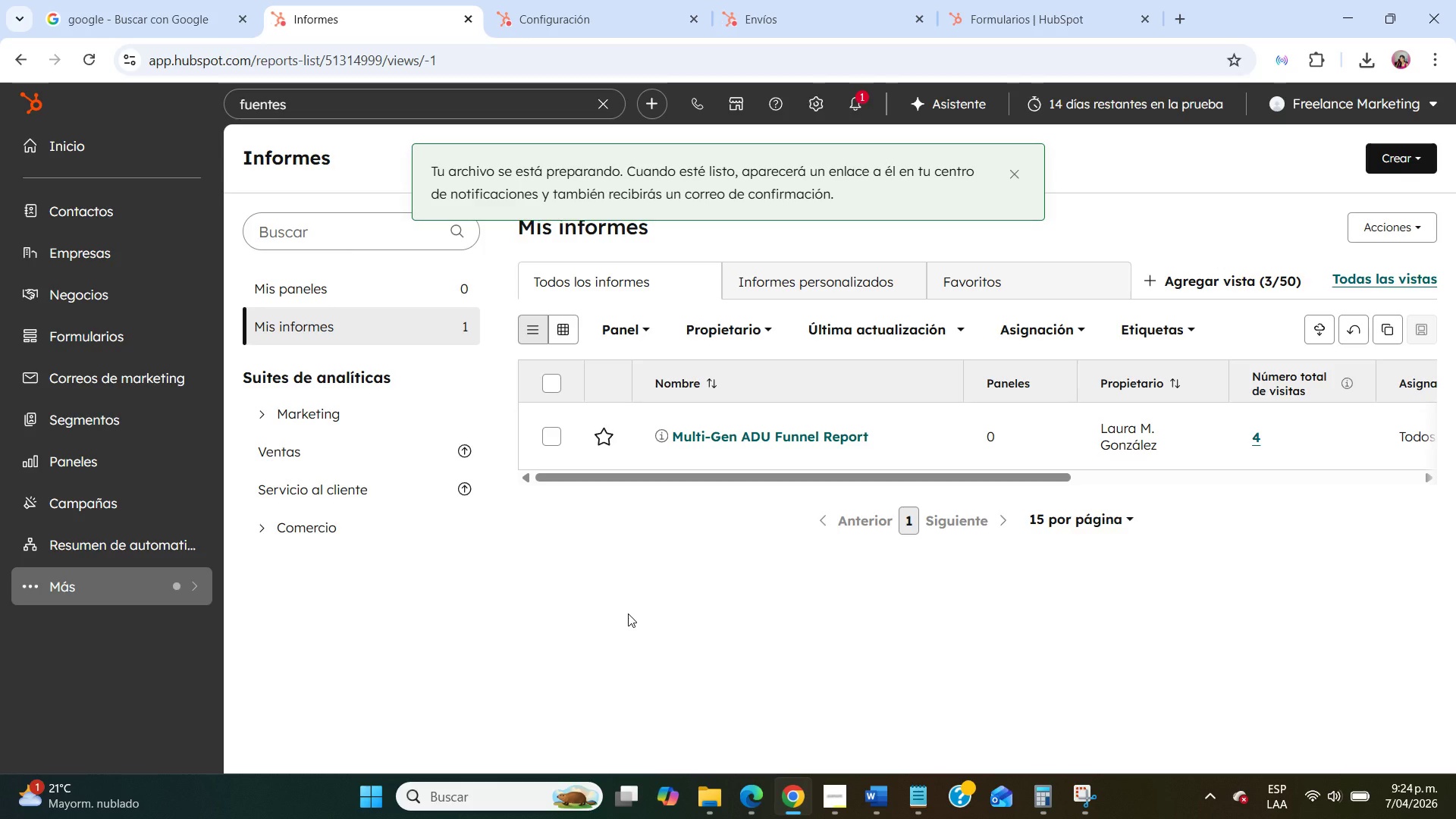 
left_click([767, 432])
 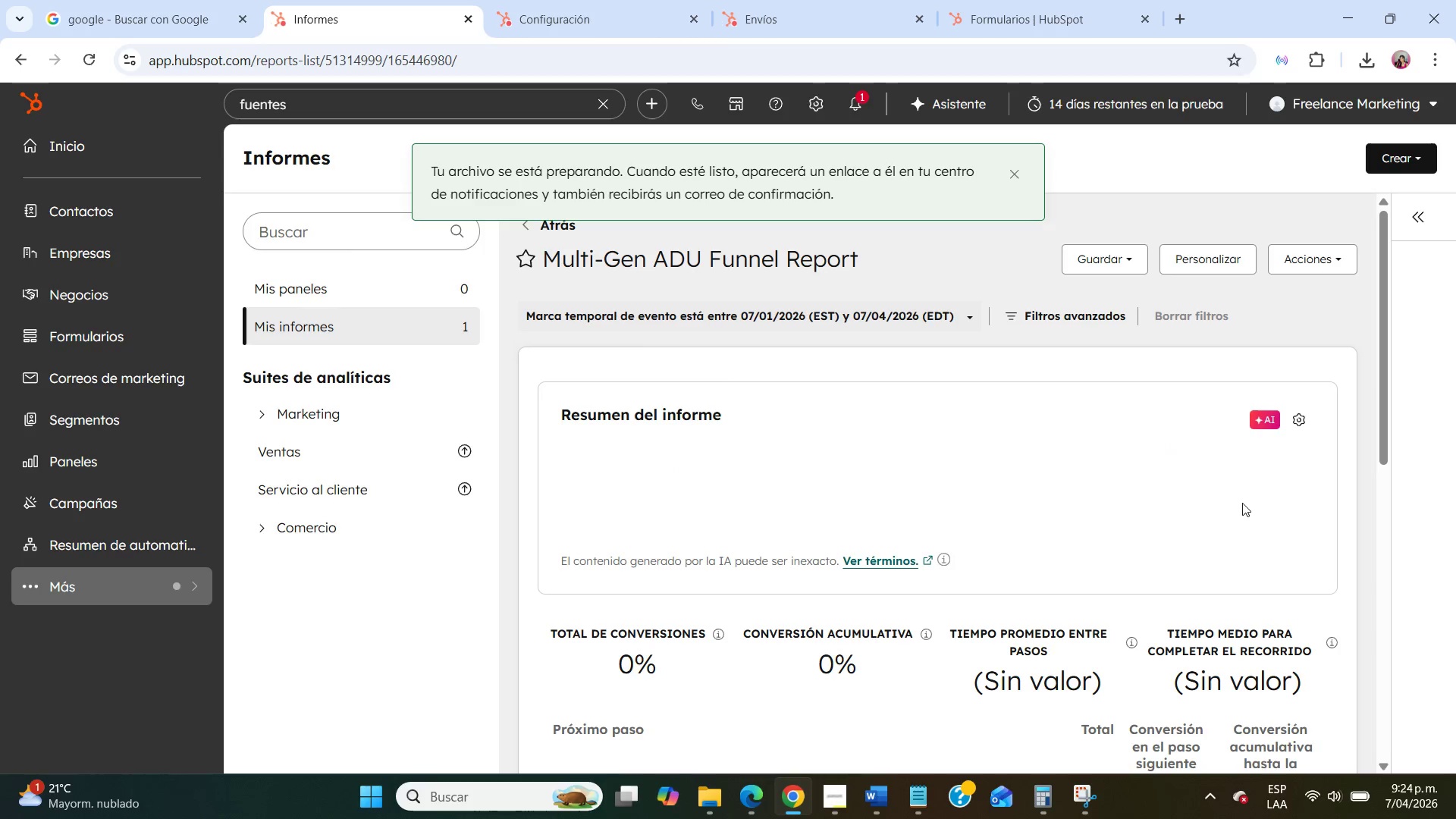 
scroll: coordinate [1244, 503], scroll_direction: down, amount: 3.0
 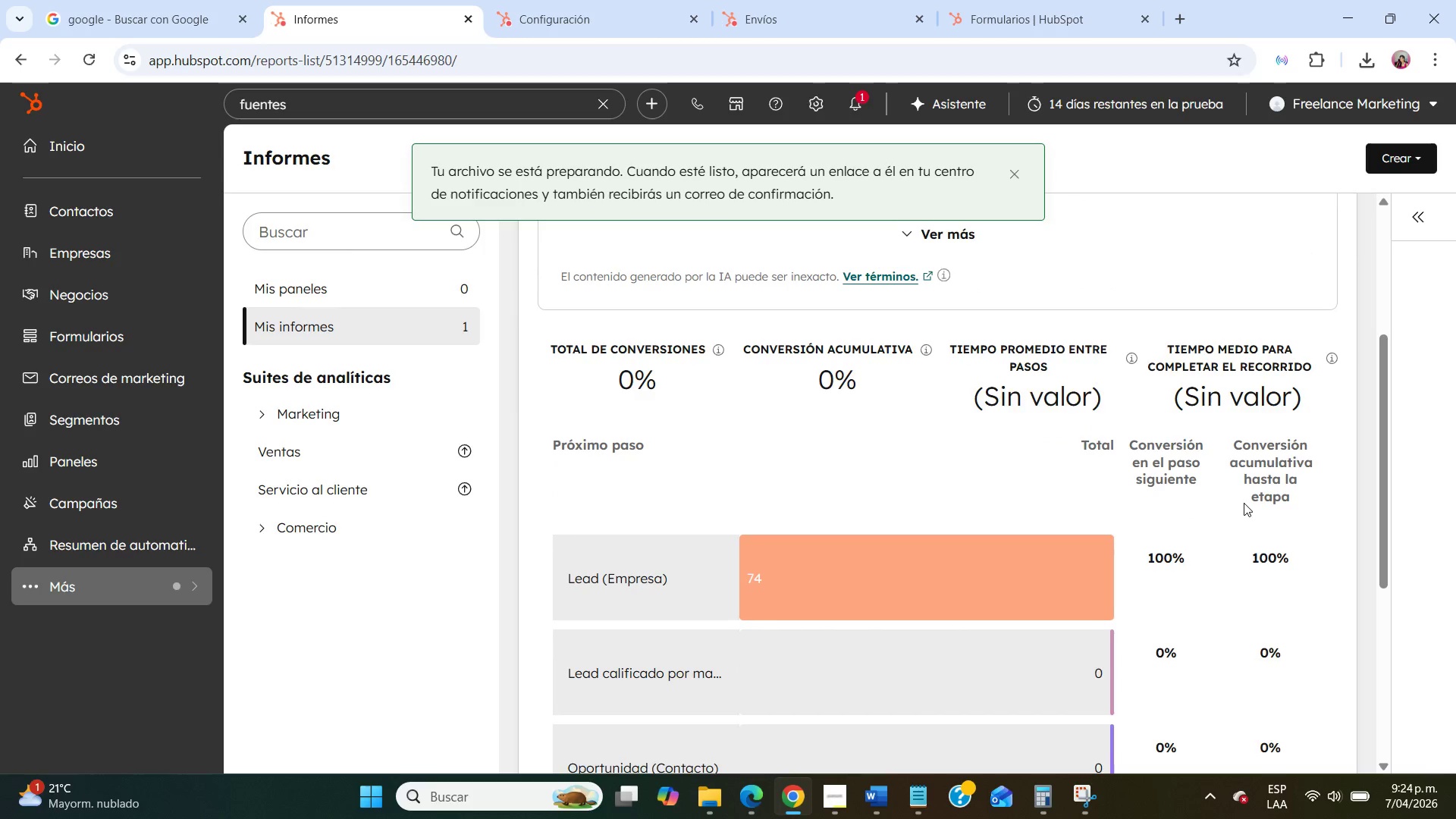 
scroll: coordinate [1244, 503], scroll_direction: up, amount: 2.0
 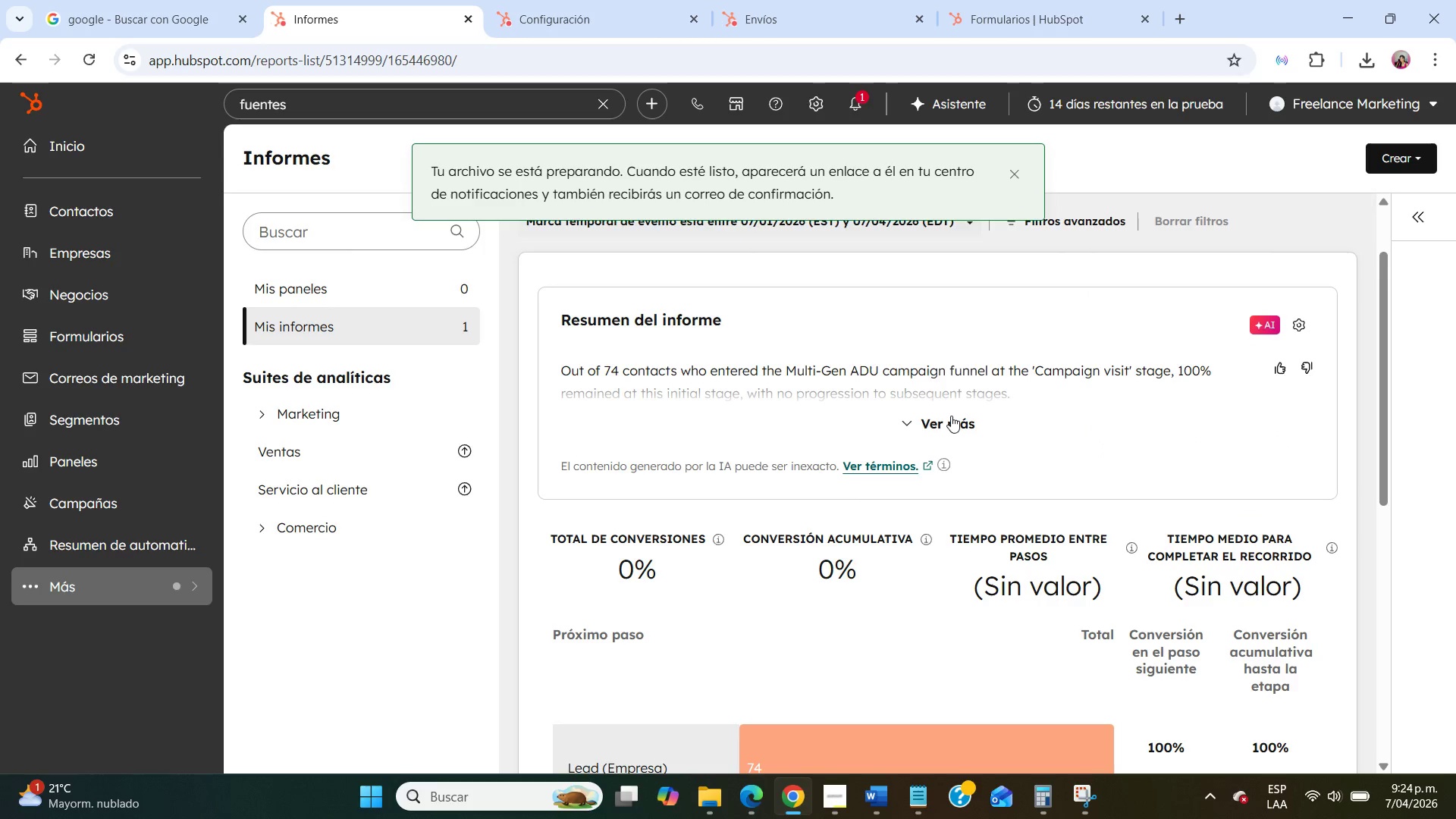 
left_click([949, 424])
 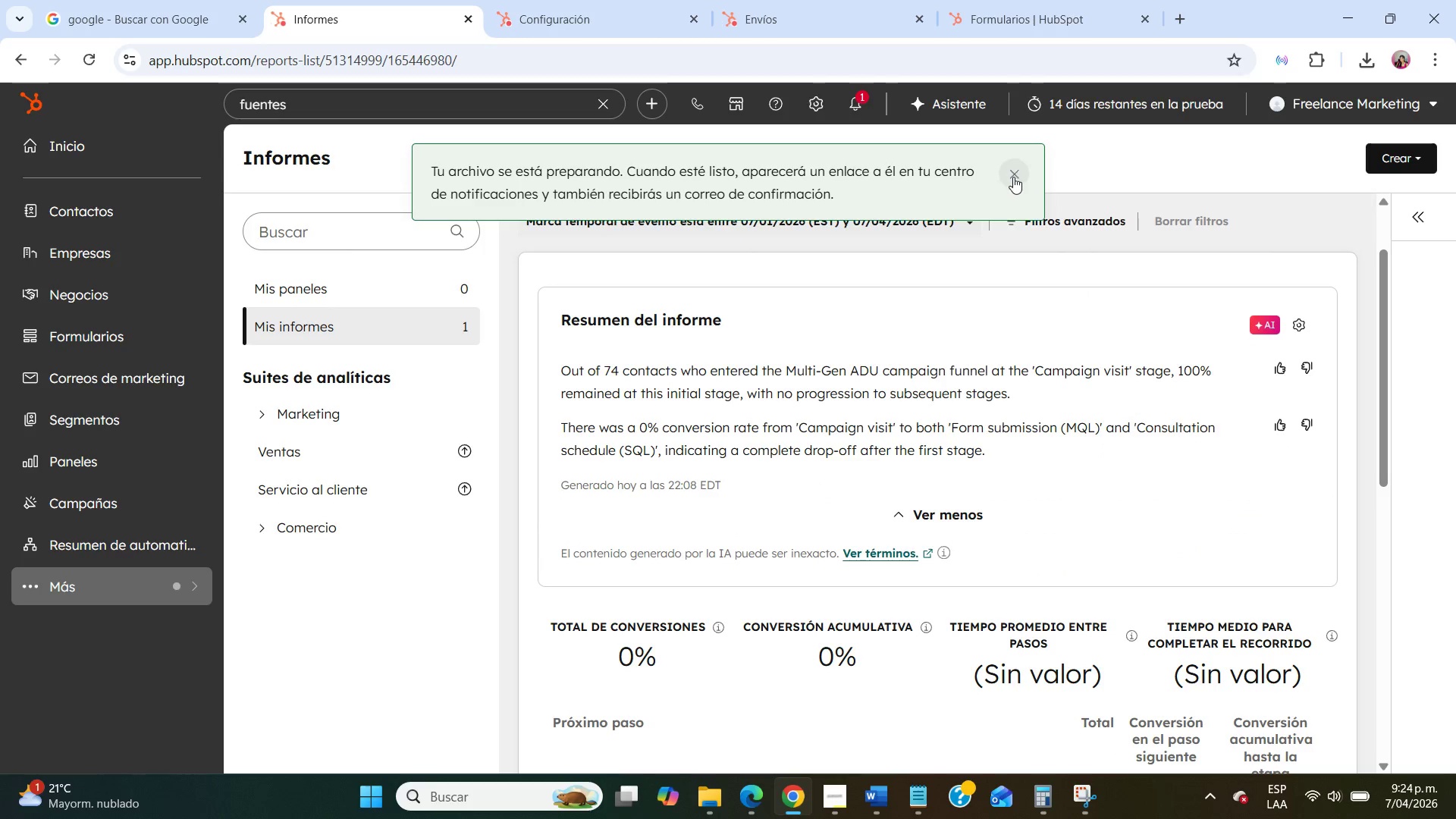 
left_click([1013, 177])
 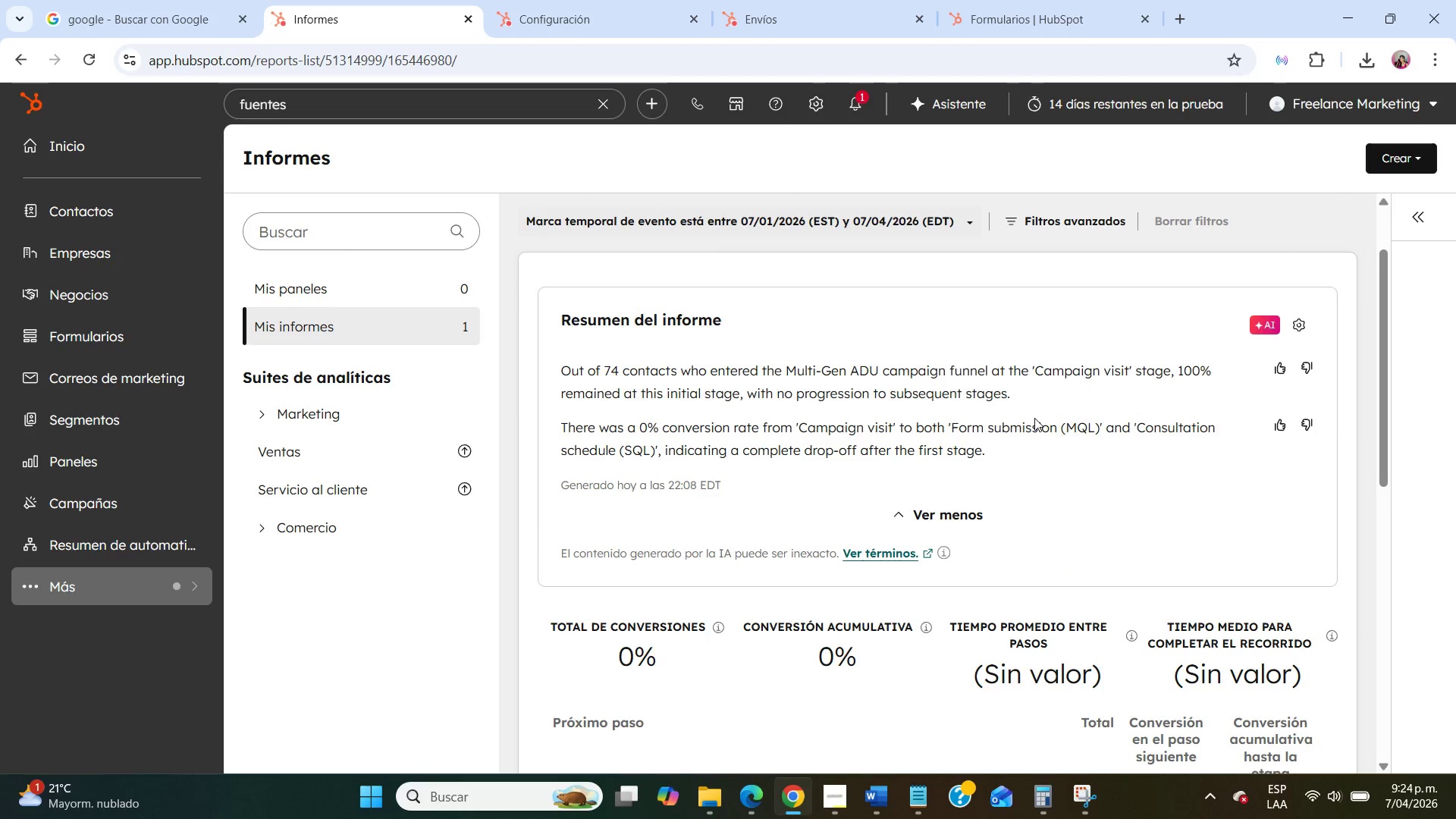 
scroll: coordinate [1034, 418], scroll_direction: up, amount: 3.0
 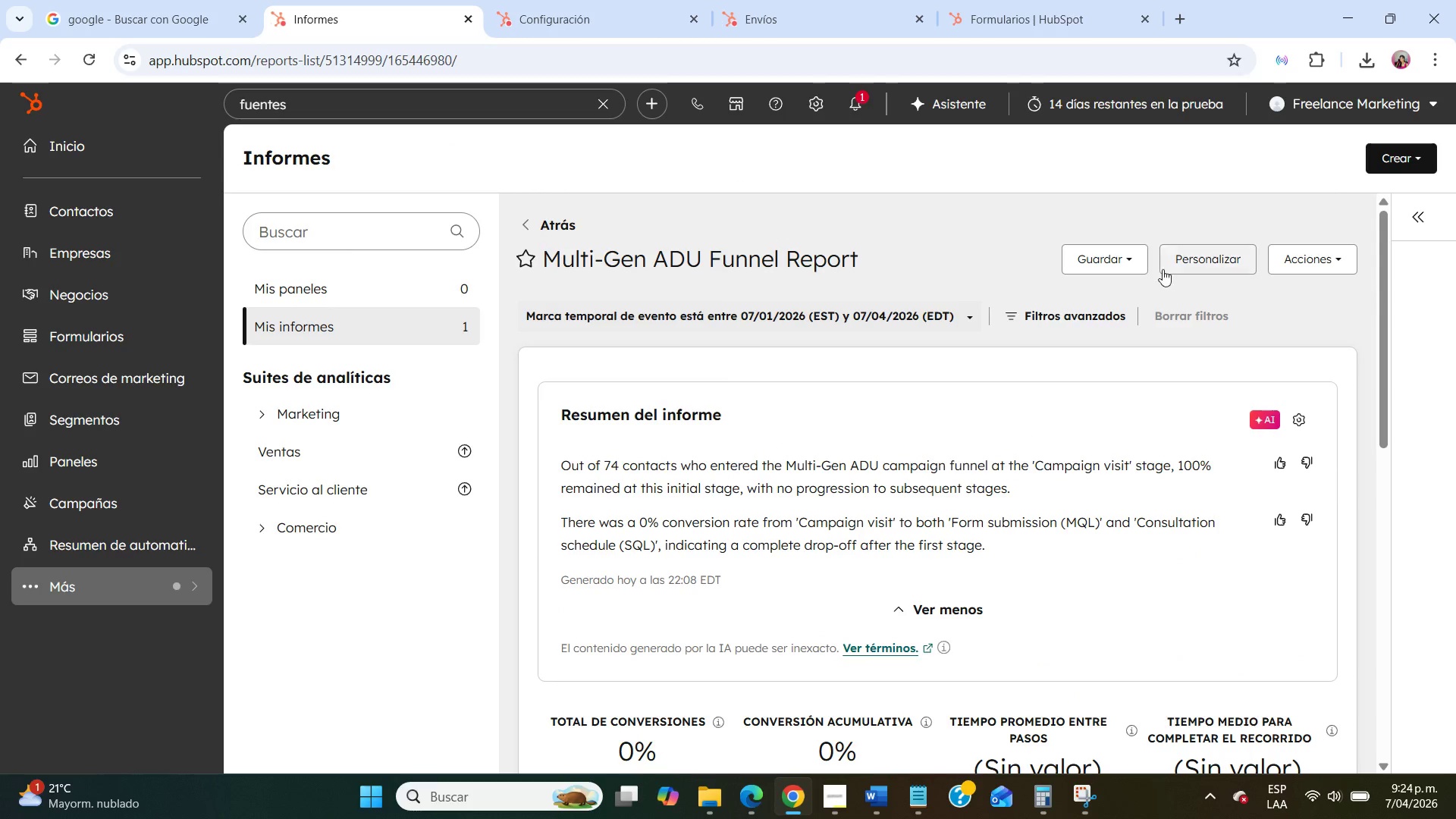 
left_click([1133, 261])
 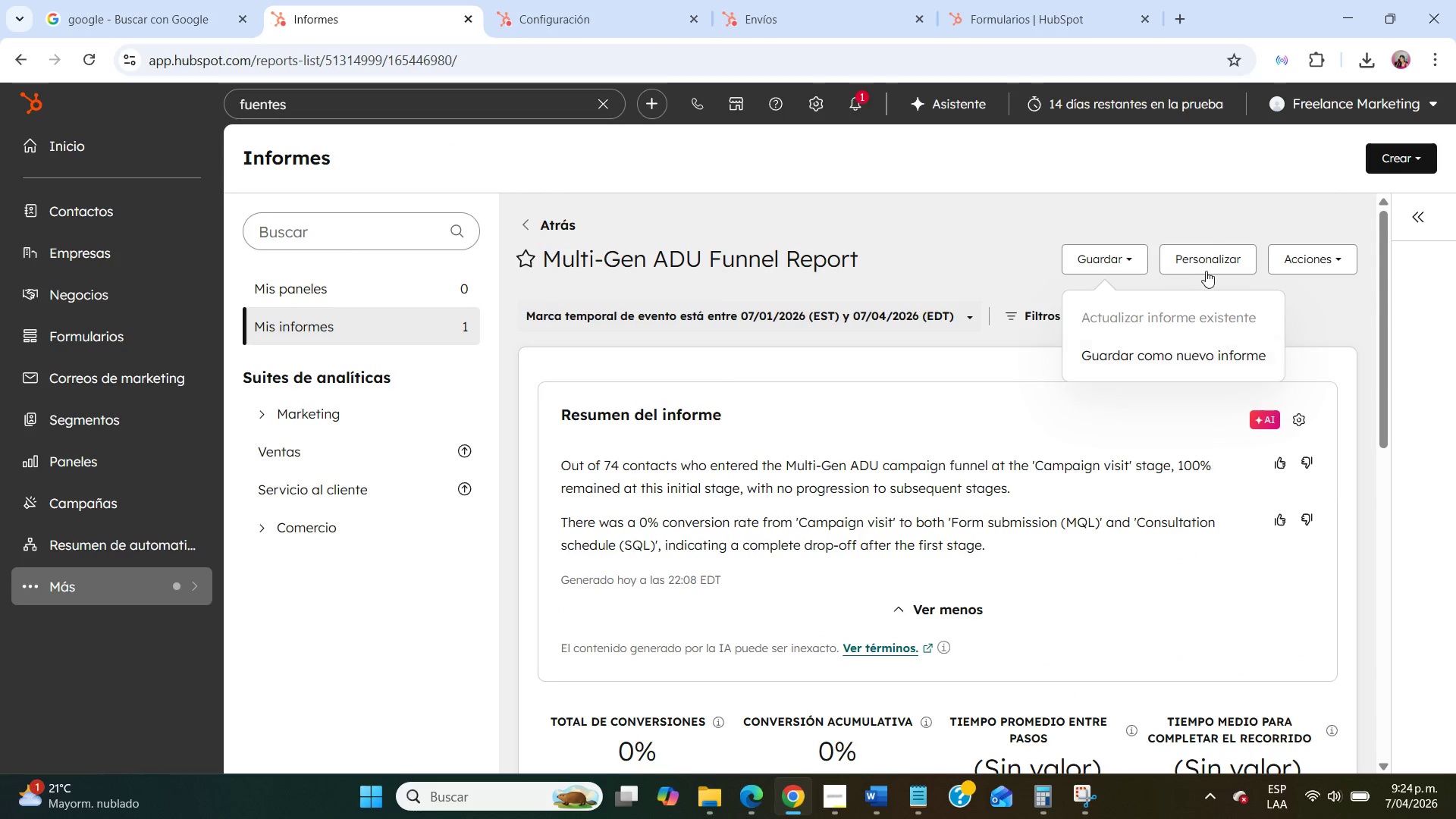 
left_click([1211, 263])